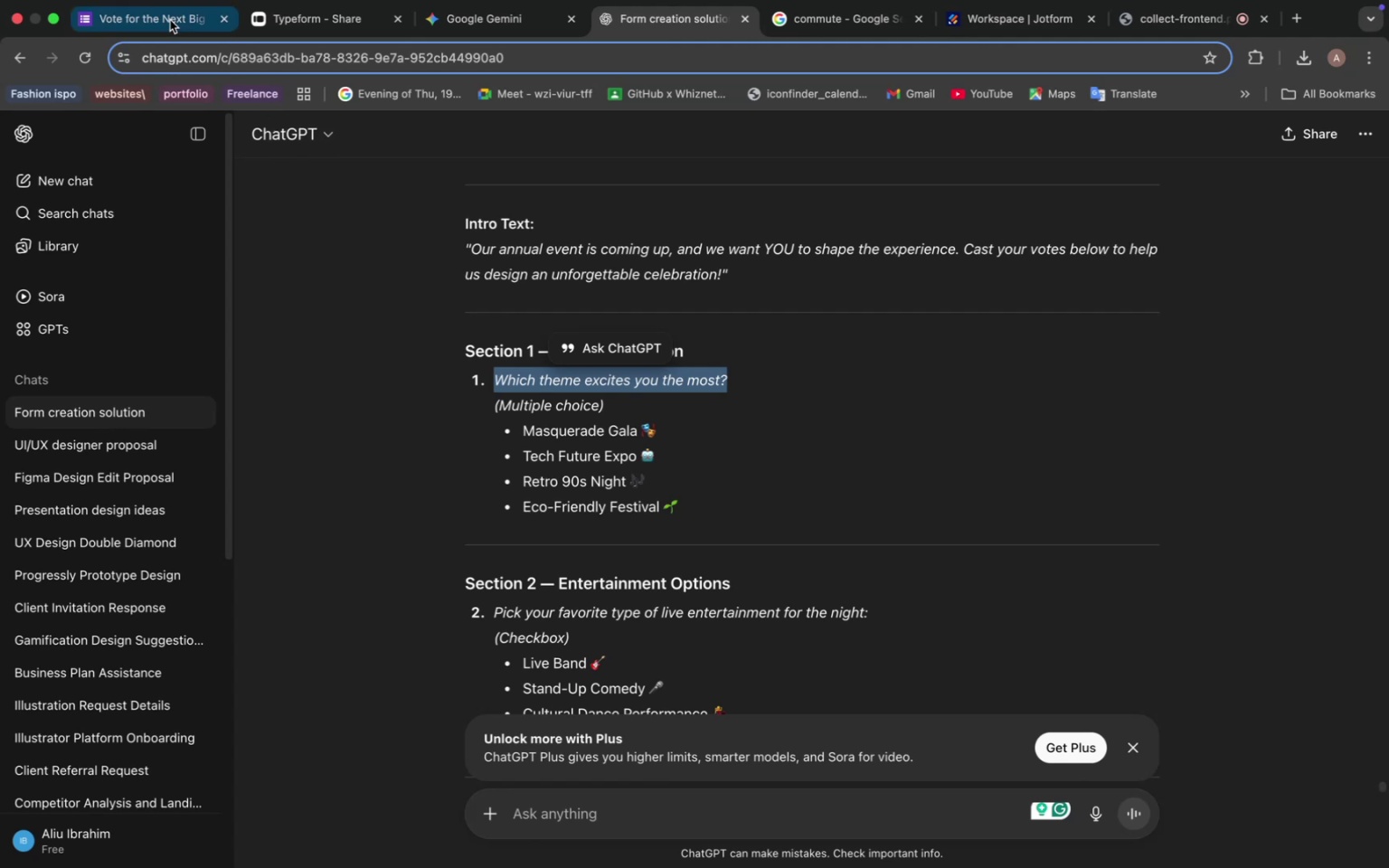 
left_click([159, 24])
 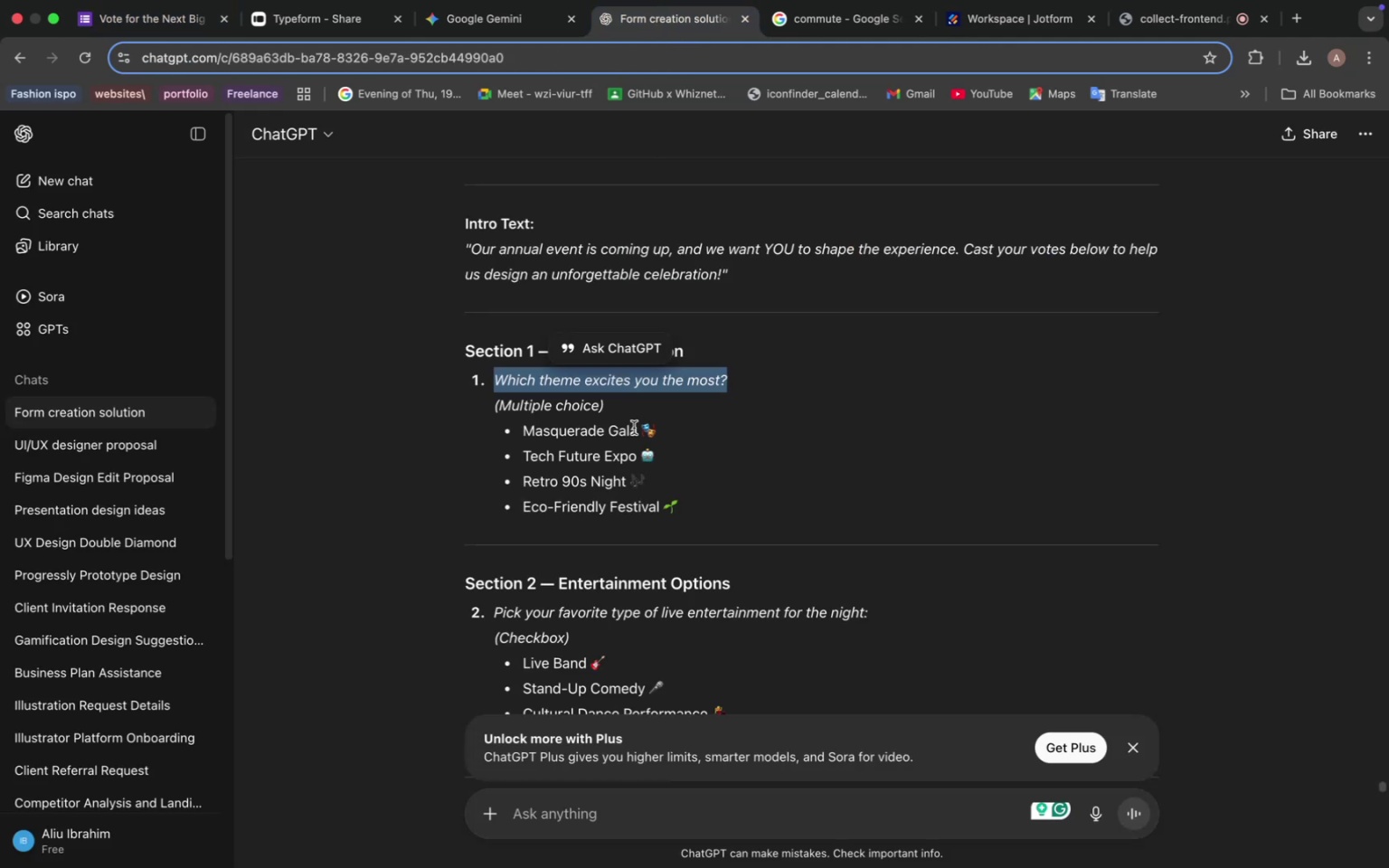 
wait(6.14)
 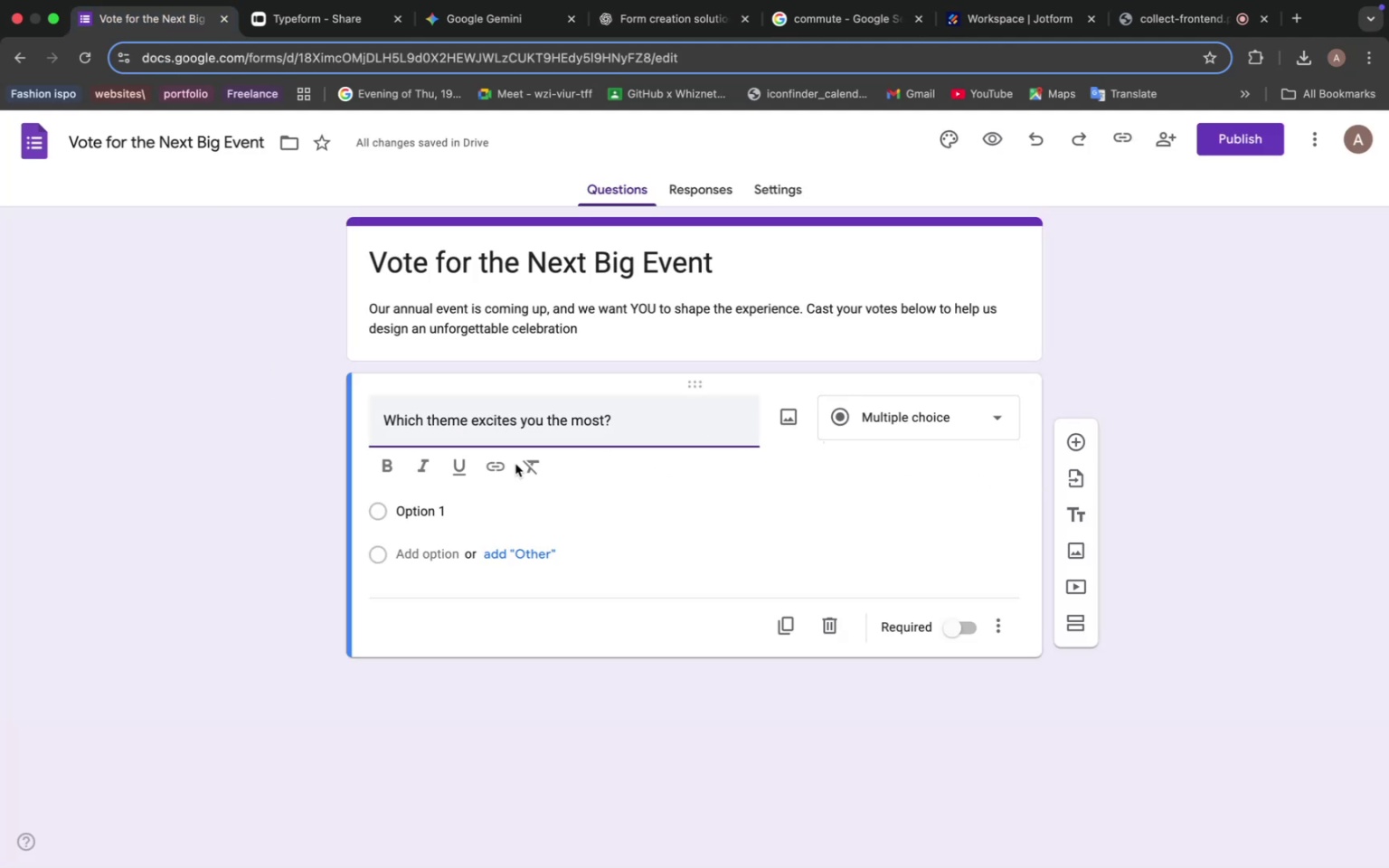 
left_click_drag(start_coordinate=[524, 429], to_coordinate=[723, 435])
 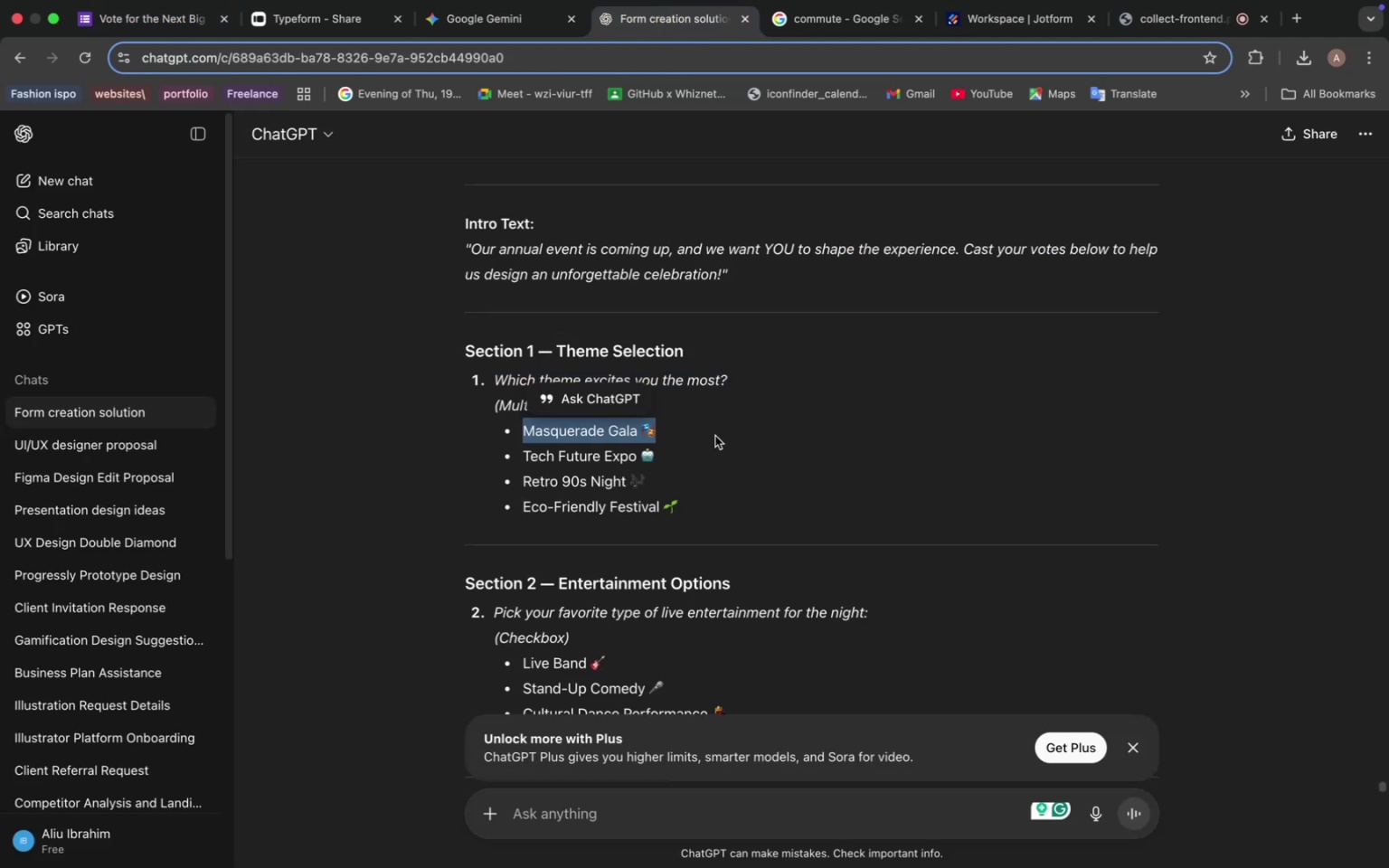 
key(Meta+C)
 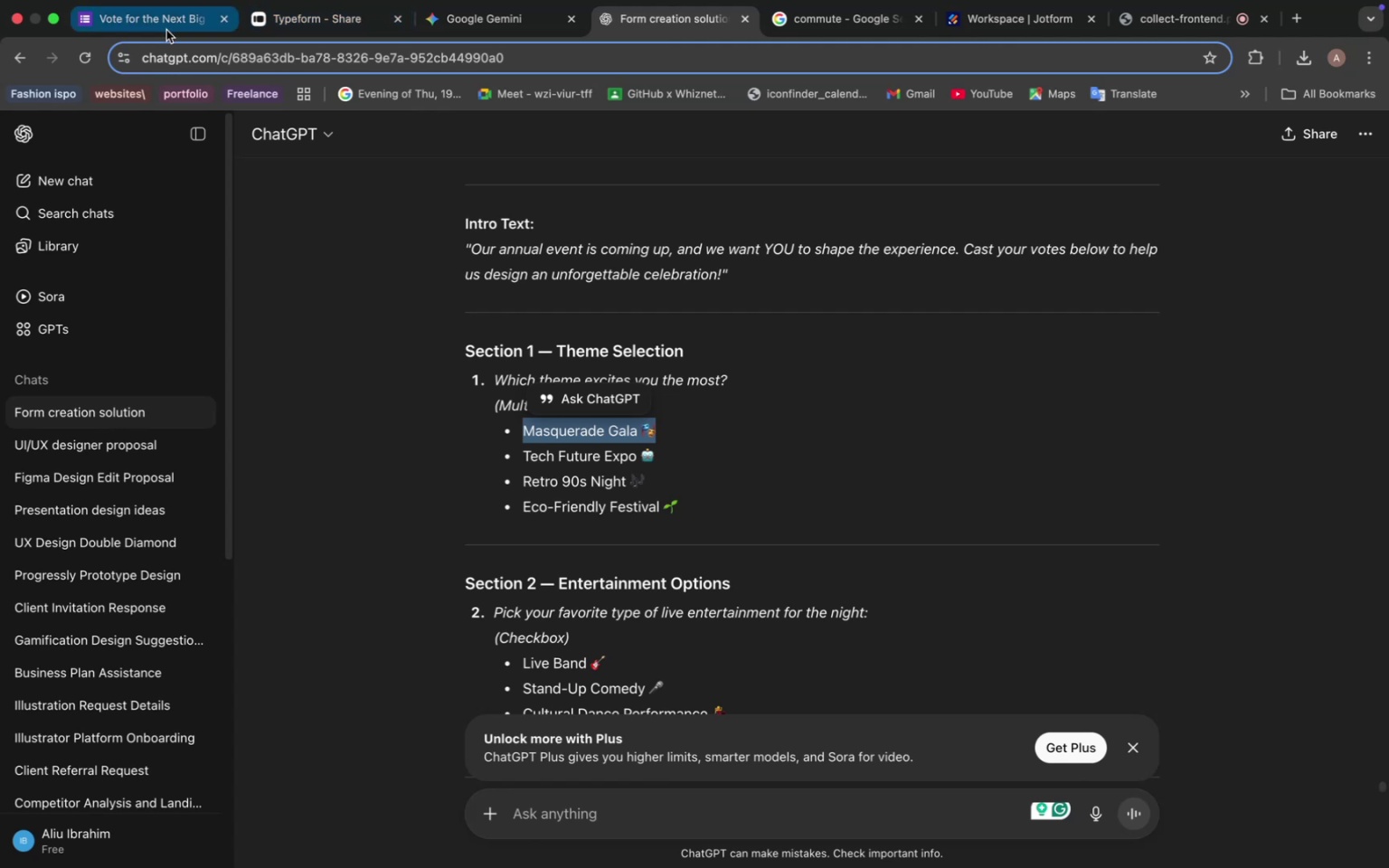 
left_click([159, 23])
 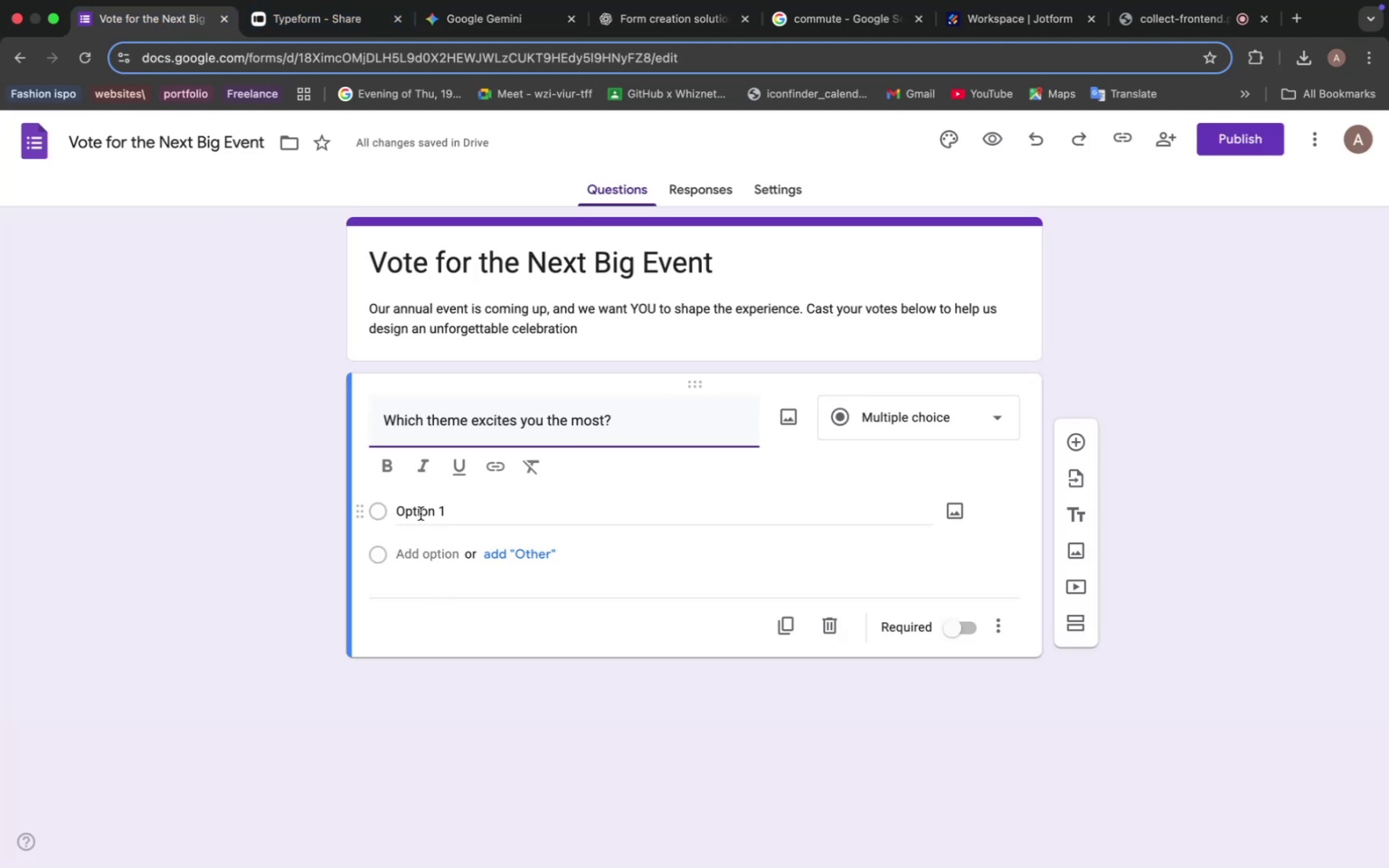 
left_click([422, 509])
 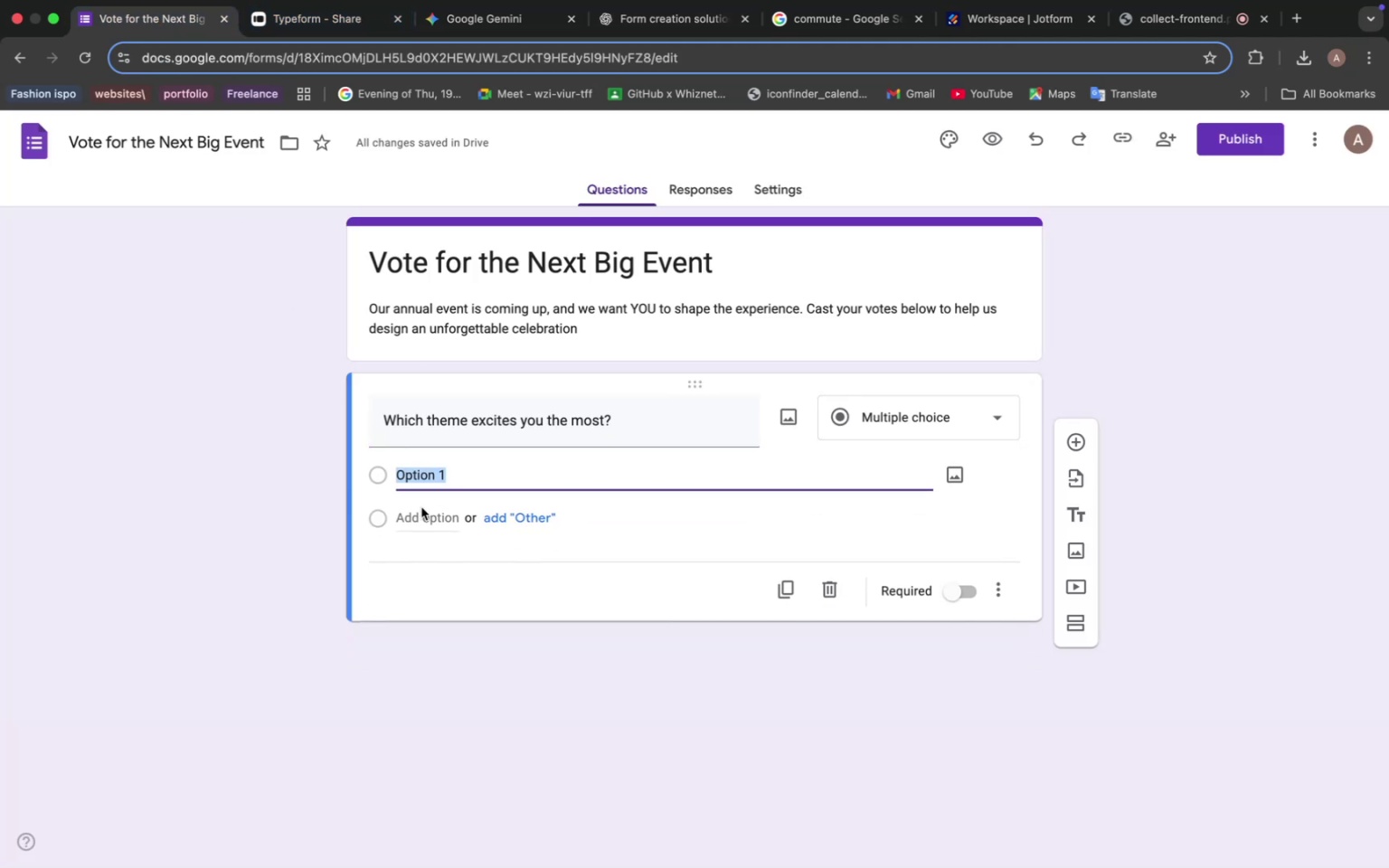 
key(Meta+V)
 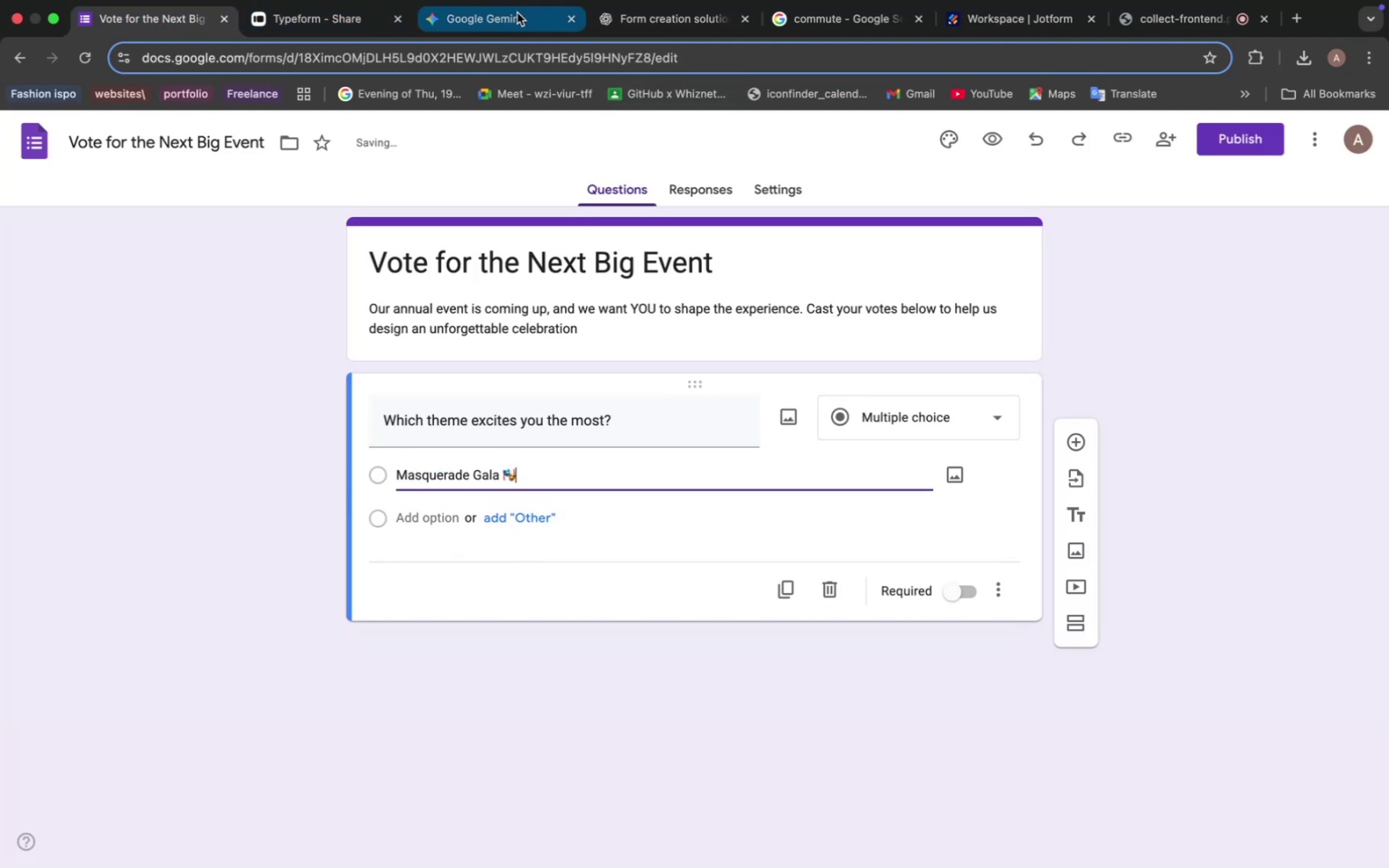 
left_click([680, 20])
 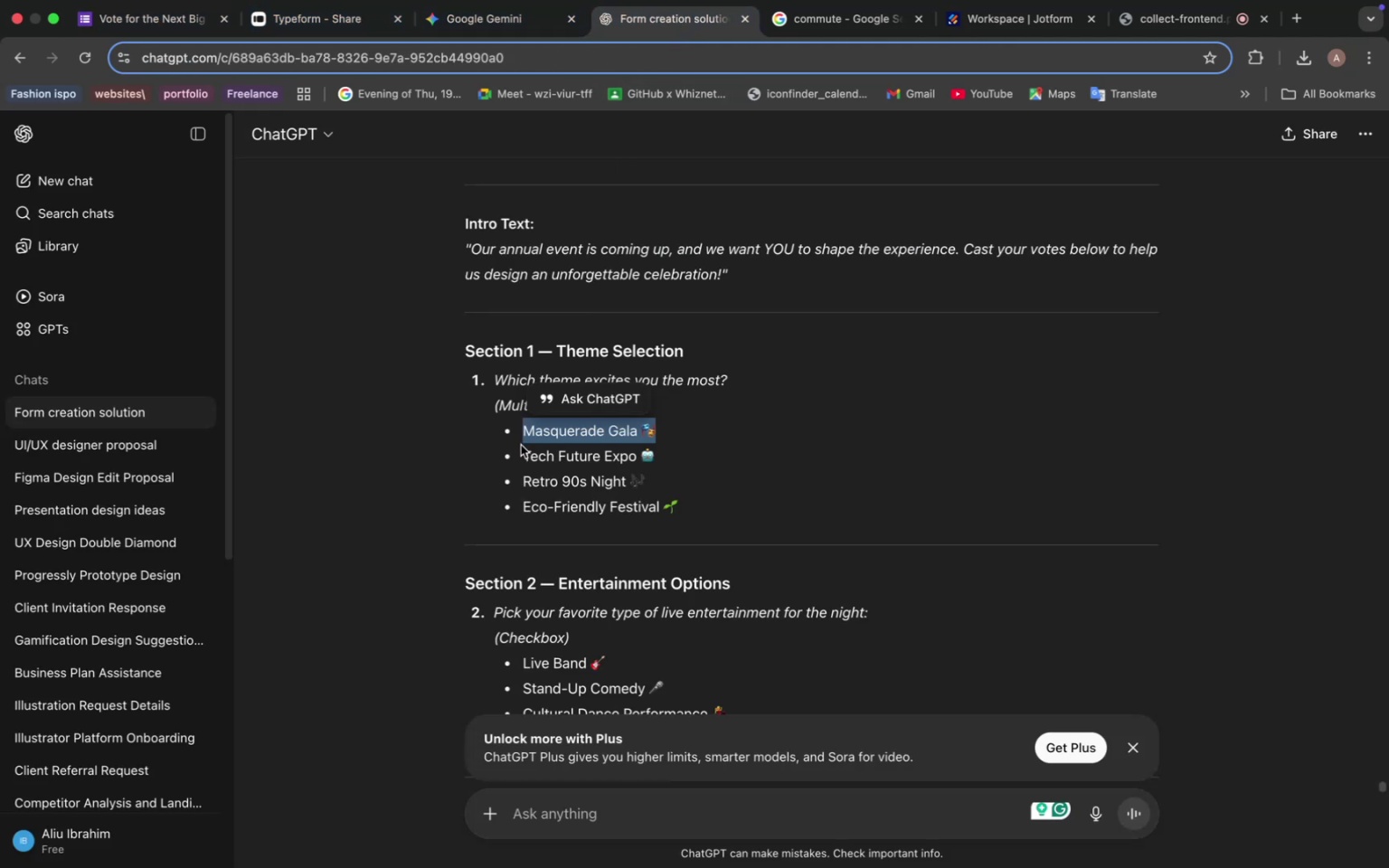 
left_click_drag(start_coordinate=[521, 448], to_coordinate=[693, 460])
 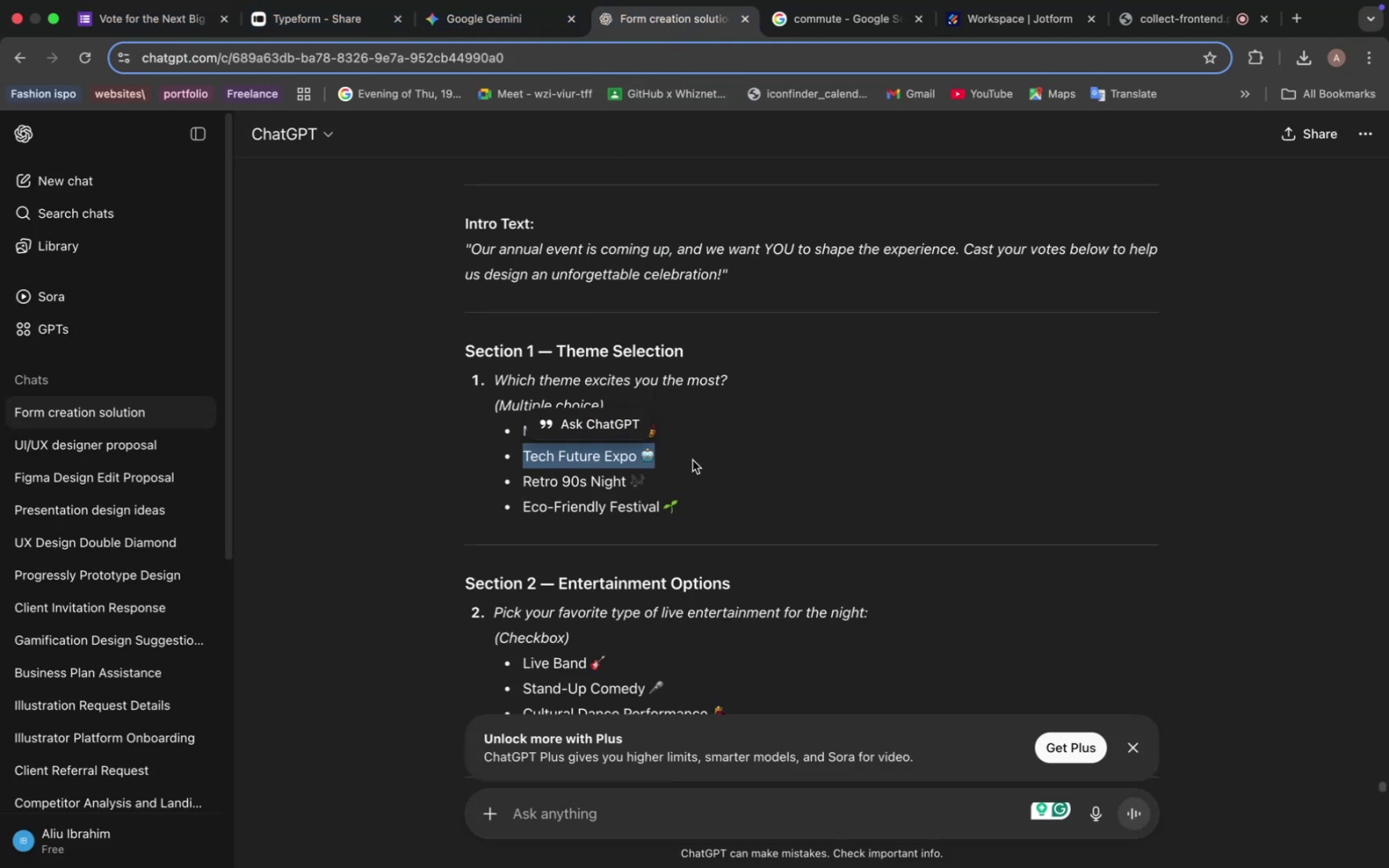 
key(Meta+C)
 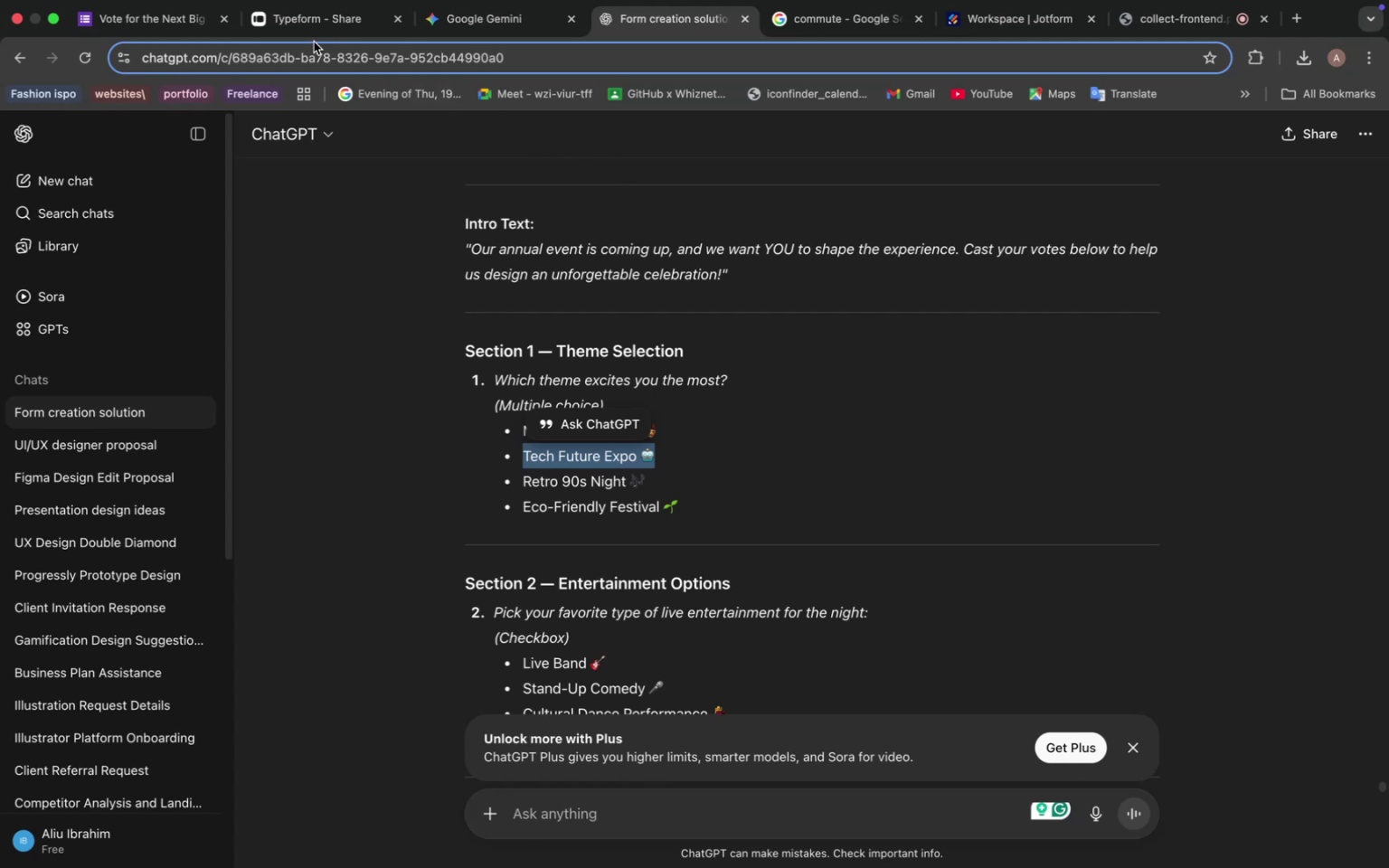 
wait(14.65)
 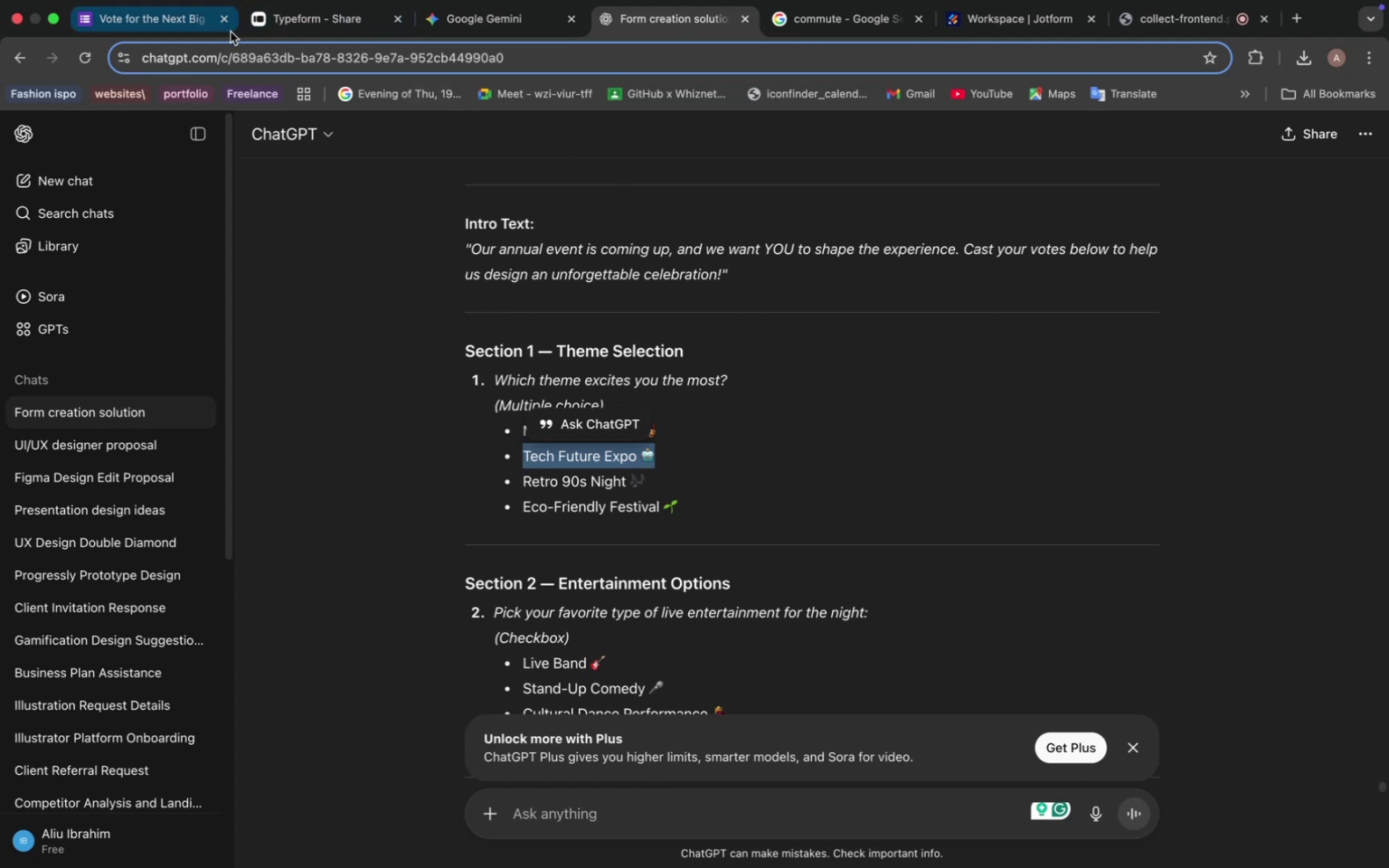 
key(Alt+V)
 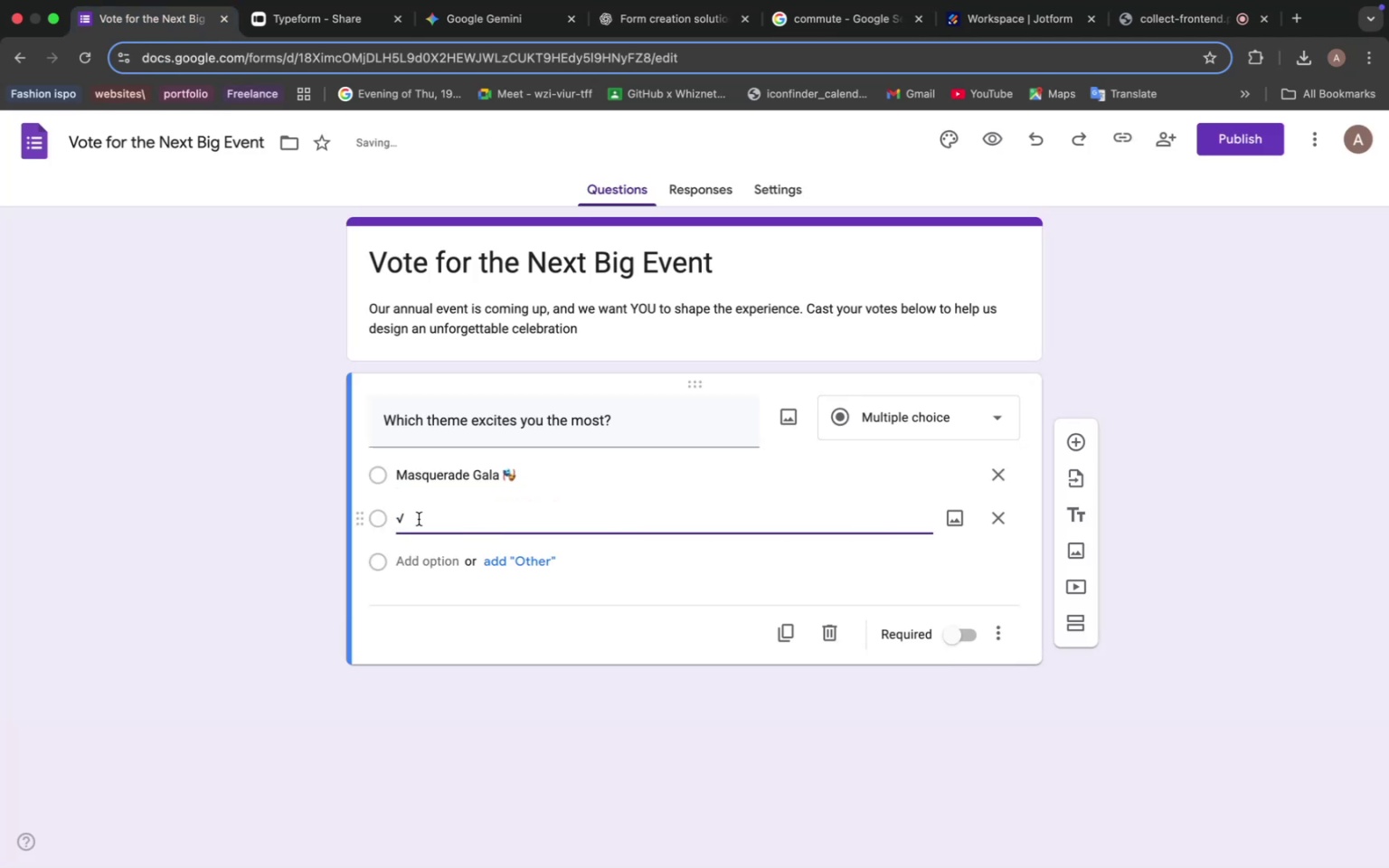 
key(Backspace)
 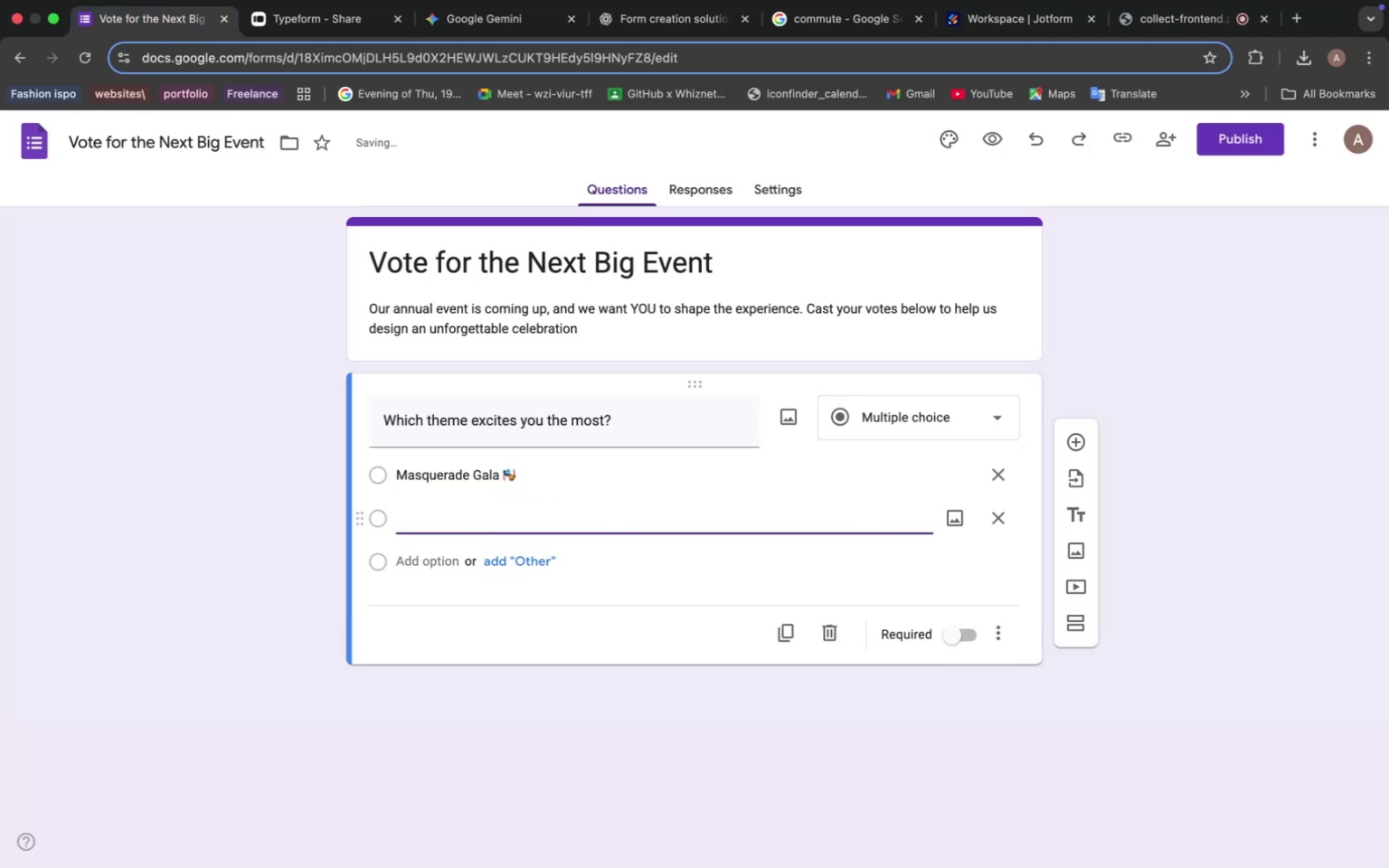 
key(Meta+V)
 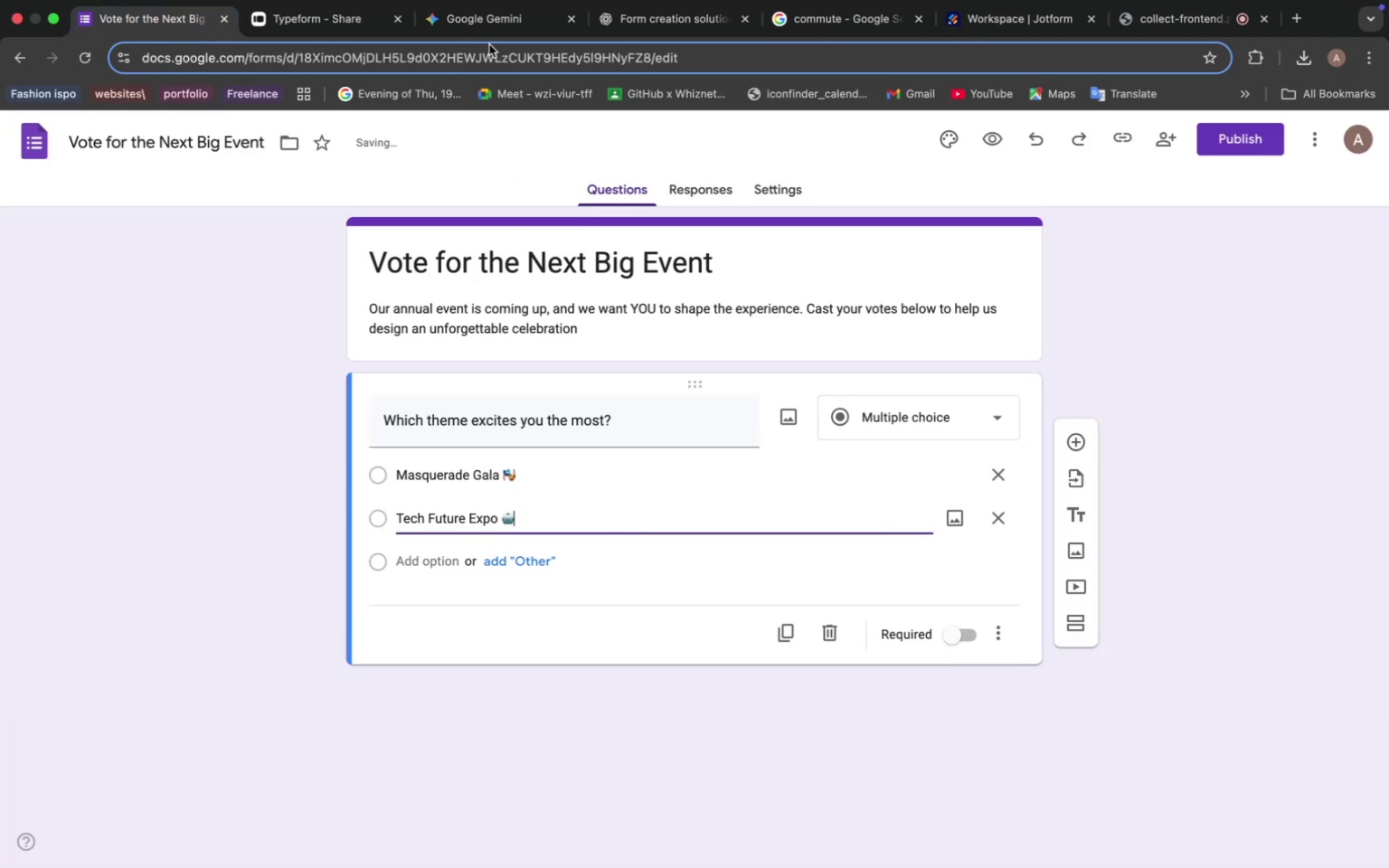 
left_click([609, 24])
 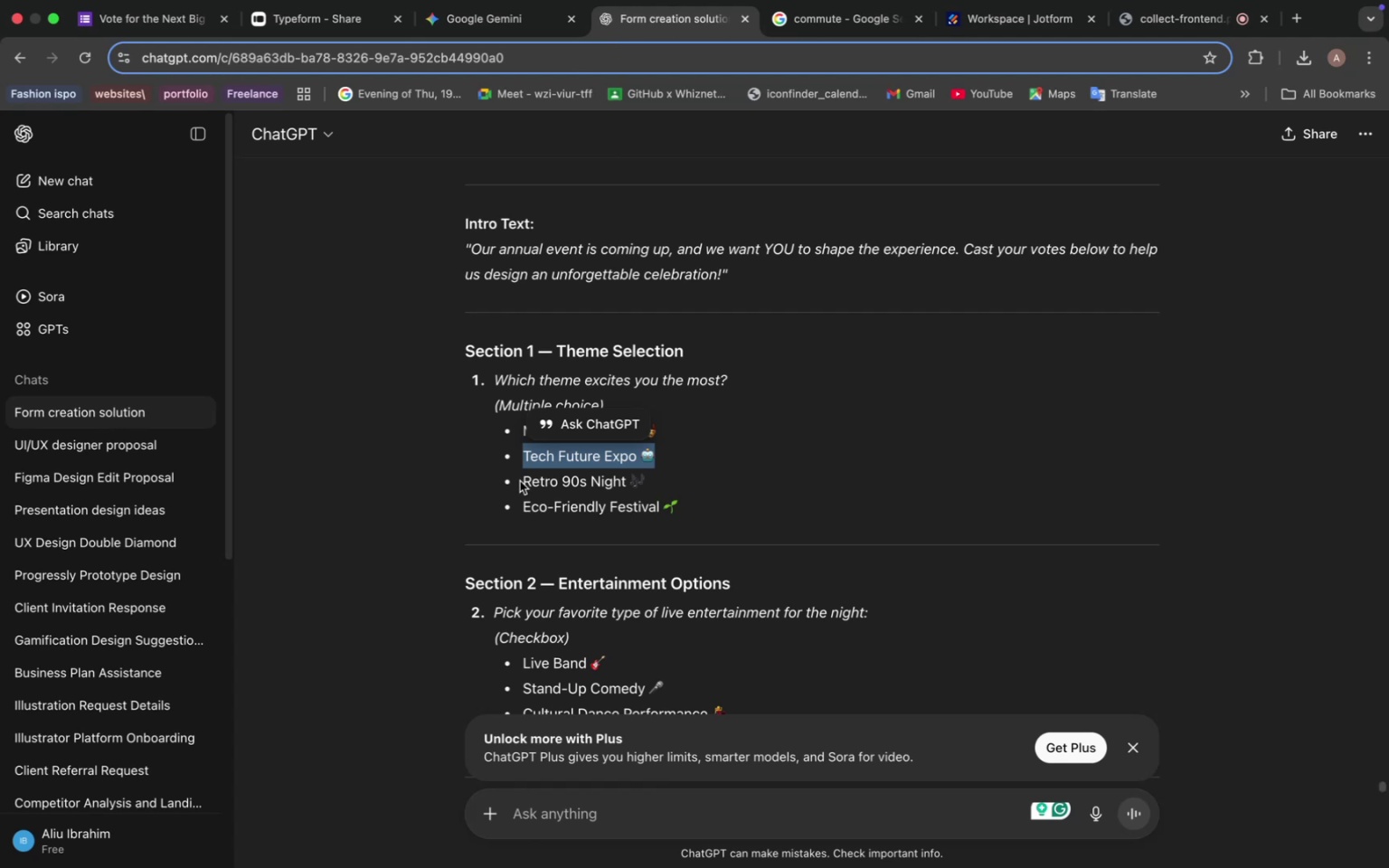 
left_click_drag(start_coordinate=[518, 478], to_coordinate=[666, 477])
 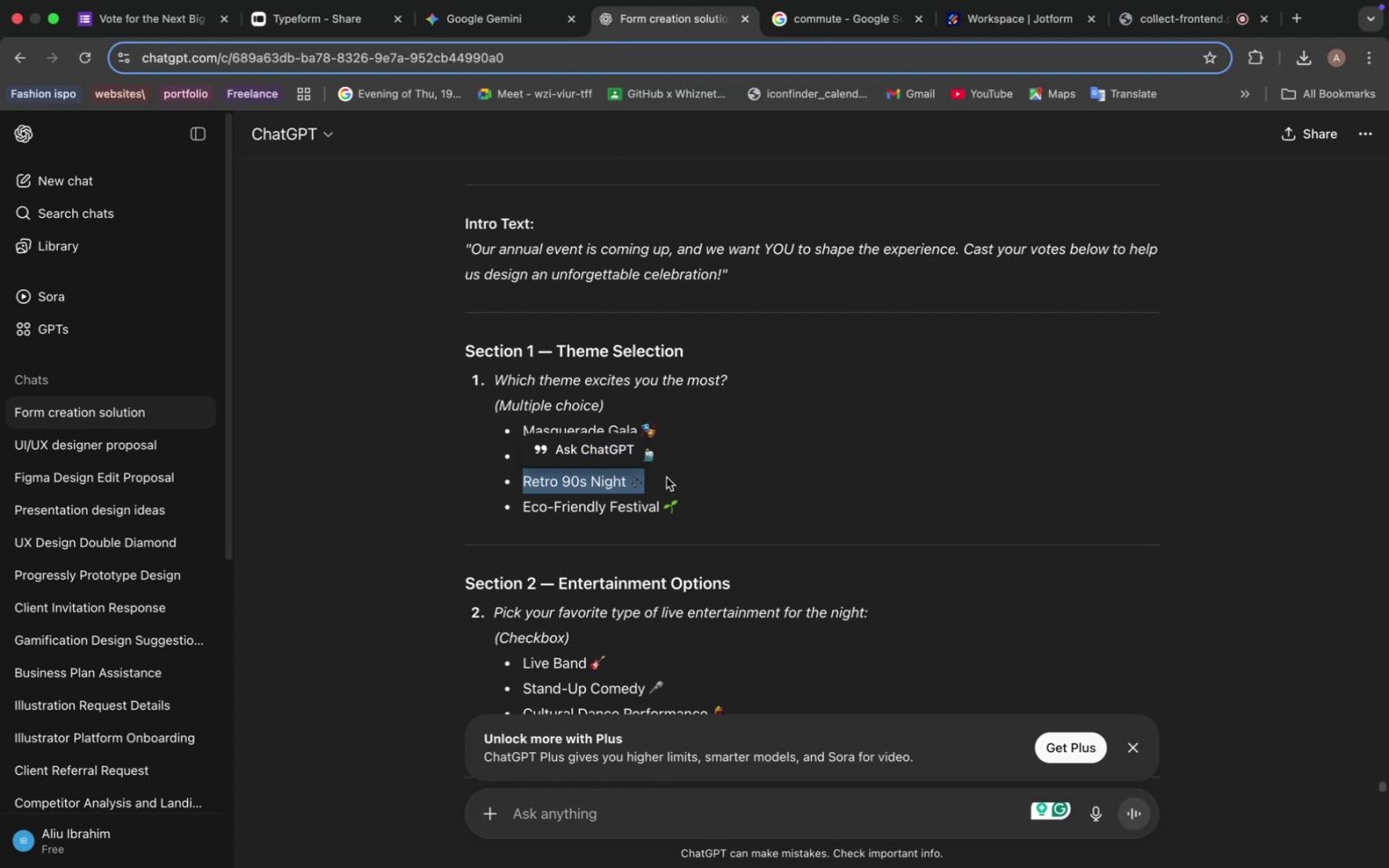 
key(Meta+C)
 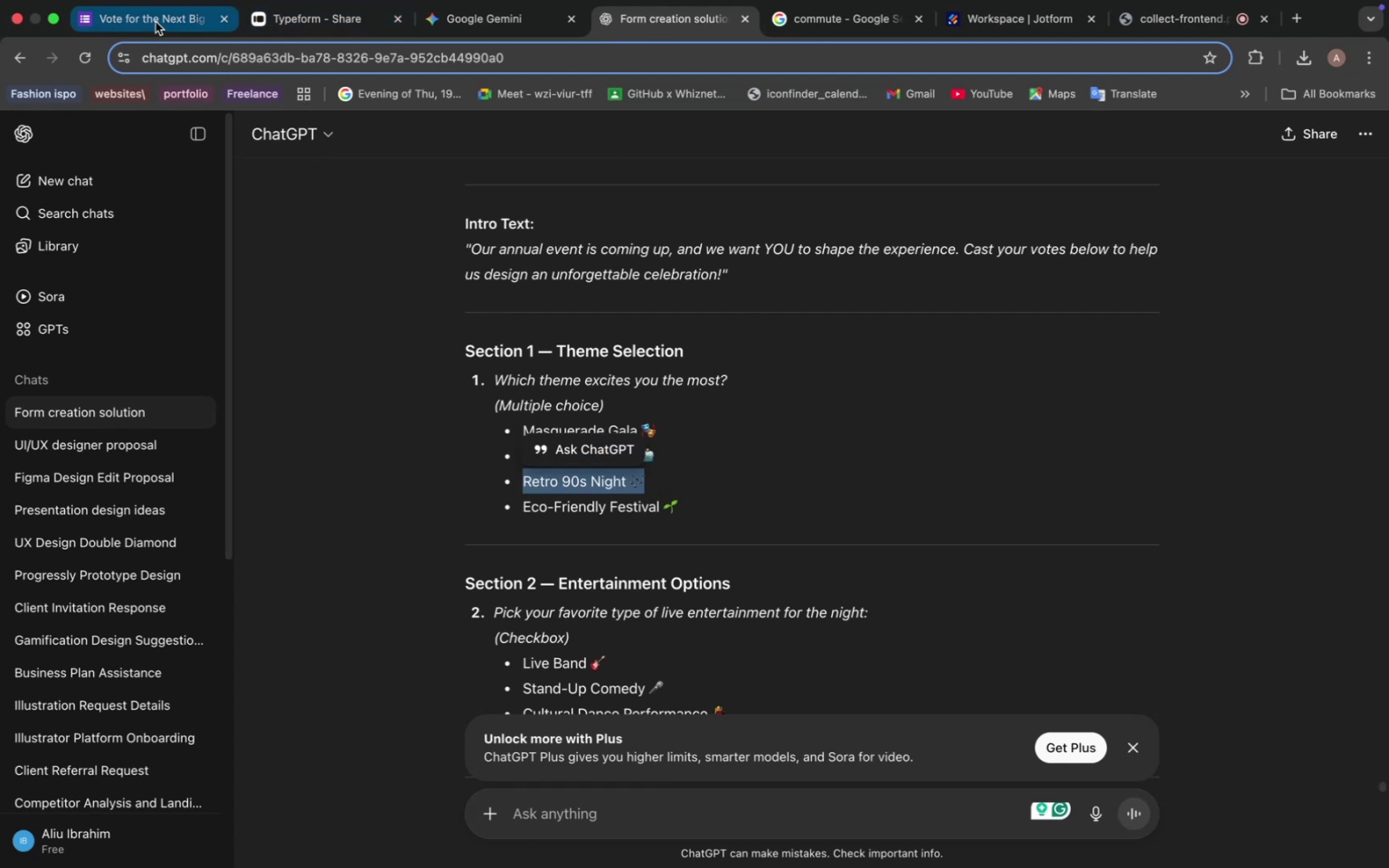 
left_click([155, 22])
 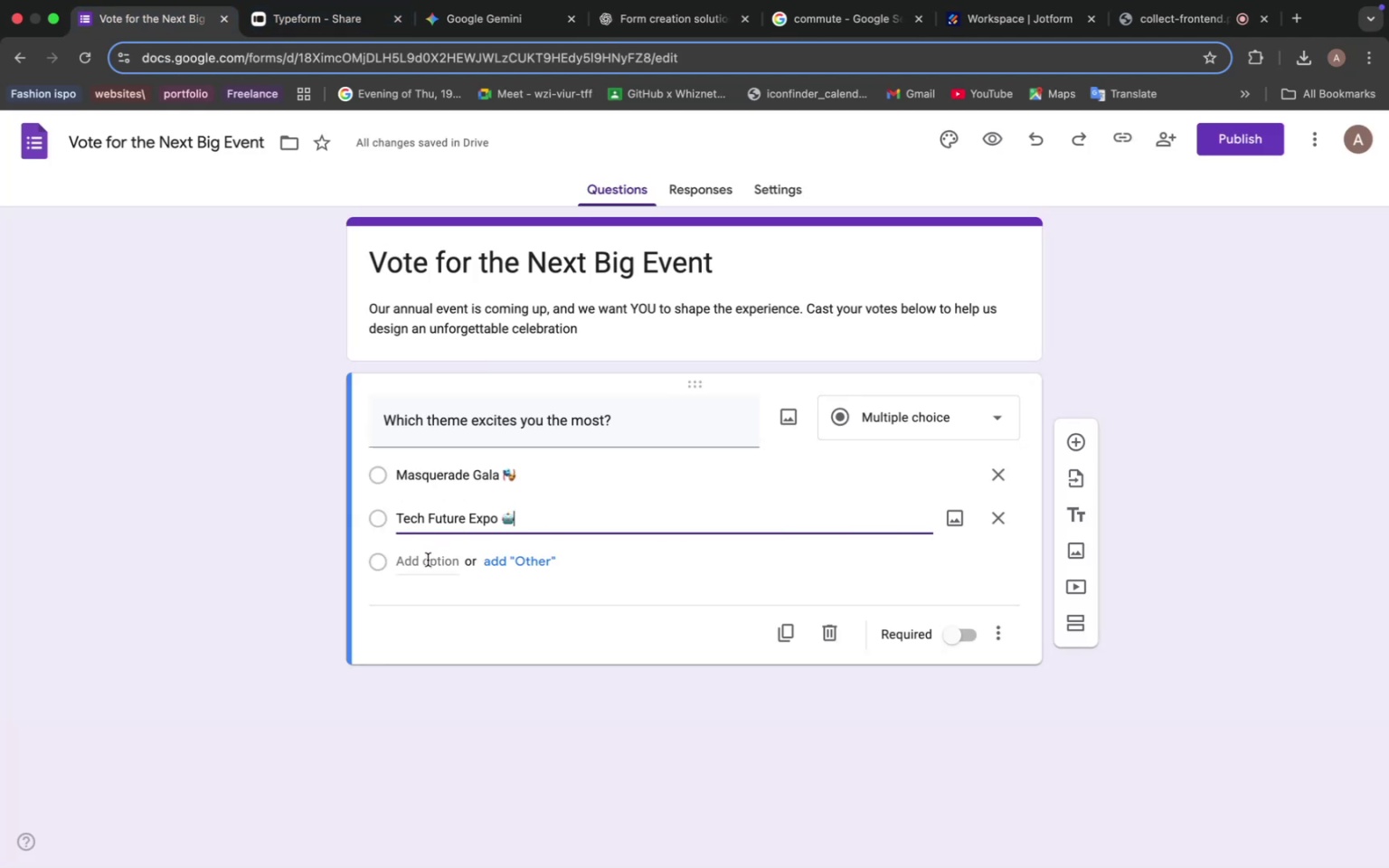 
left_click([428, 560])
 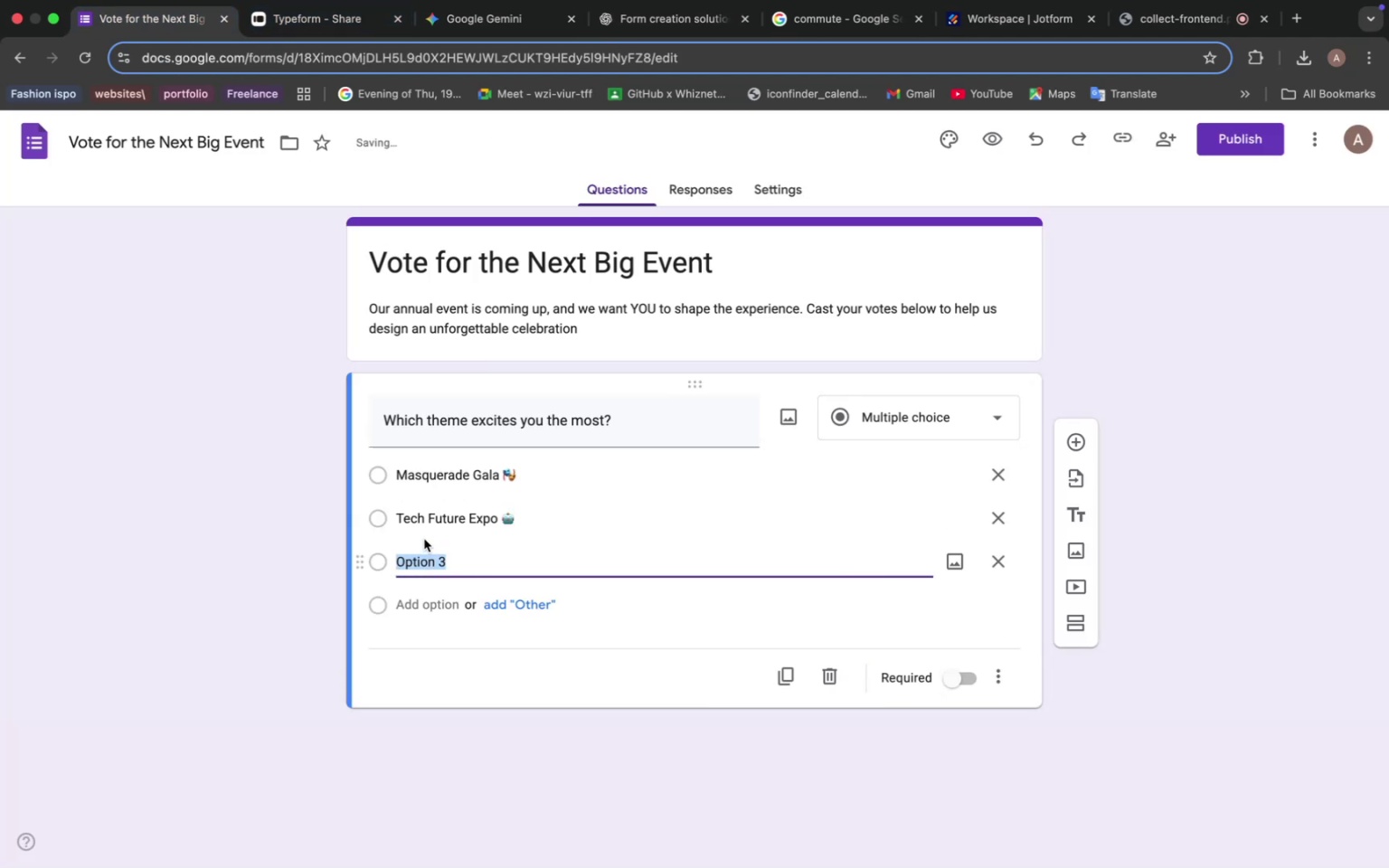 
key(Meta+V)
 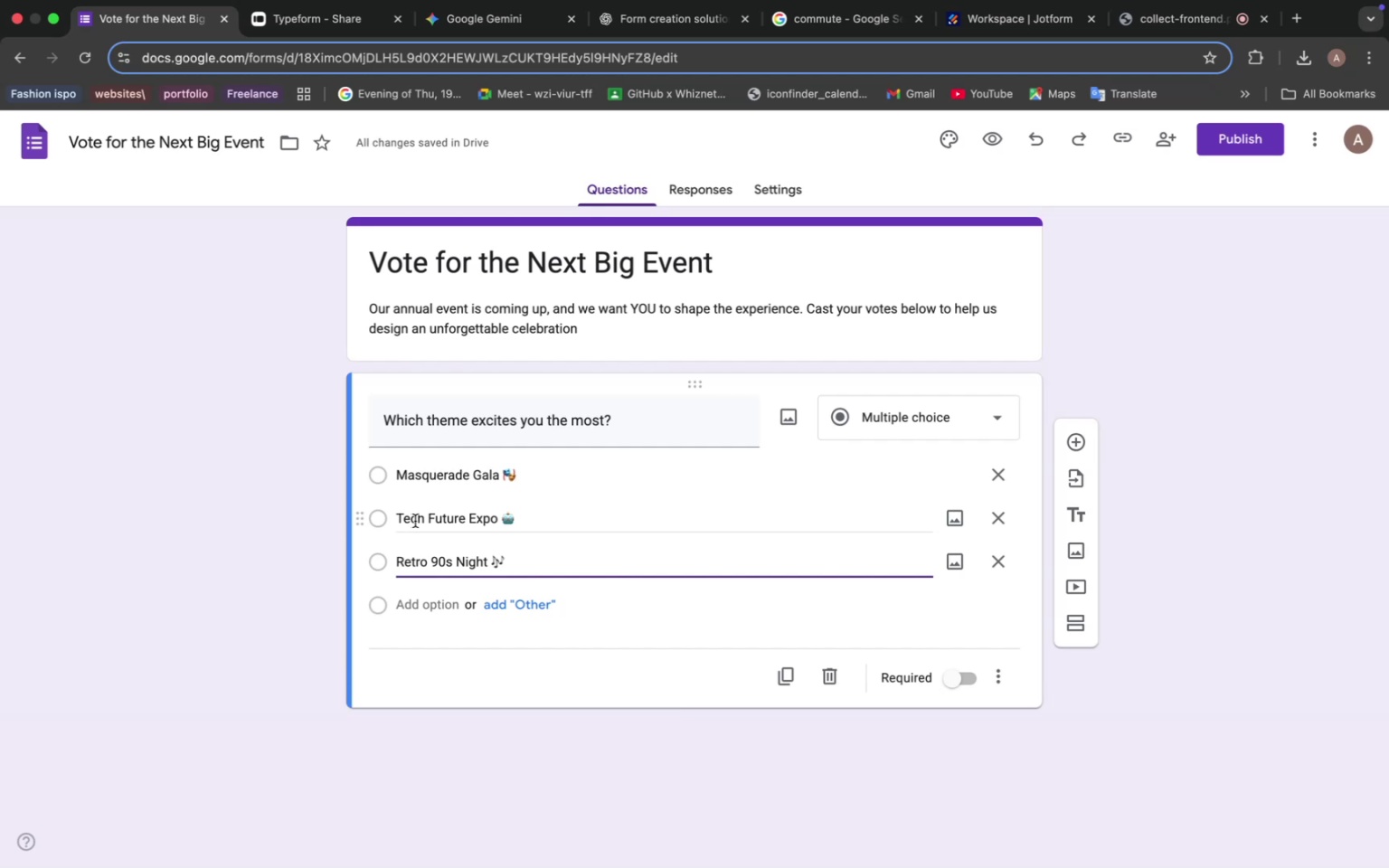 
wait(8.76)
 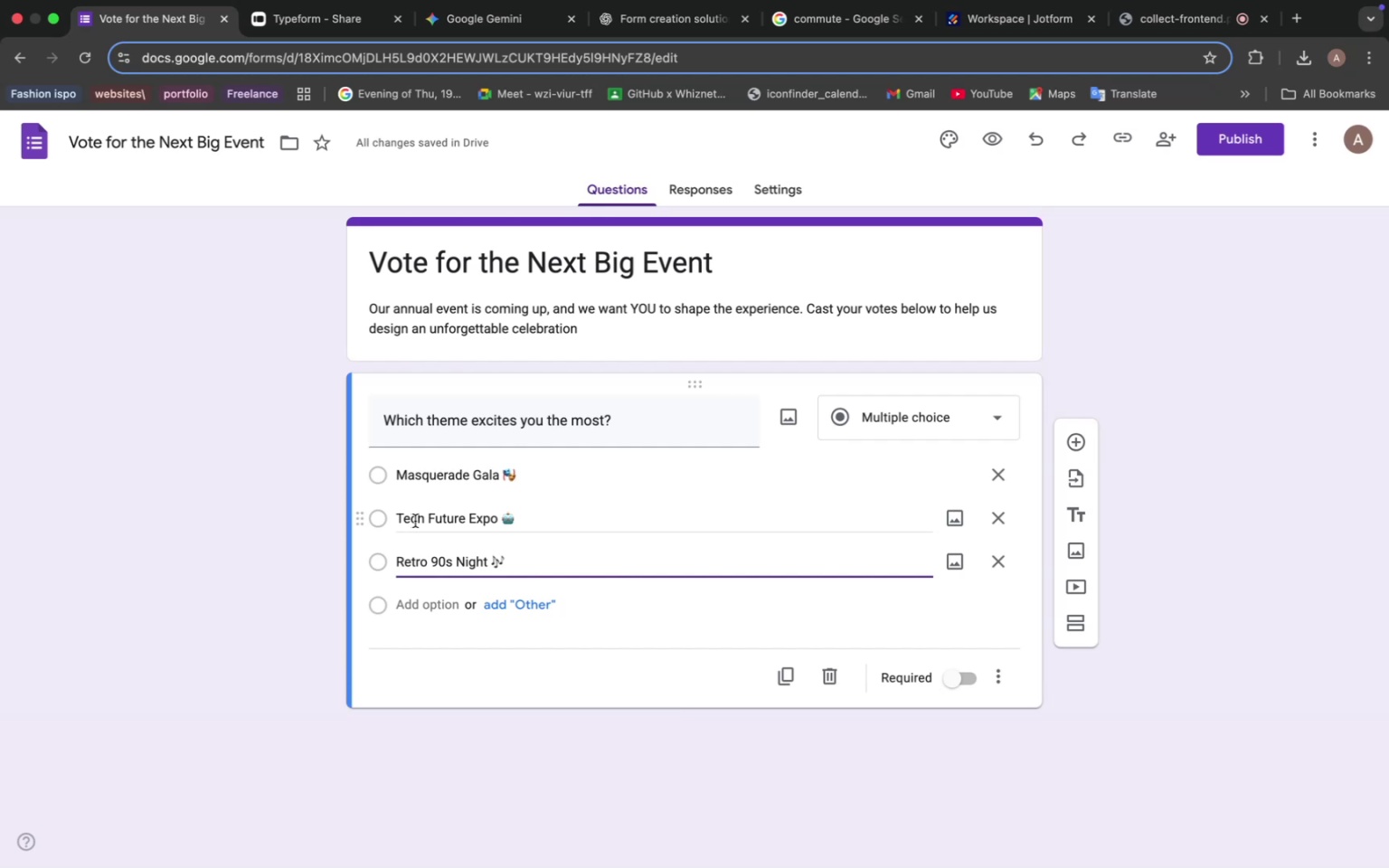 
left_click([52, 19])
 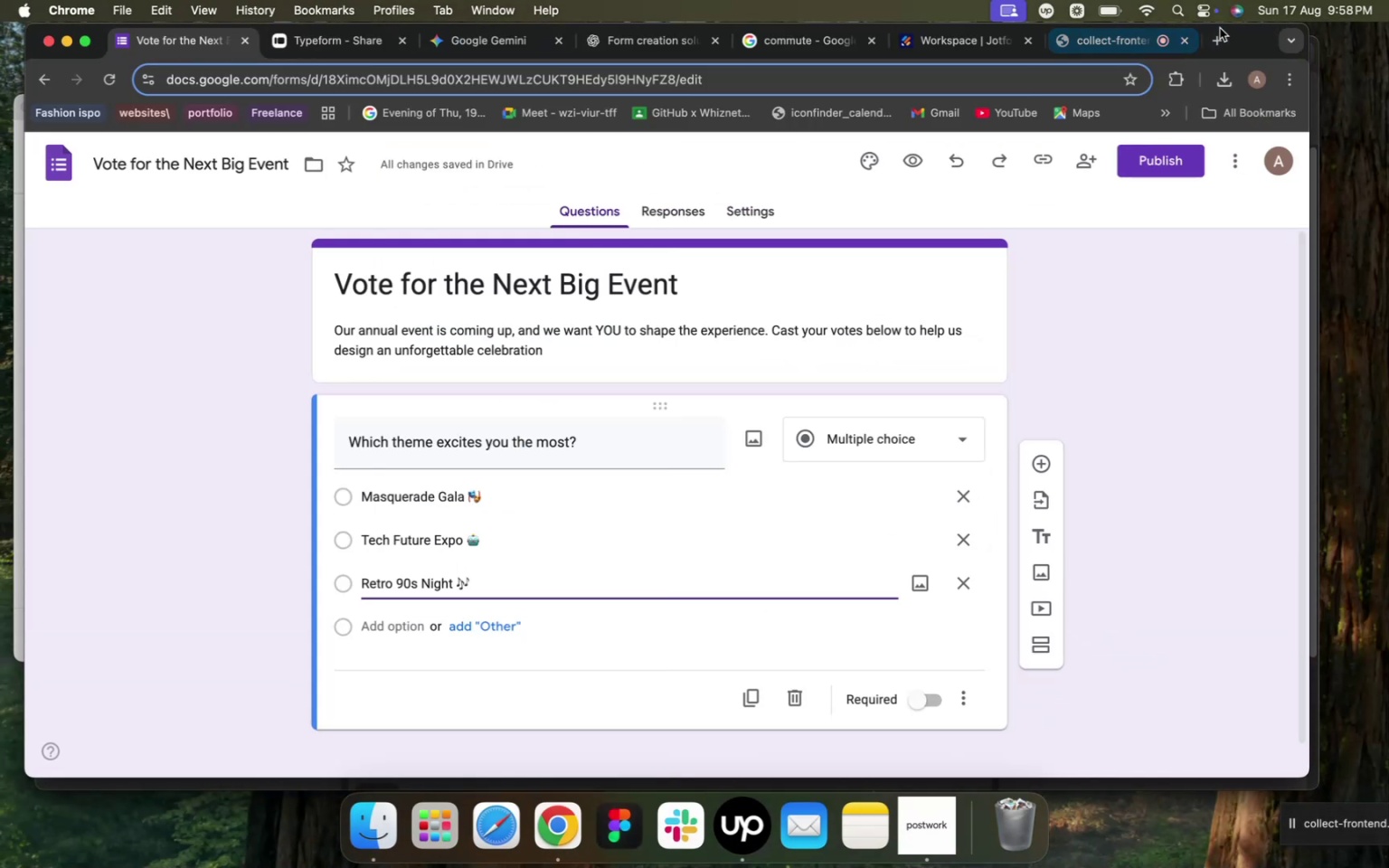 
left_click_drag(start_coordinate=[1241, 42], to_coordinate=[1293, 48])
 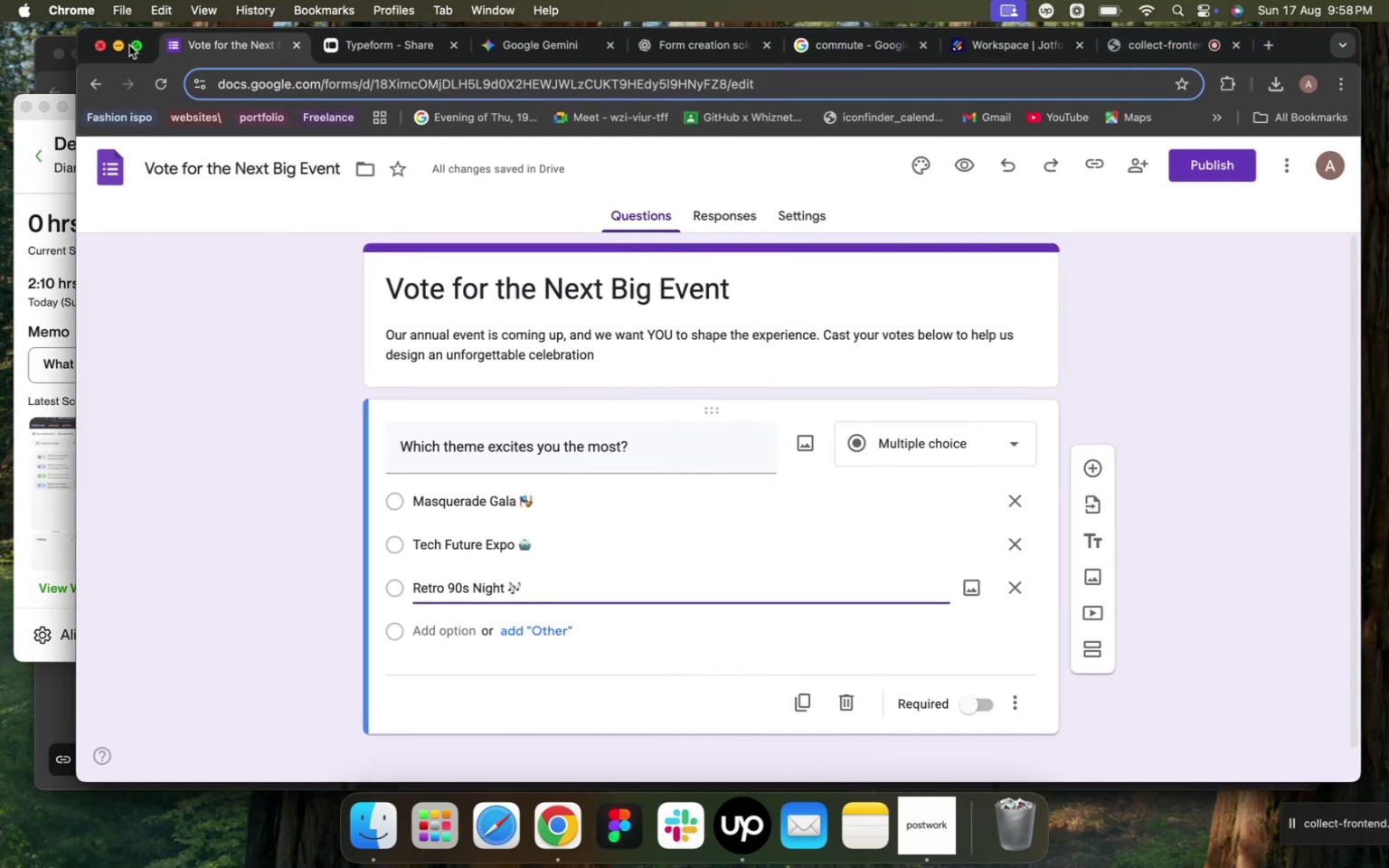 
left_click([140, 45])
 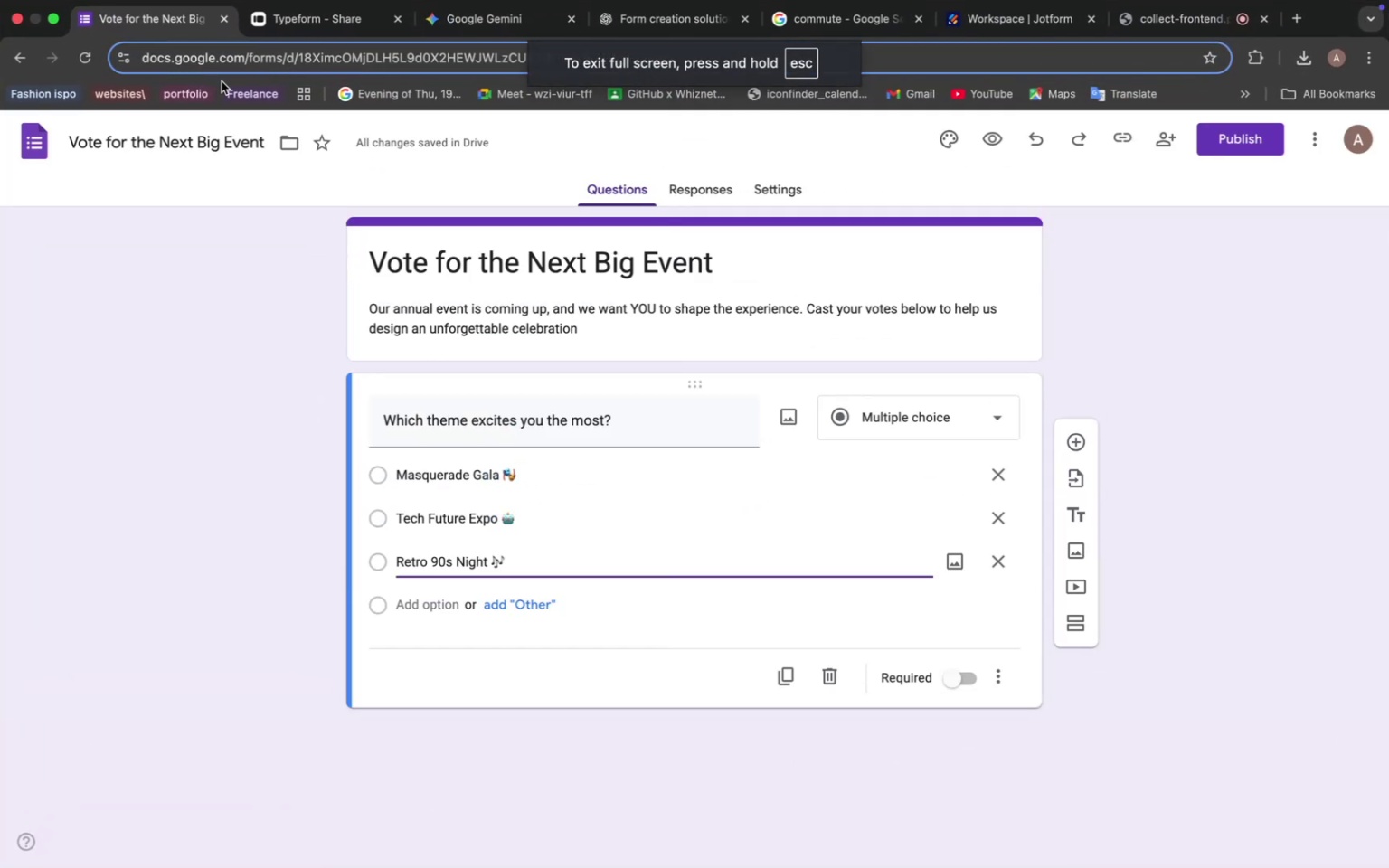 
wait(9.39)
 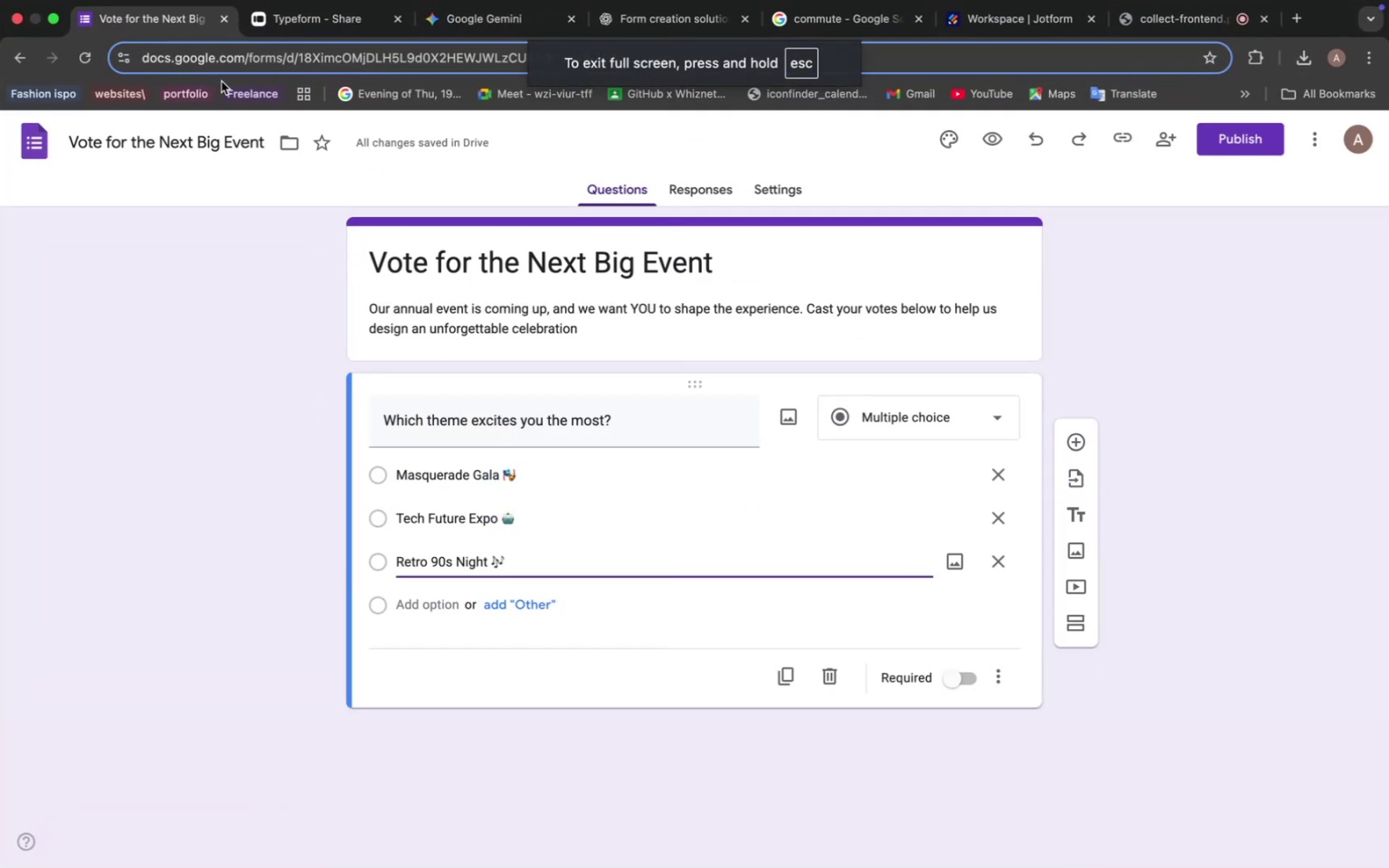 
left_click([646, 24])
 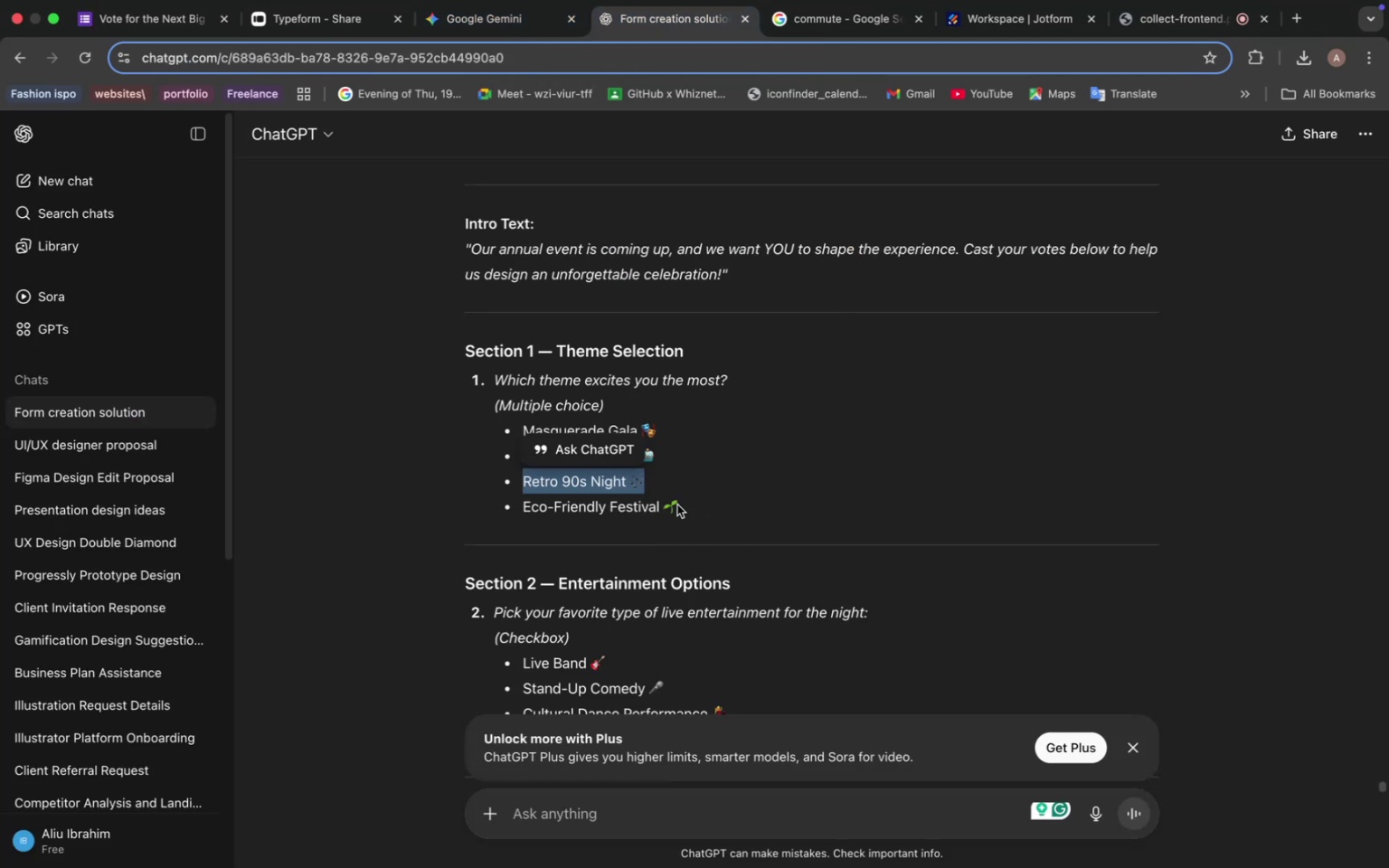 
left_click_drag(start_coordinate=[684, 504], to_coordinate=[521, 504])
 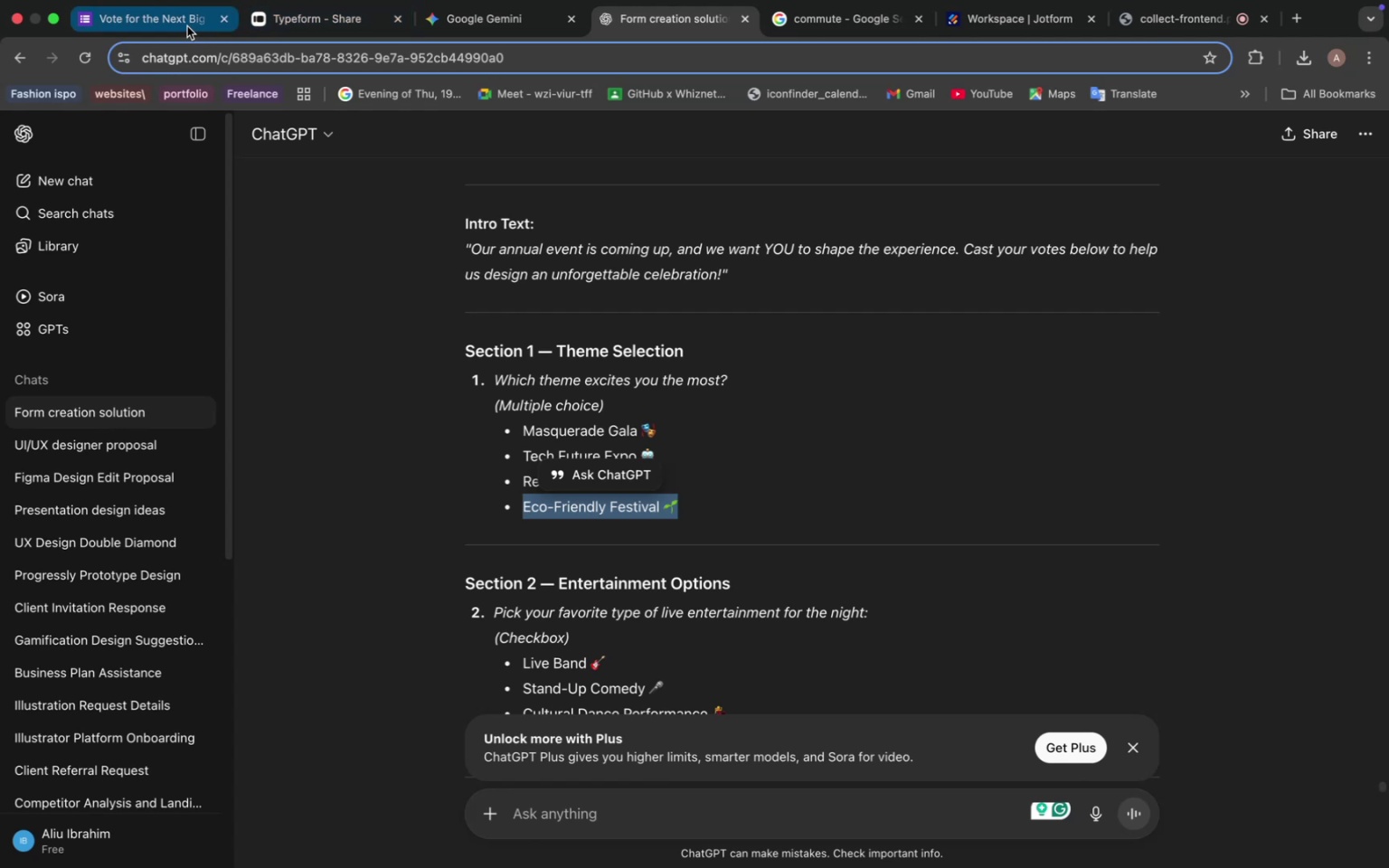 
left_click([187, 26])
 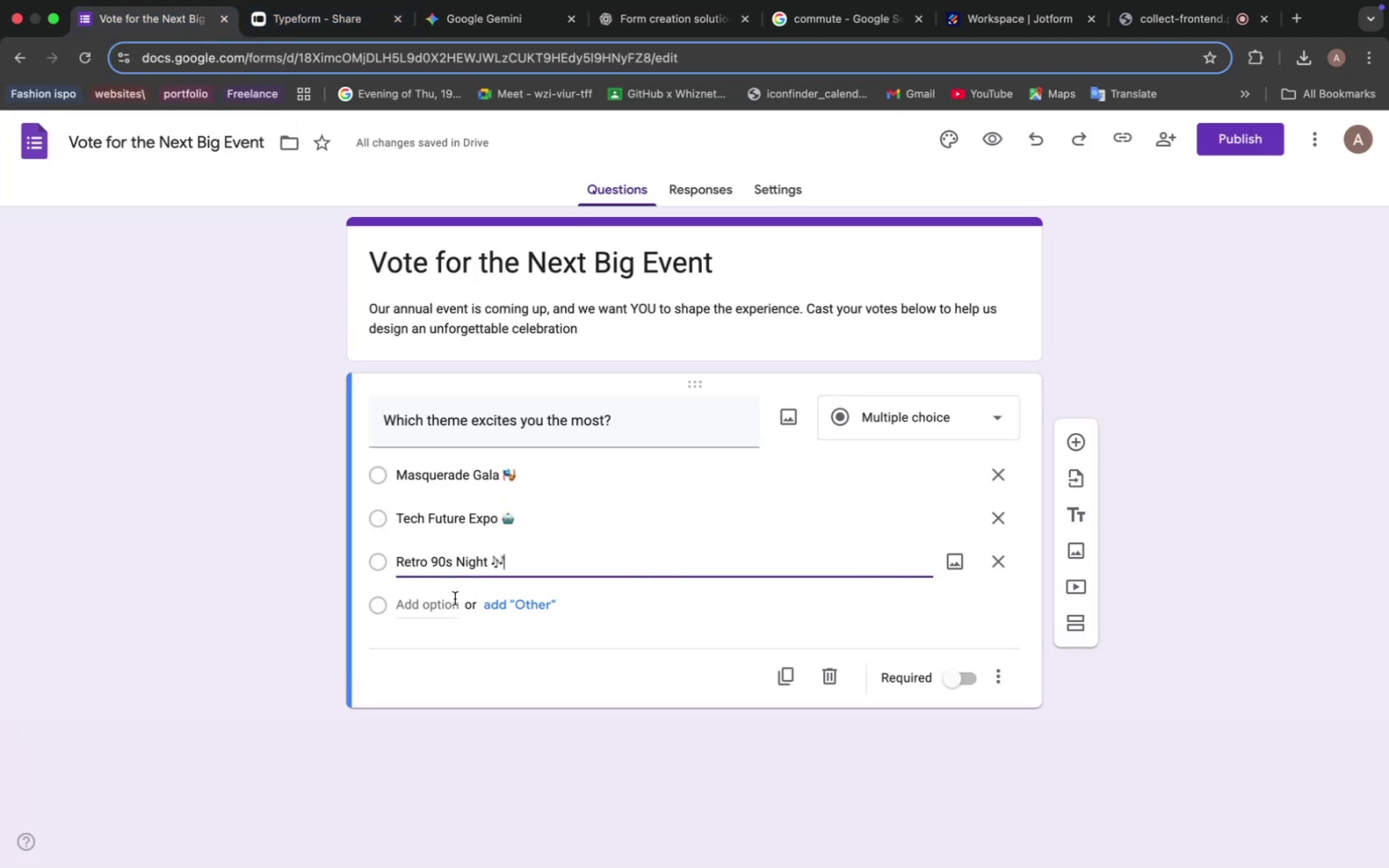 
left_click([454, 599])
 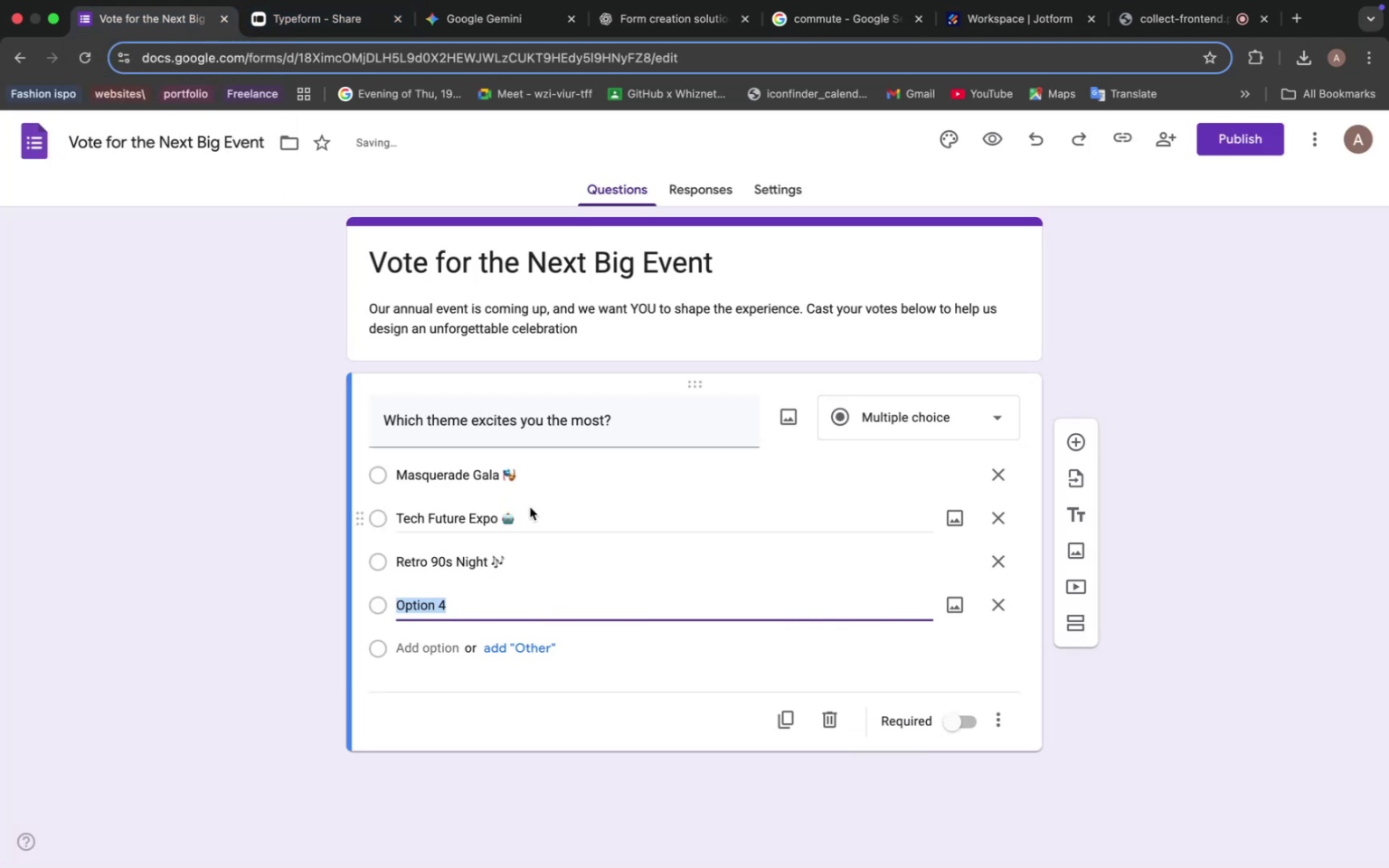 
type(Eko festival)
 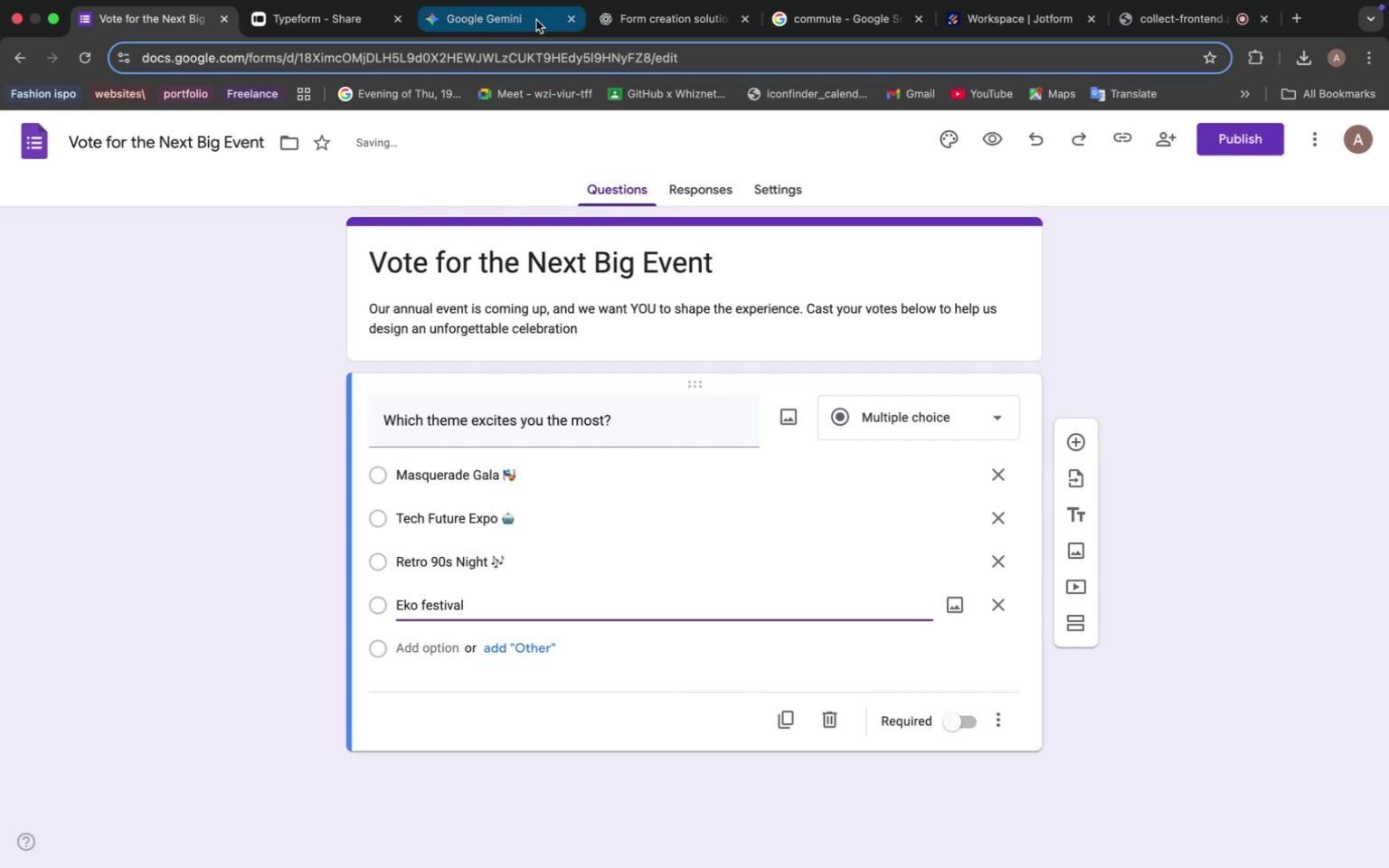 
left_click([634, 20])
 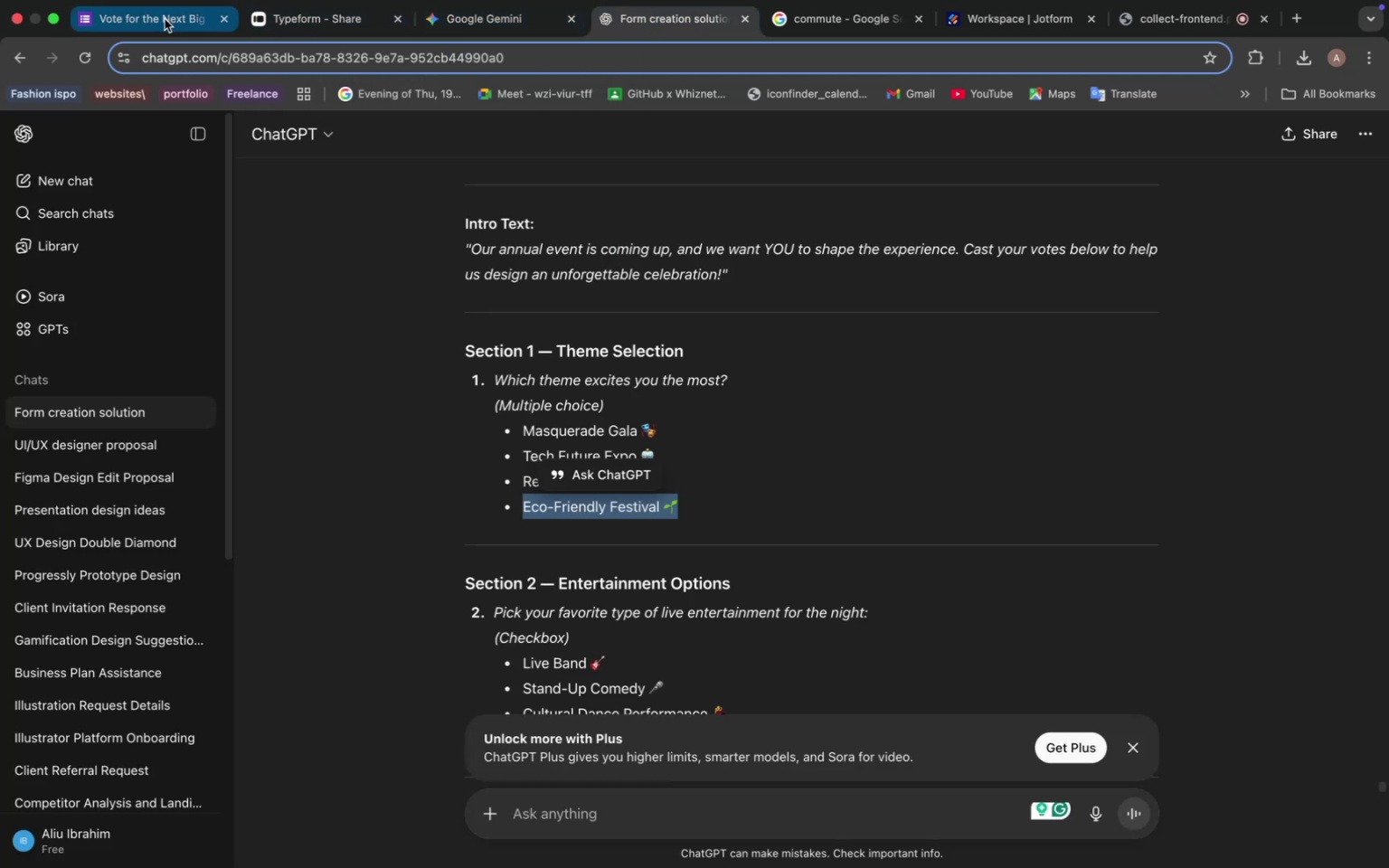 
wait(5.81)
 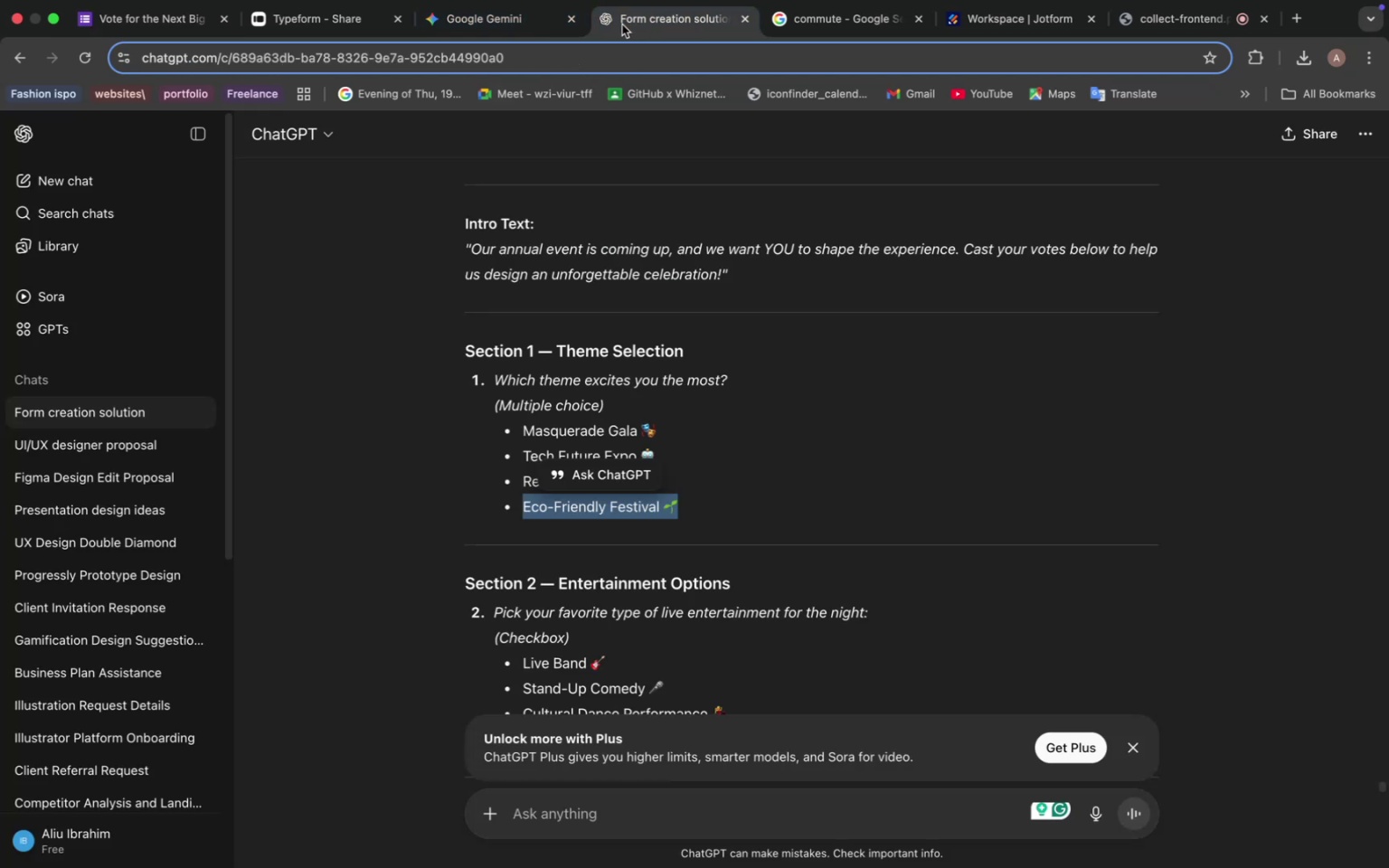 
left_click([422, 592])
 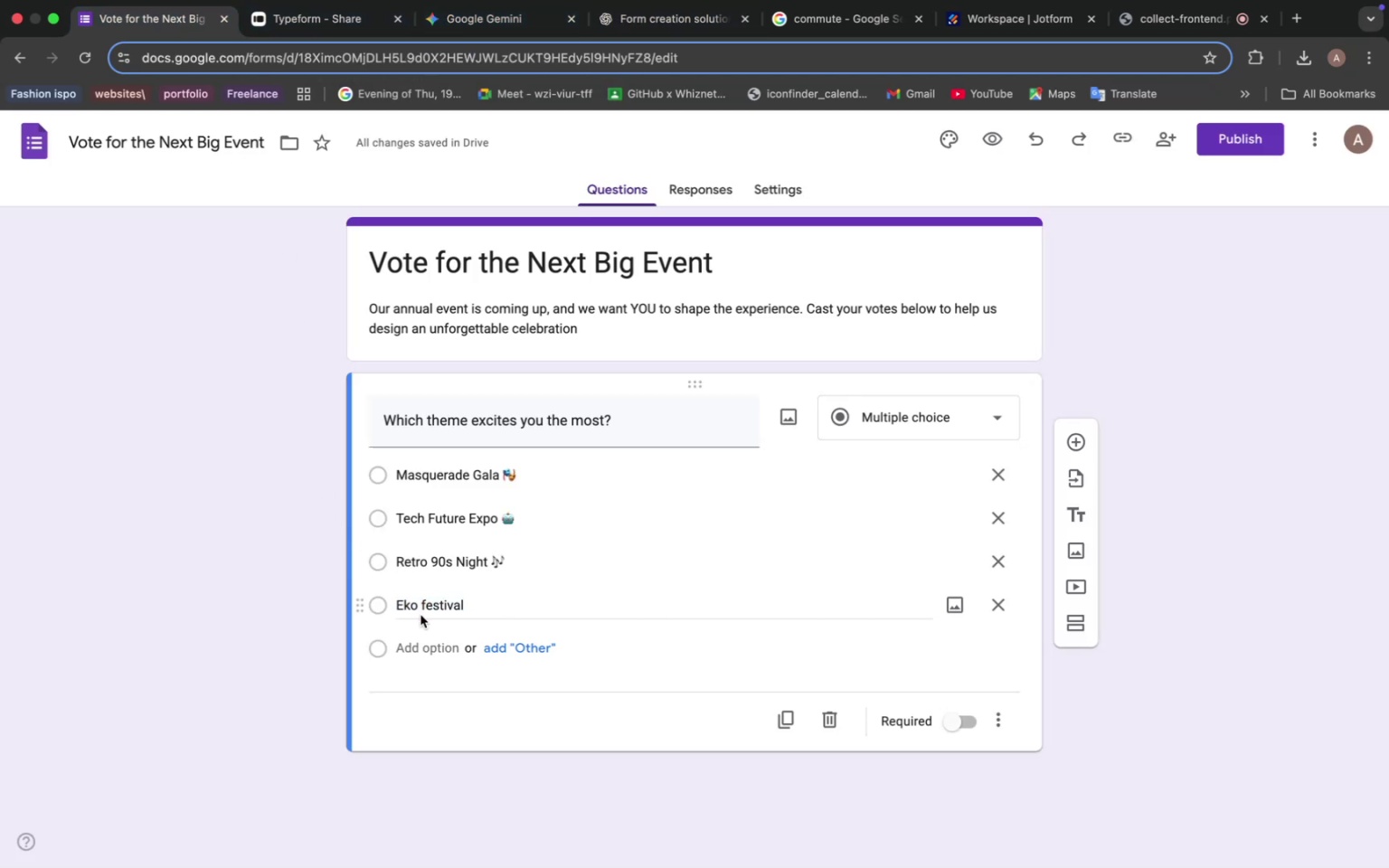 
left_click([420, 615])
 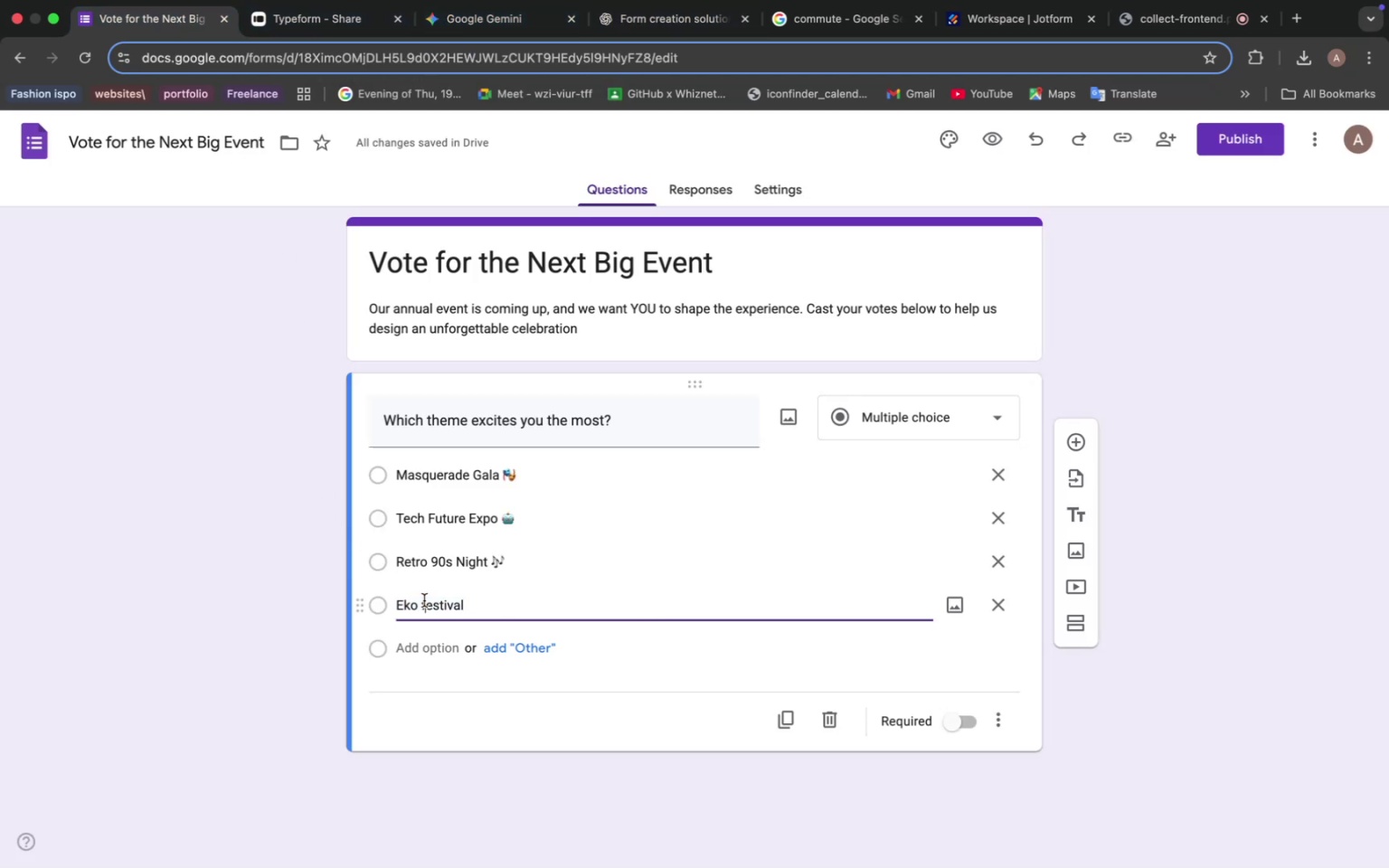 
left_click([424, 600])
 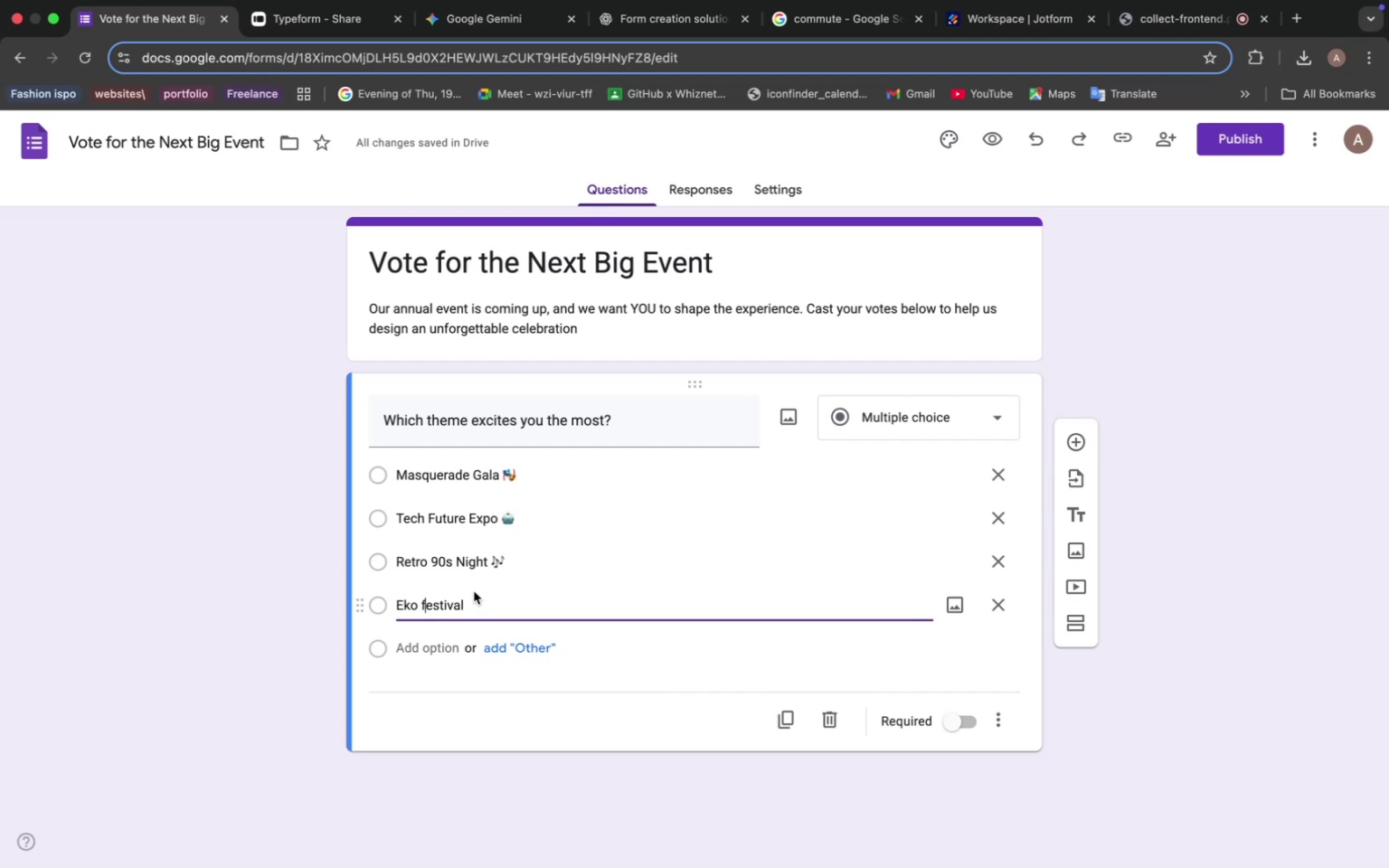 
key(ArrowLeft)
 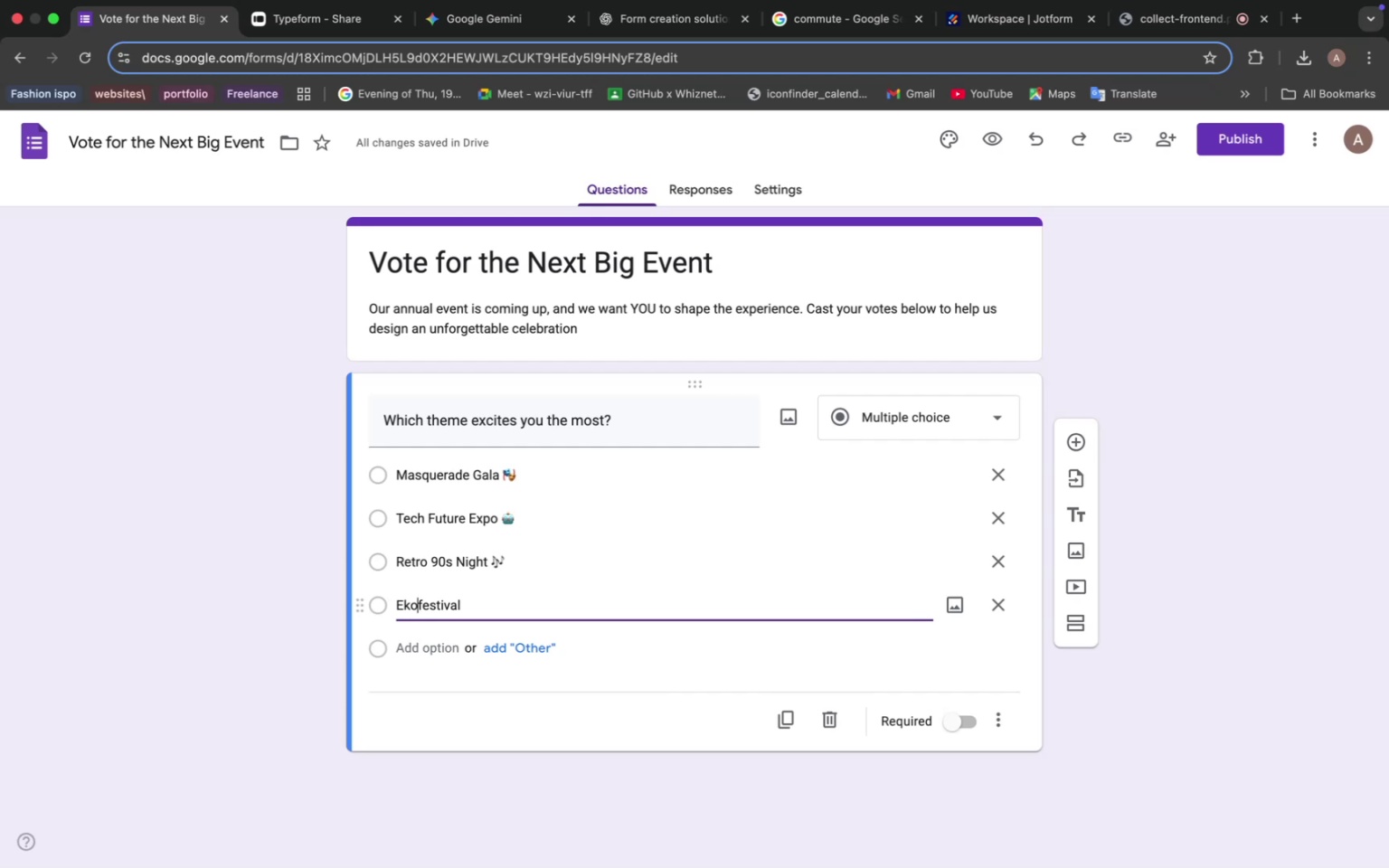 
key(Backspace)
type(-friendly )
 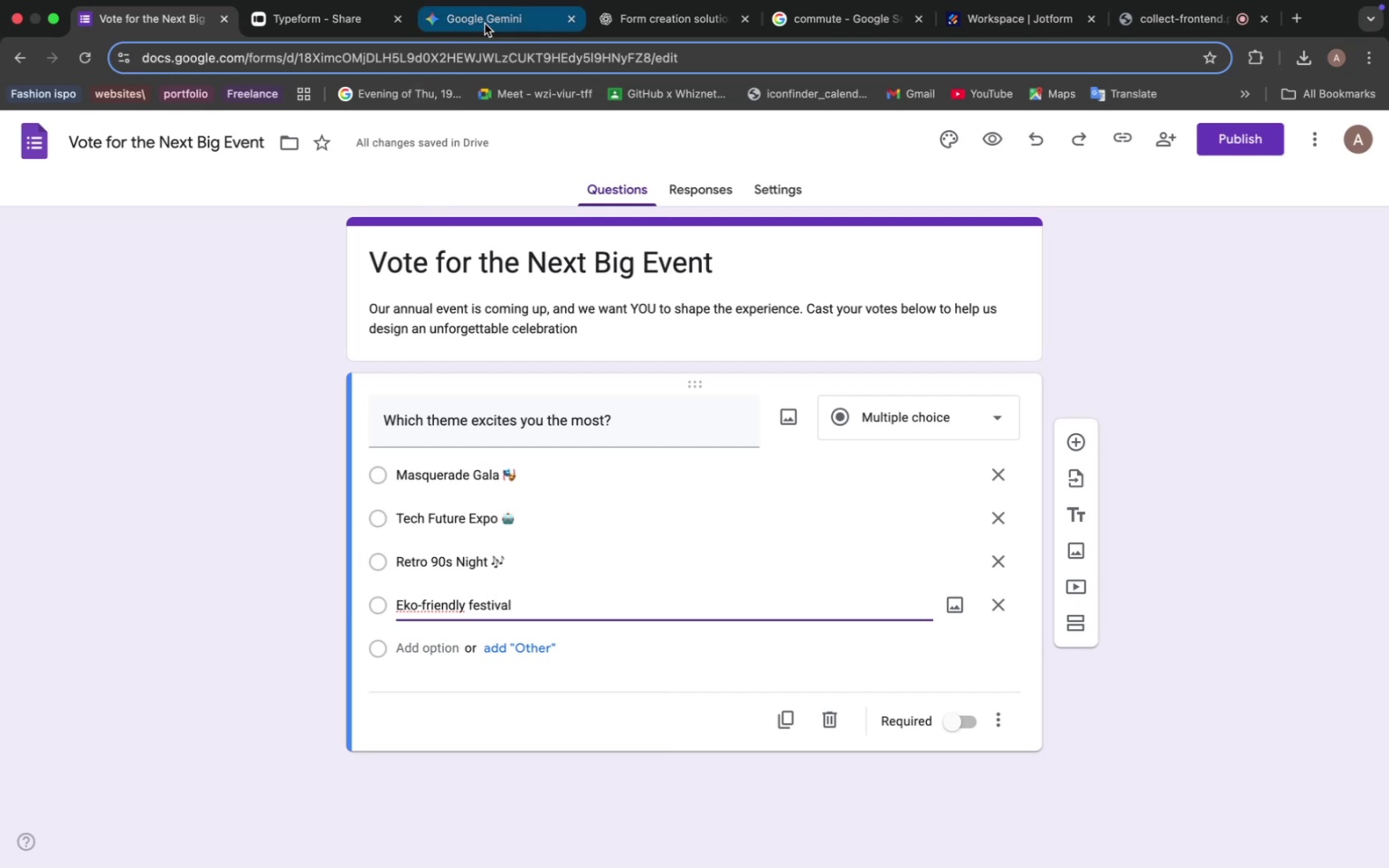 
wait(6.13)
 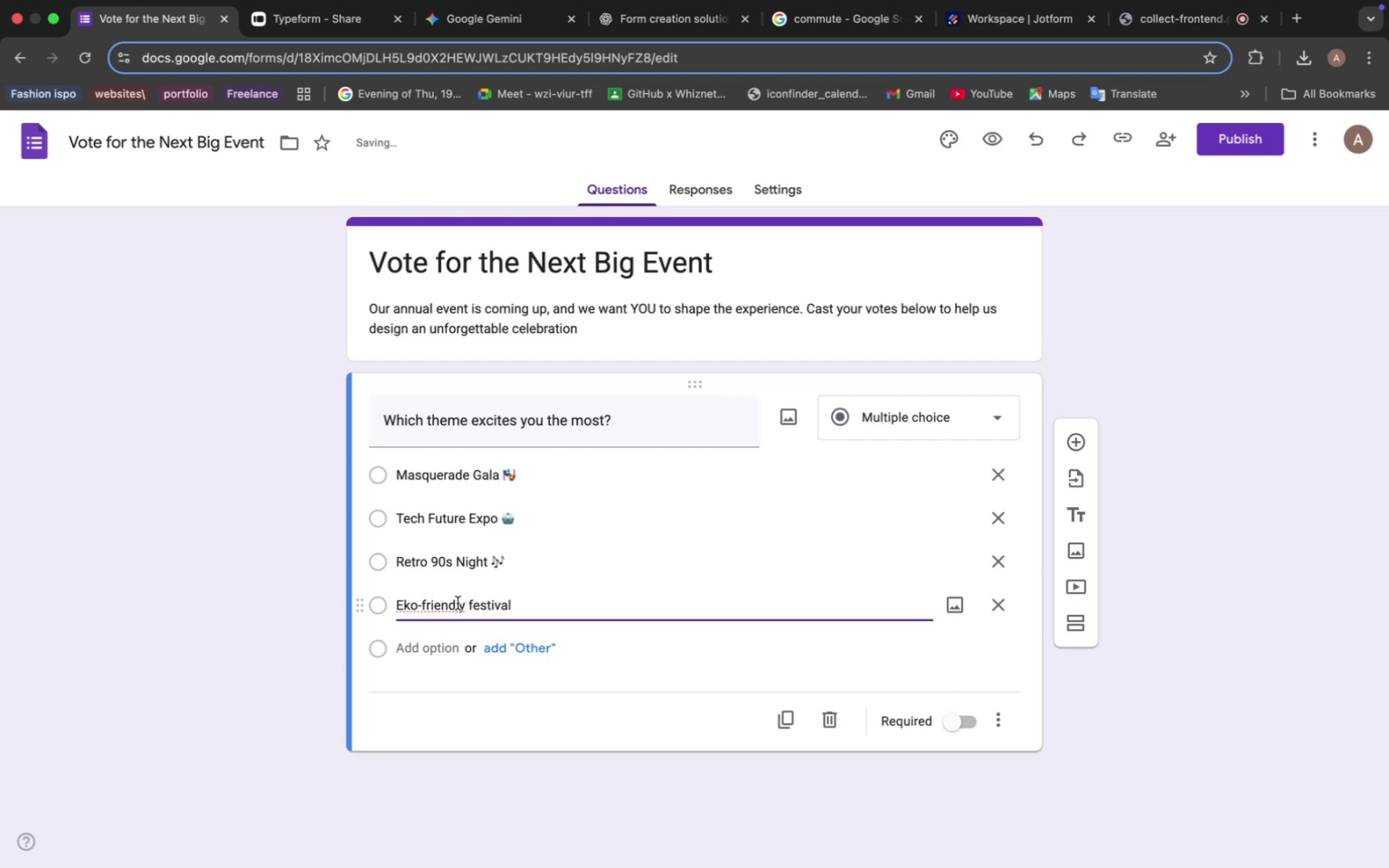 
left_click([624, 30])
 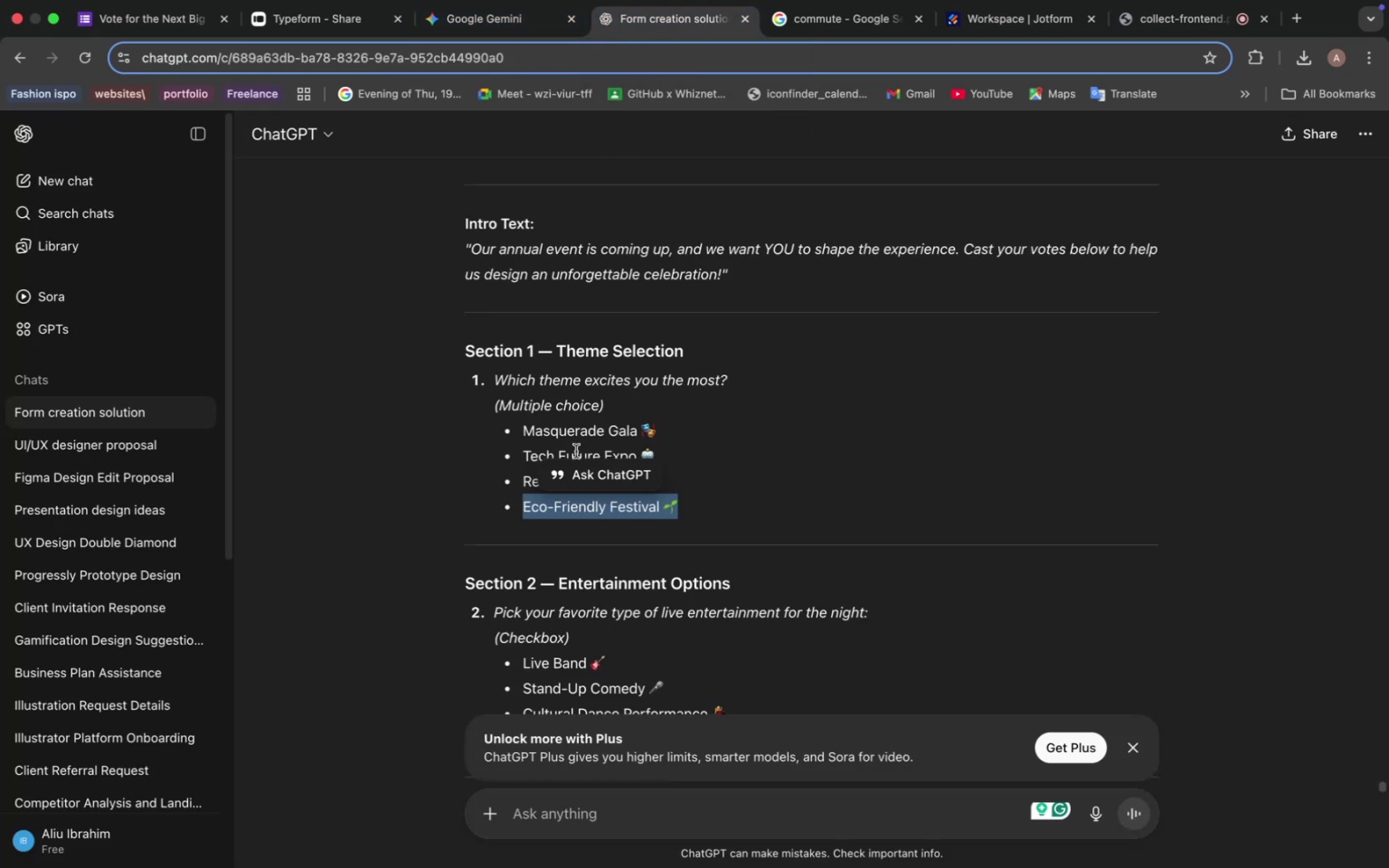 
scroll: coordinate [576, 452], scroll_direction: down, amount: 3.0
 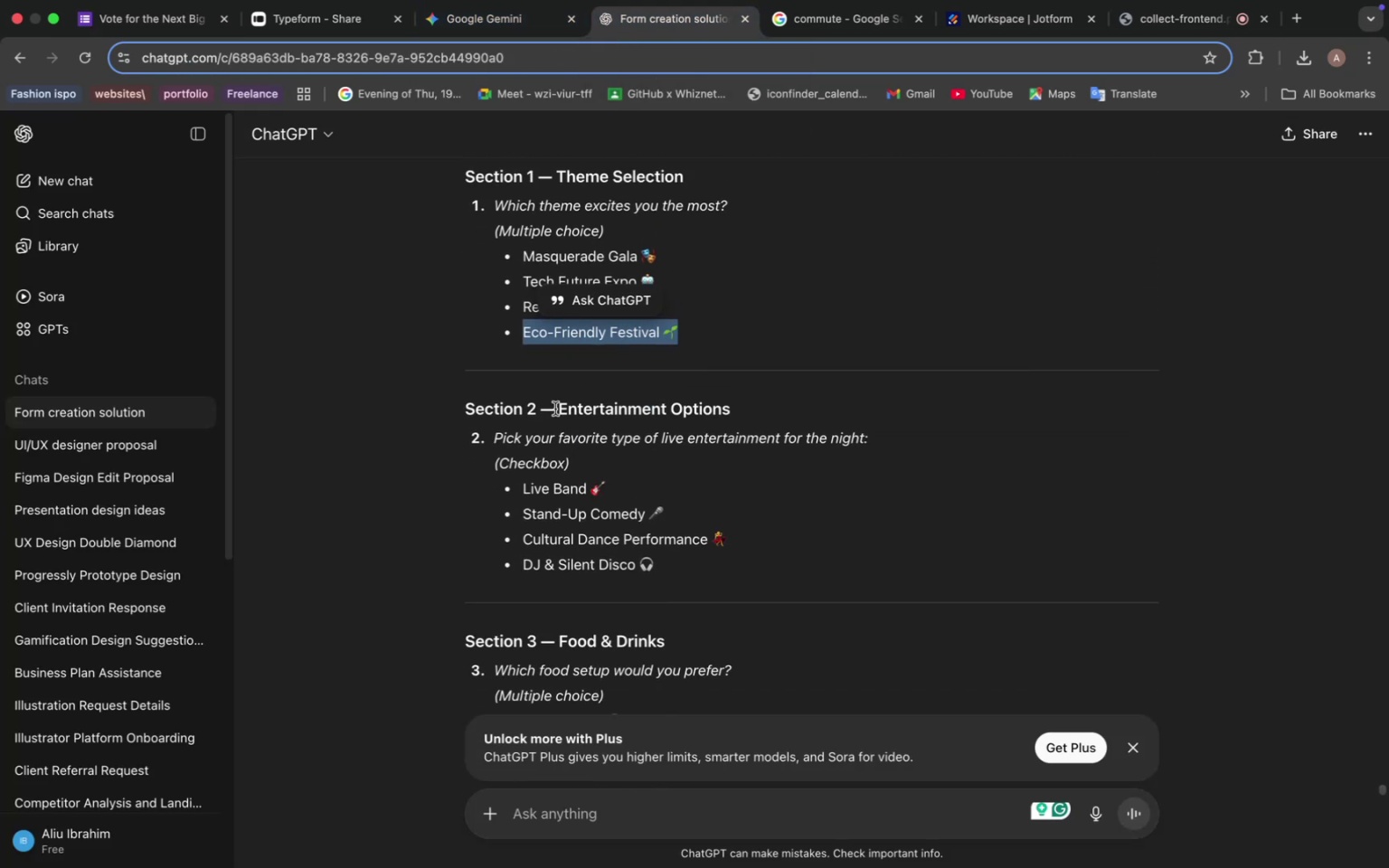 
left_click_drag(start_coordinate=[558, 407], to_coordinate=[742, 401])
 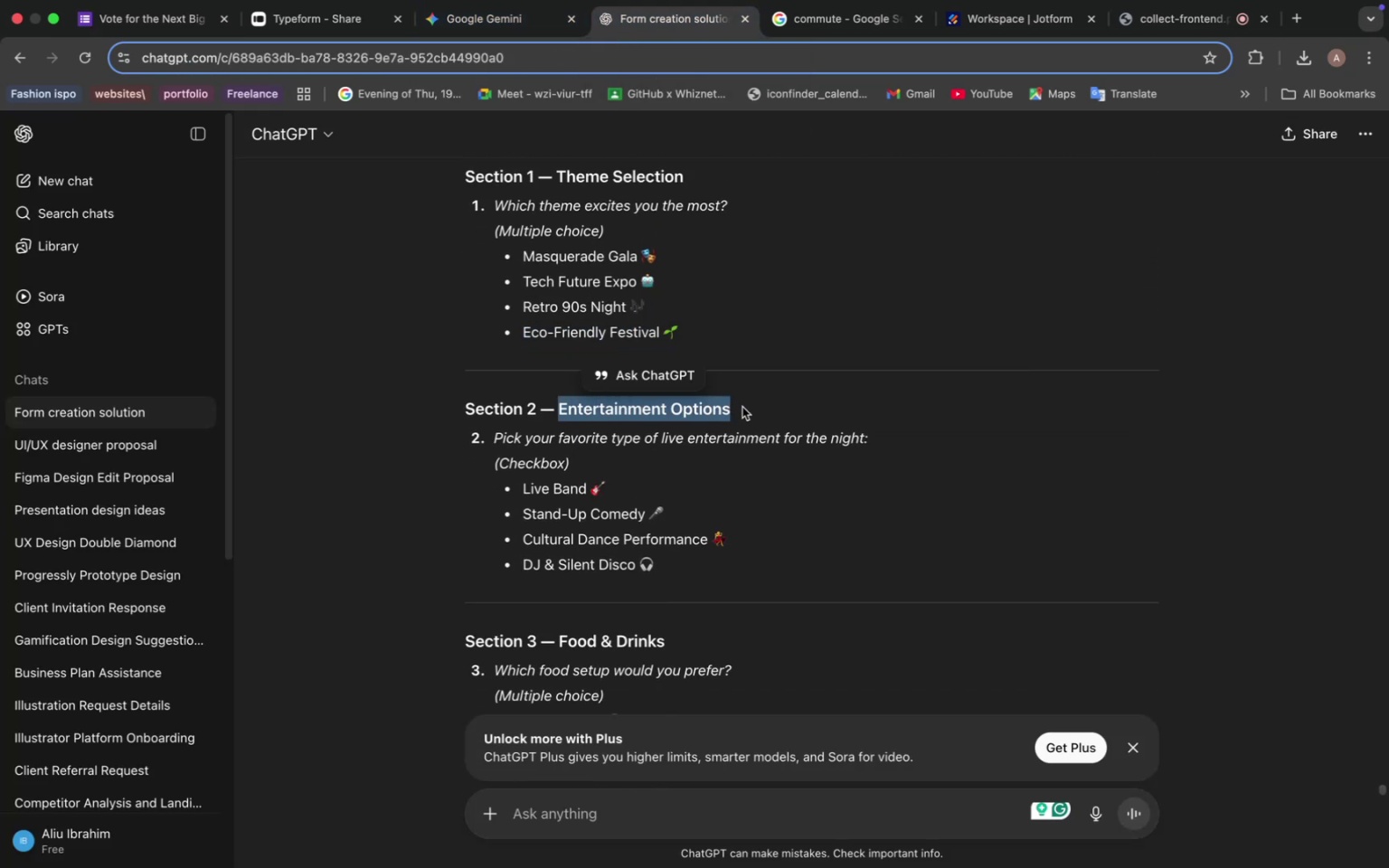 
key(Meta+C)
 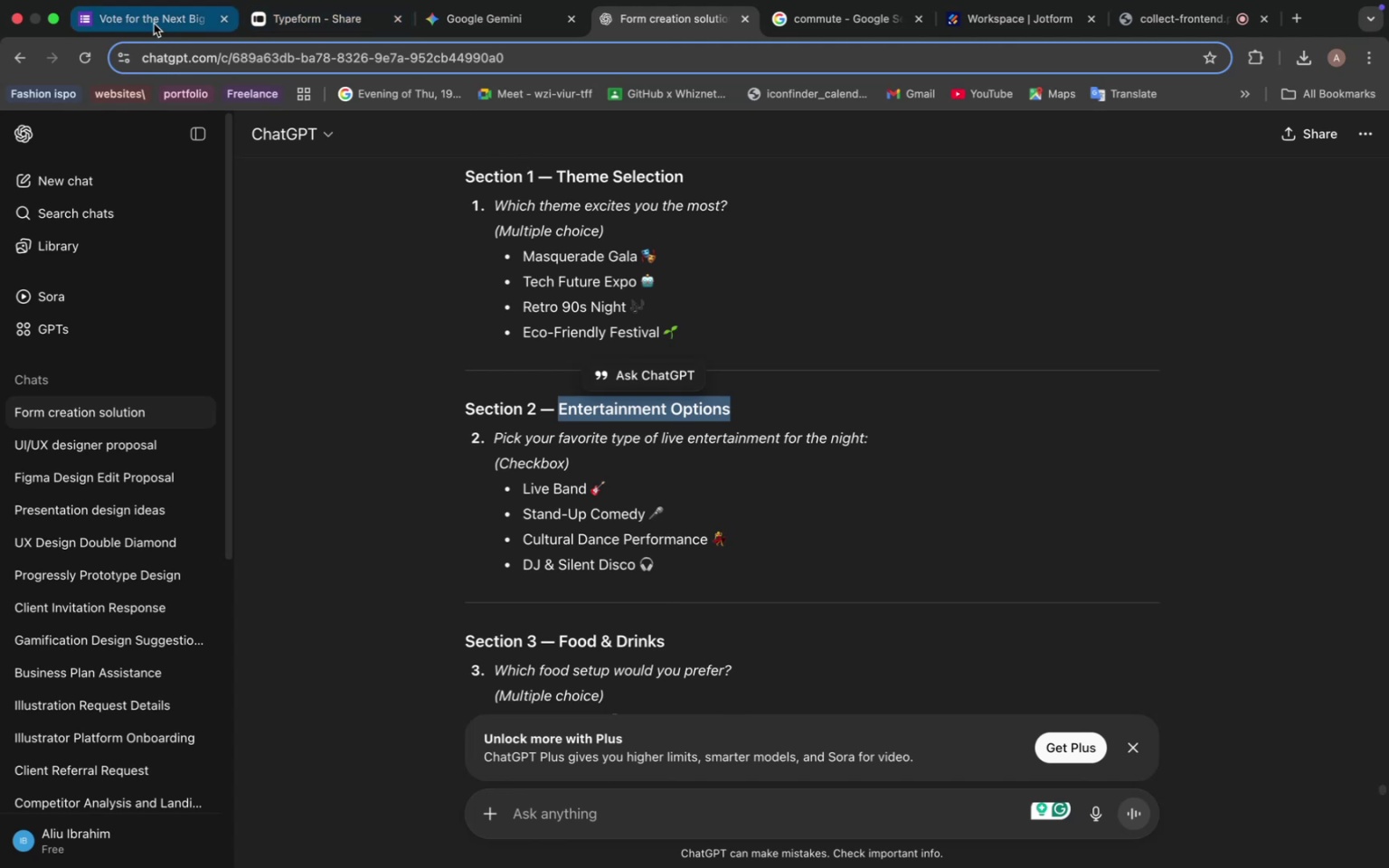 
left_click([149, 21])
 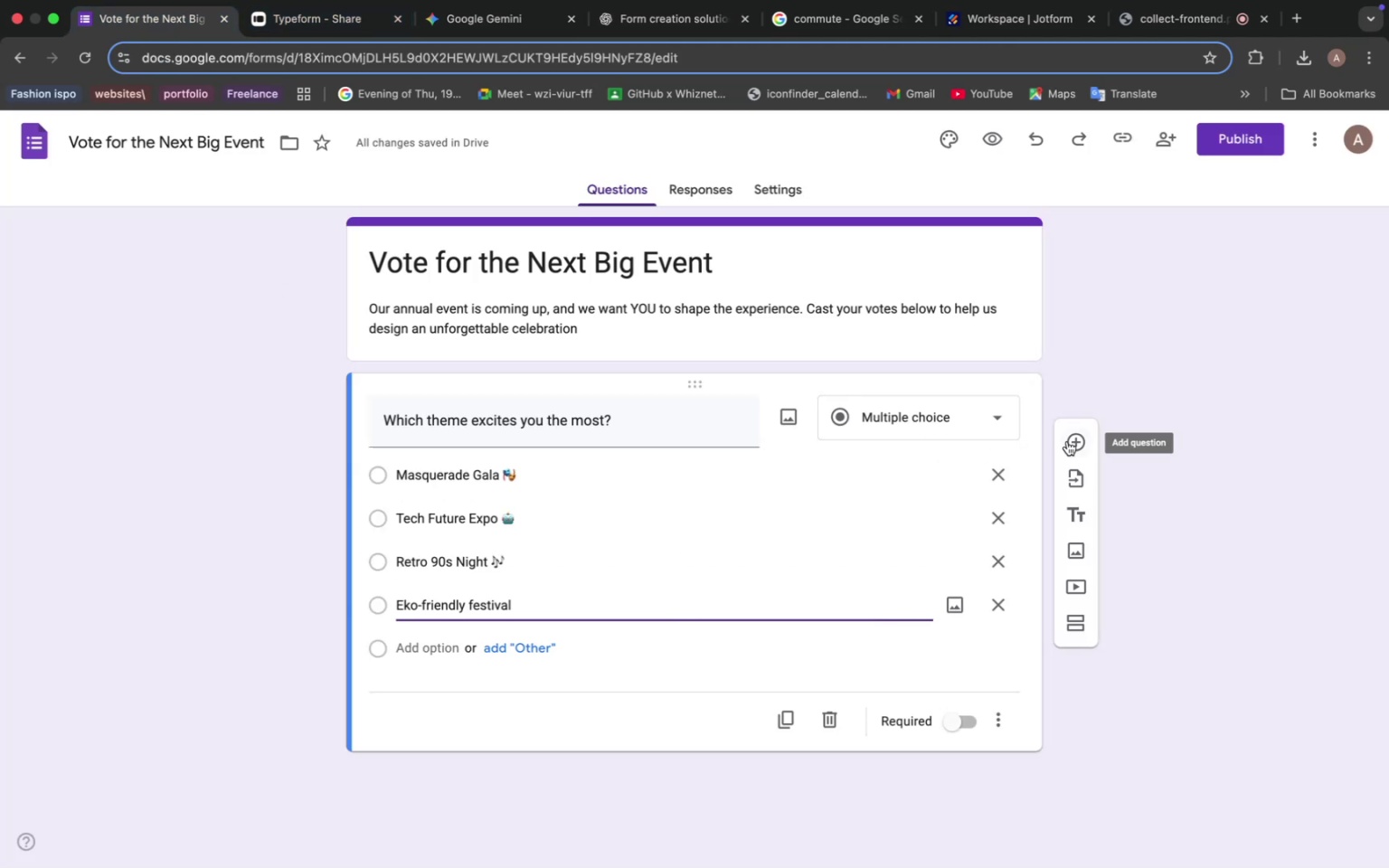 
left_click([1070, 439])
 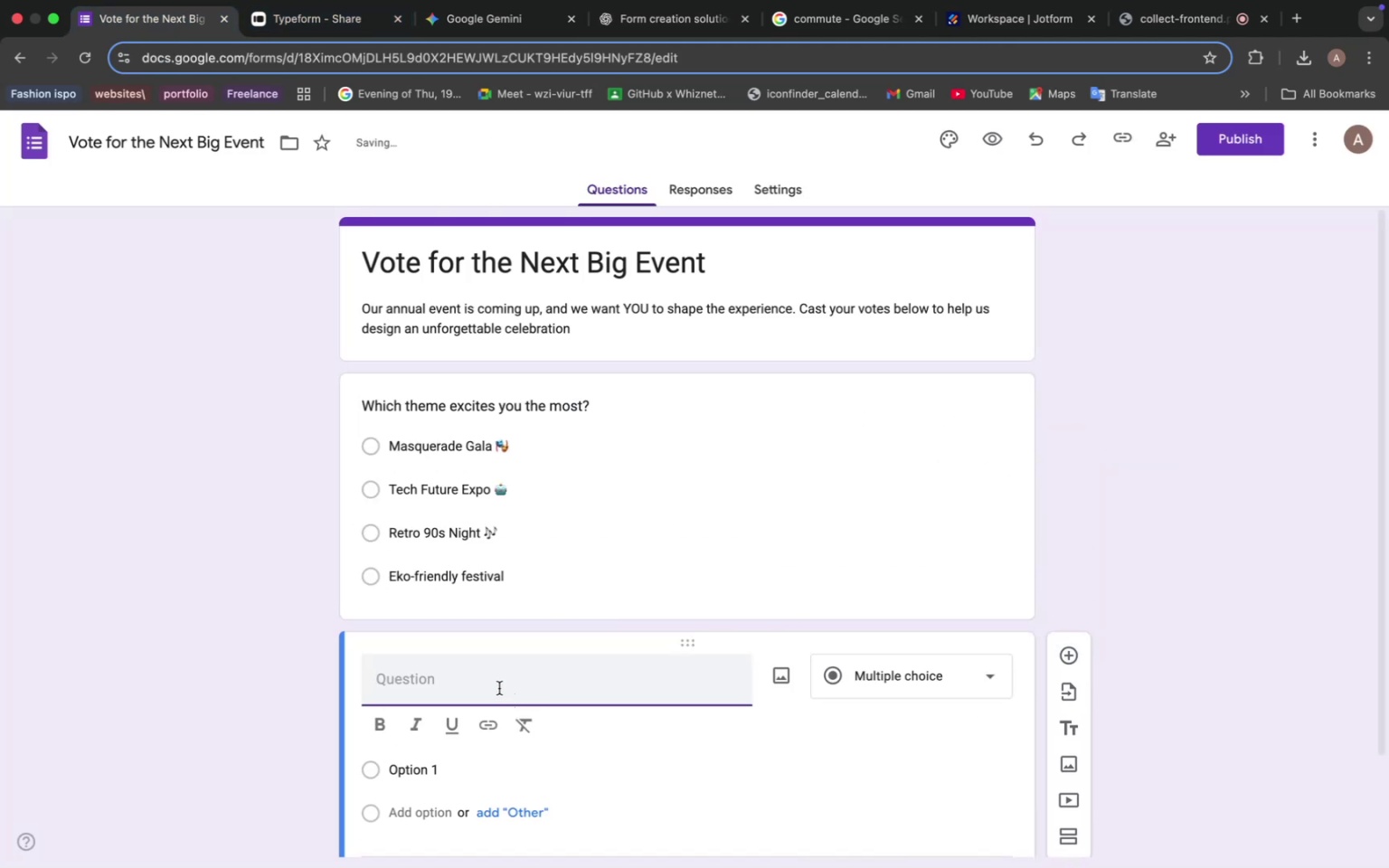 
left_click([499, 688])
 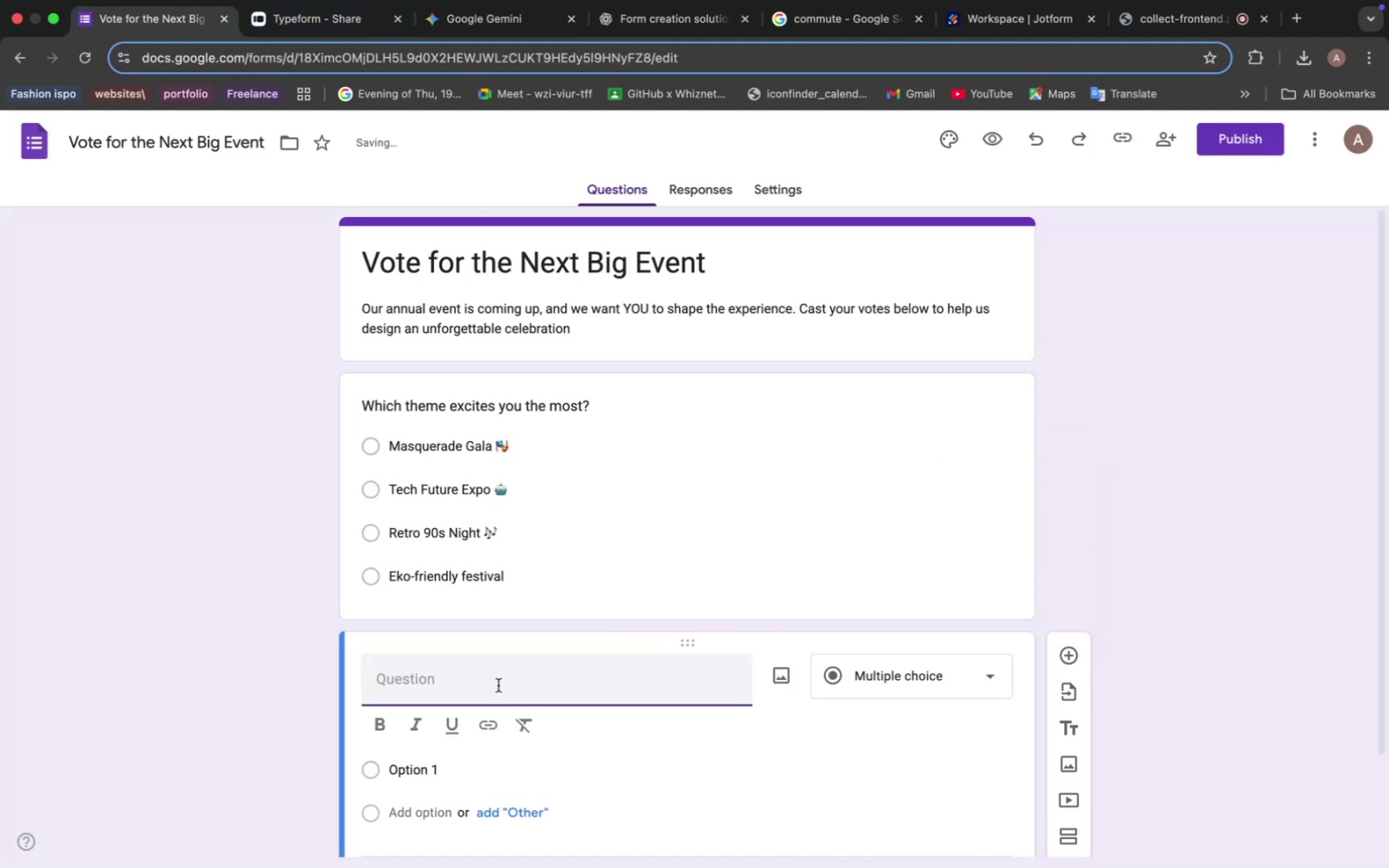 
key(Meta+V)
 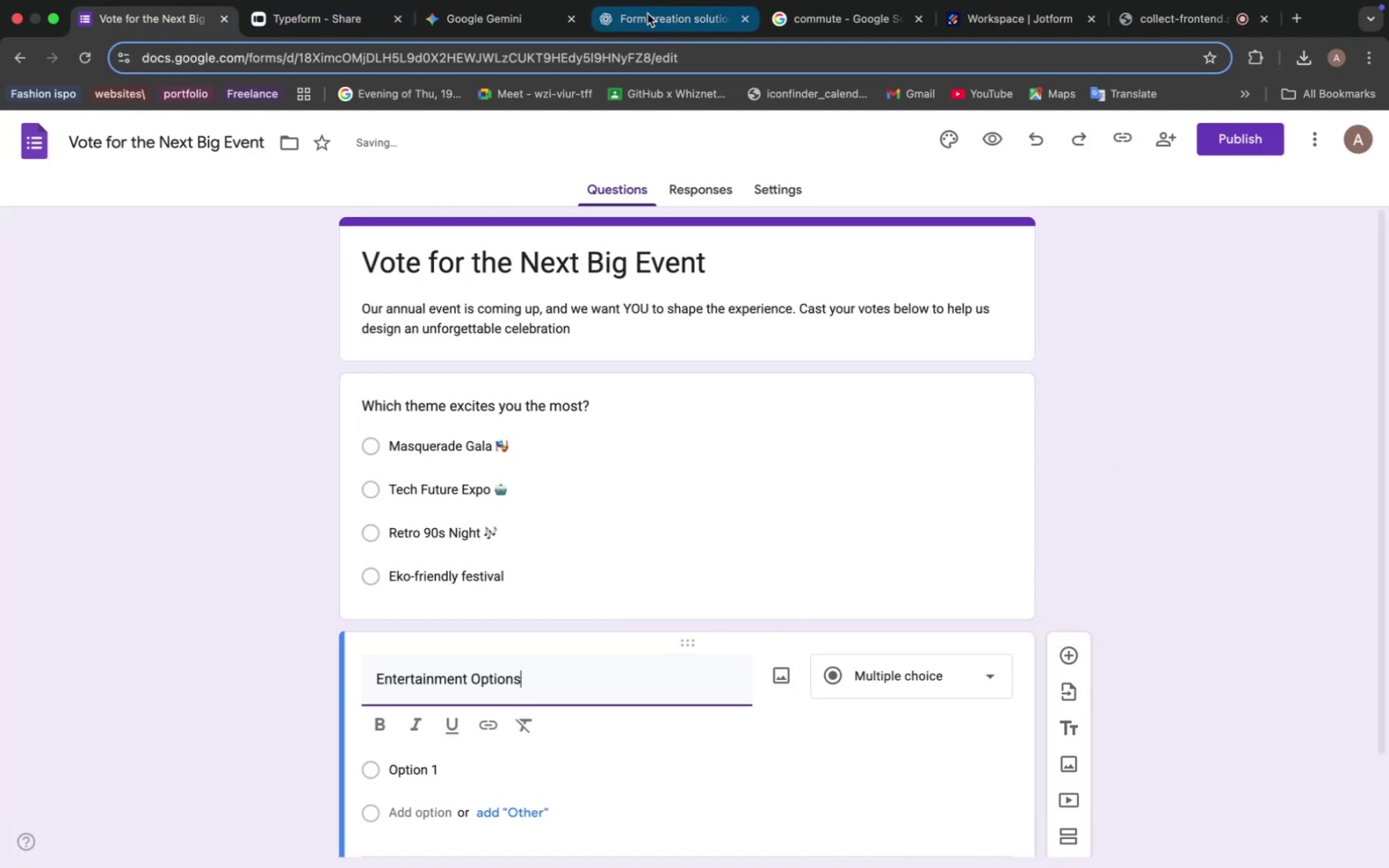 
left_click([647, 14])
 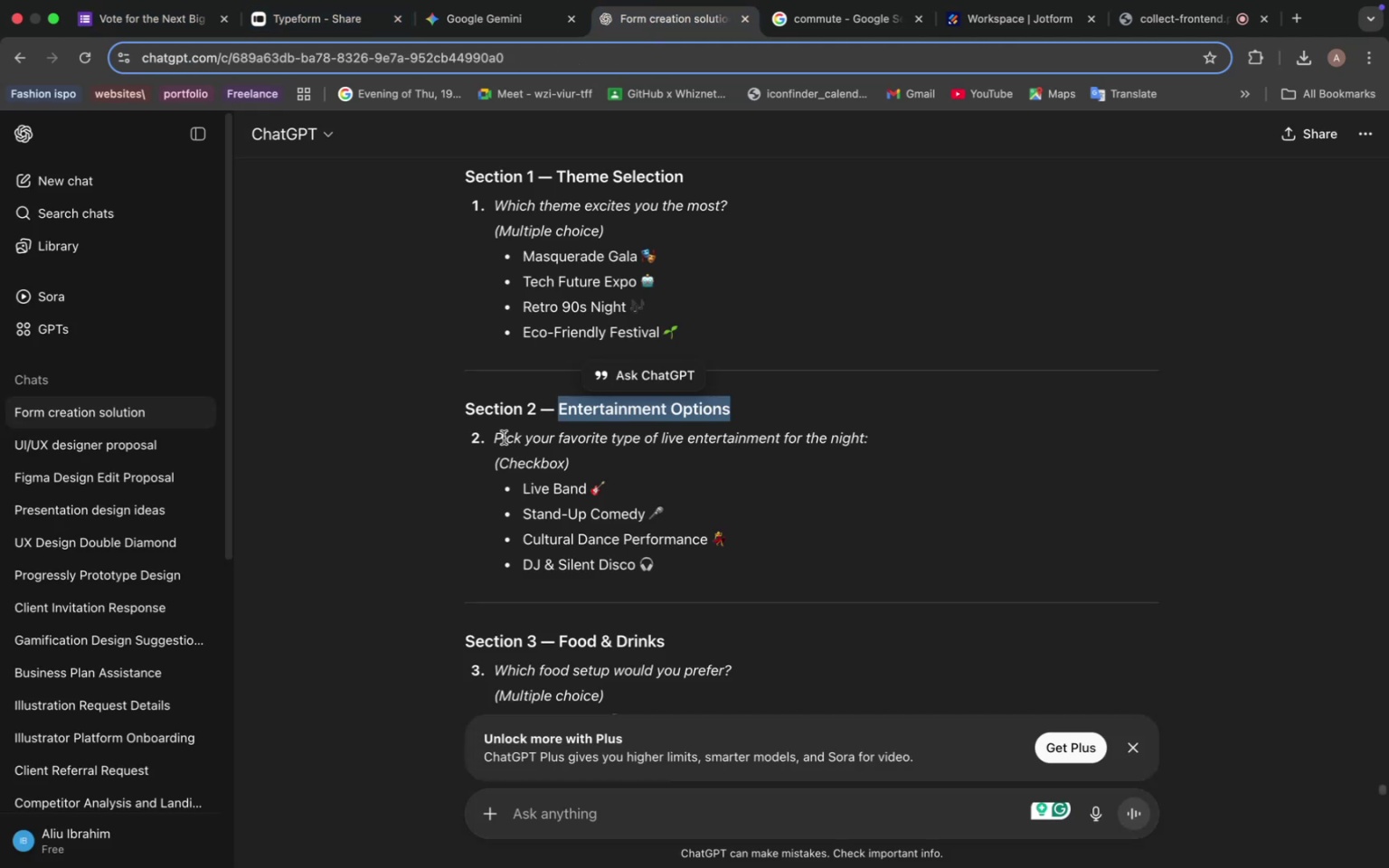 
left_click_drag(start_coordinate=[493, 438], to_coordinate=[865, 429])
 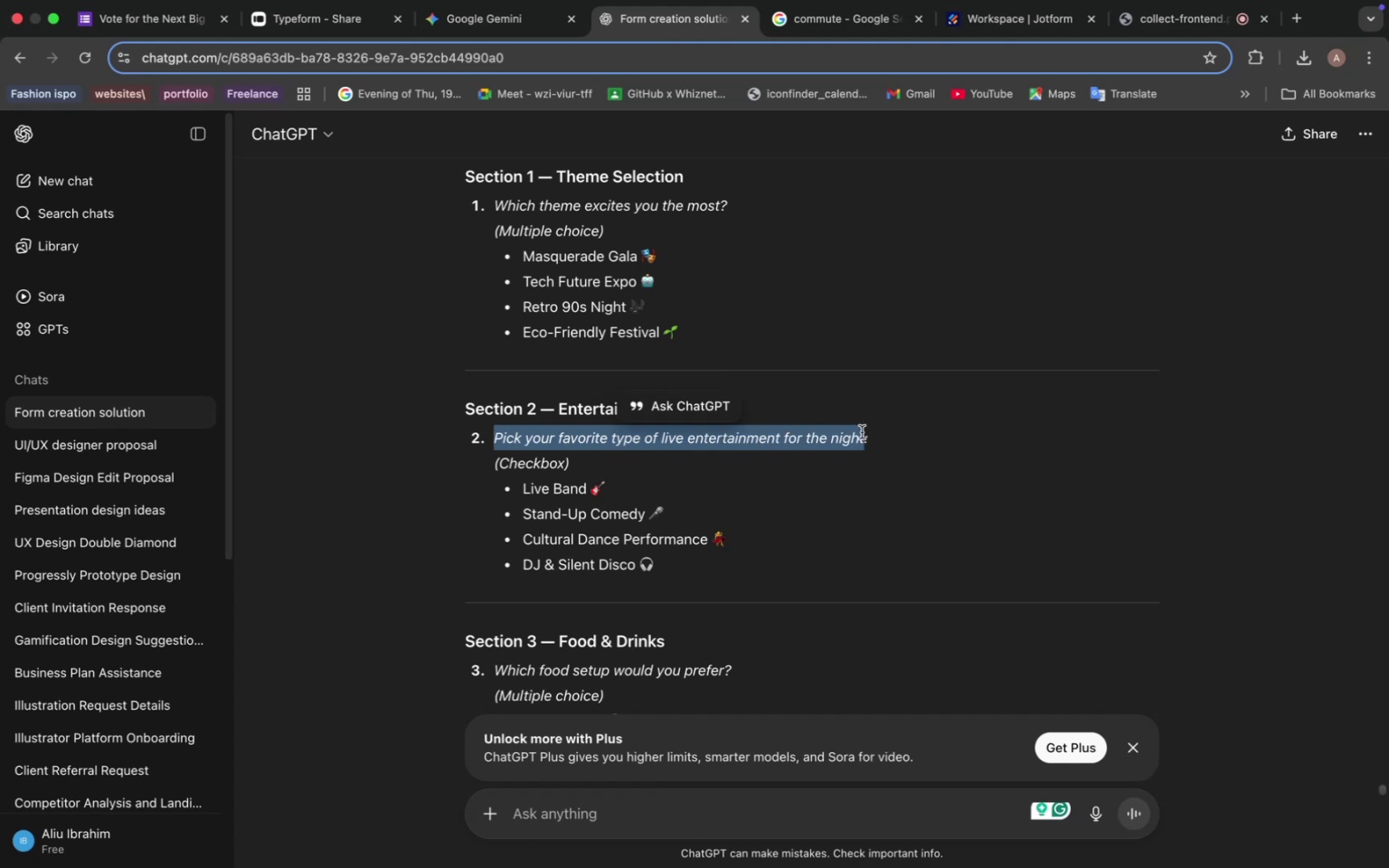 
key(Meta+C)
 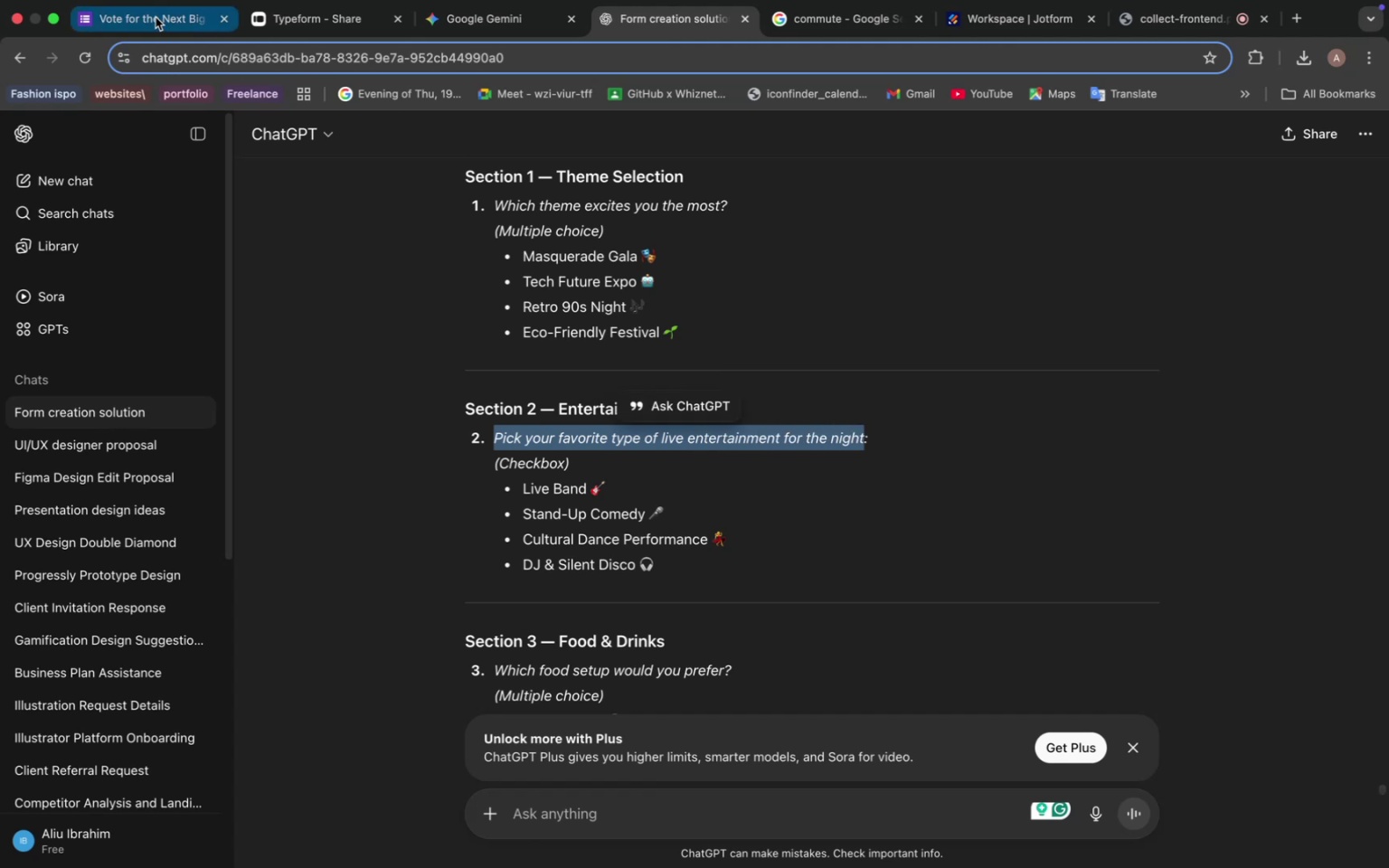 
left_click([153, 16])
 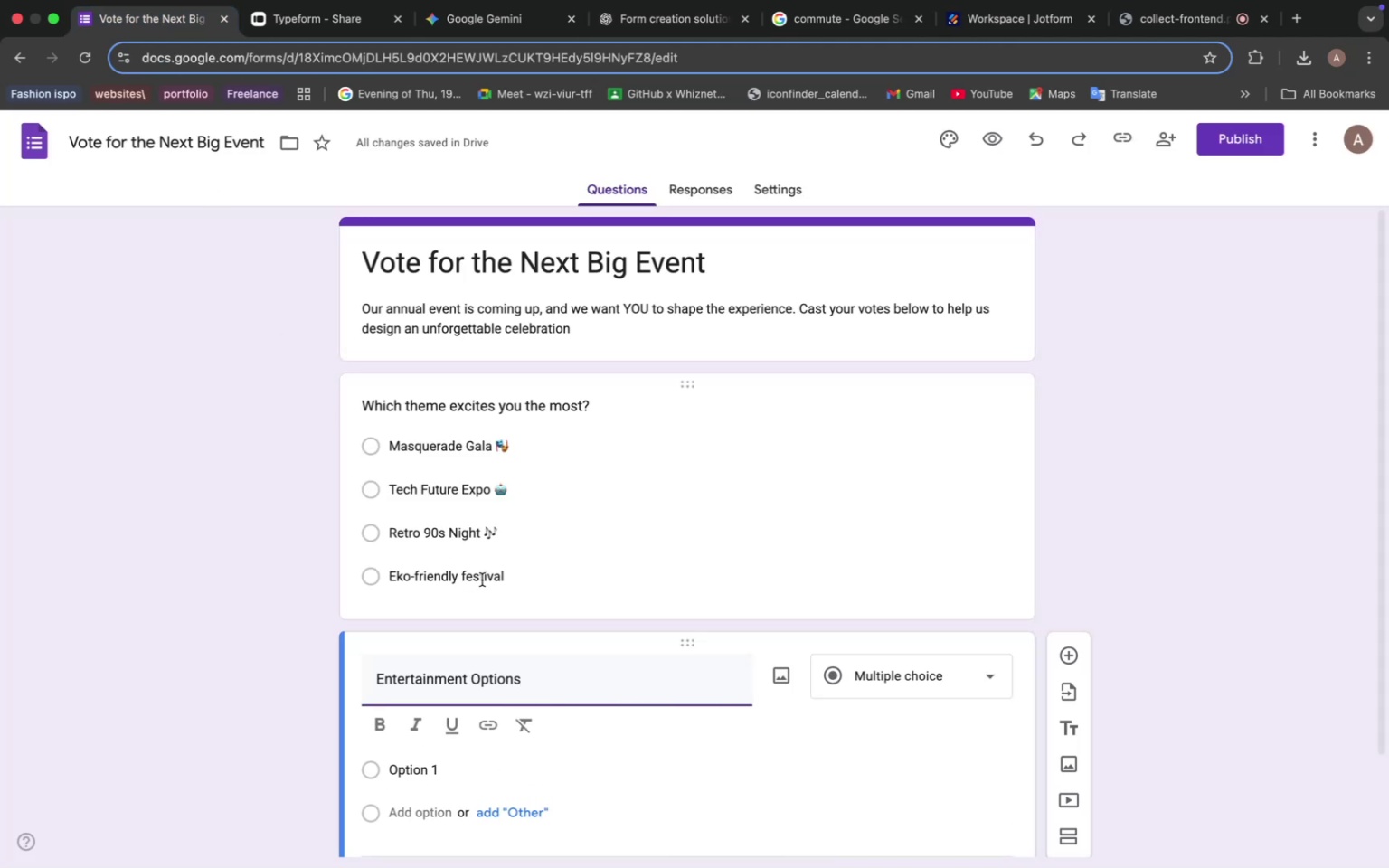 
scroll: coordinate [477, 585], scroll_direction: down, amount: 7.0
 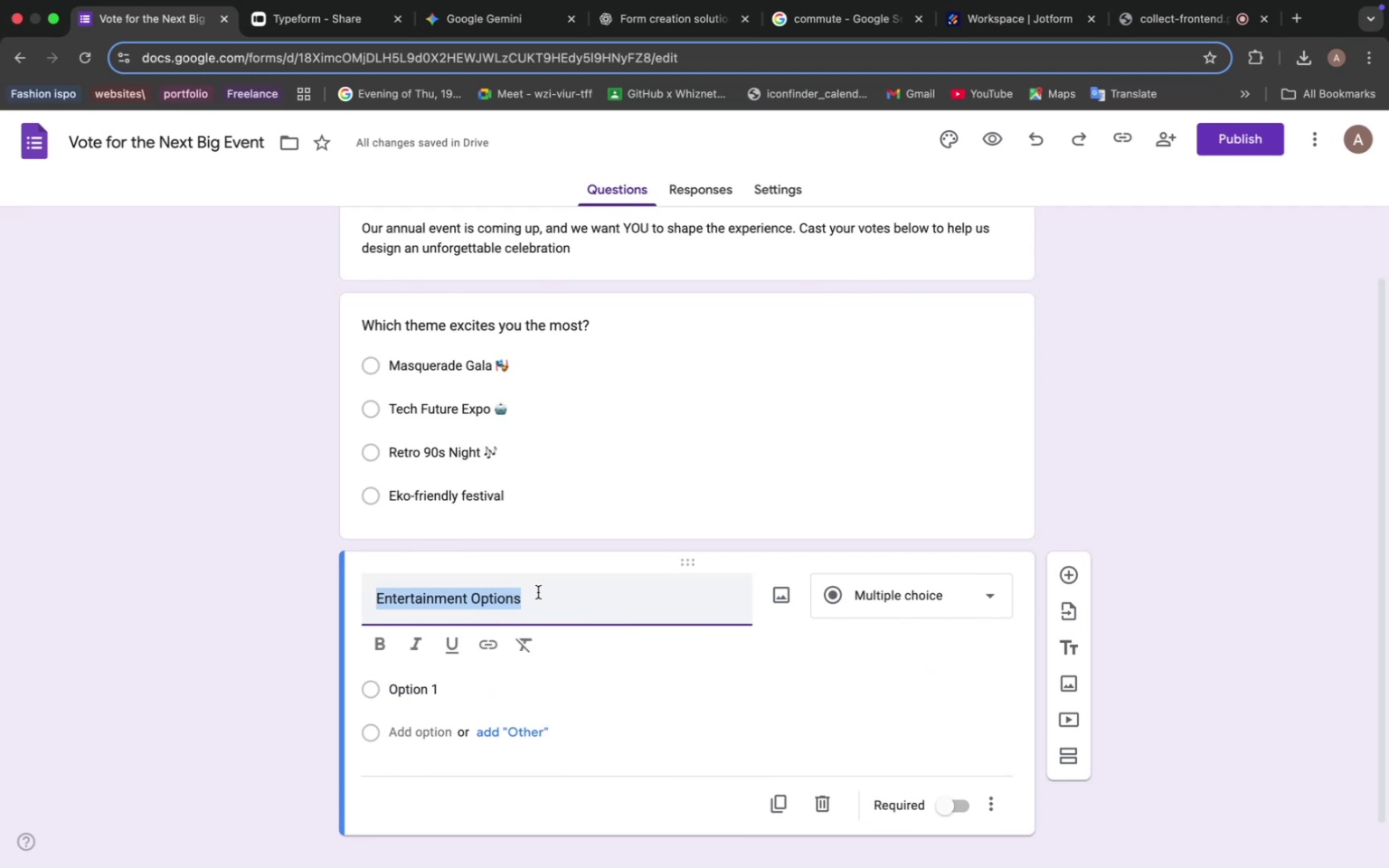 
wait(11.08)
 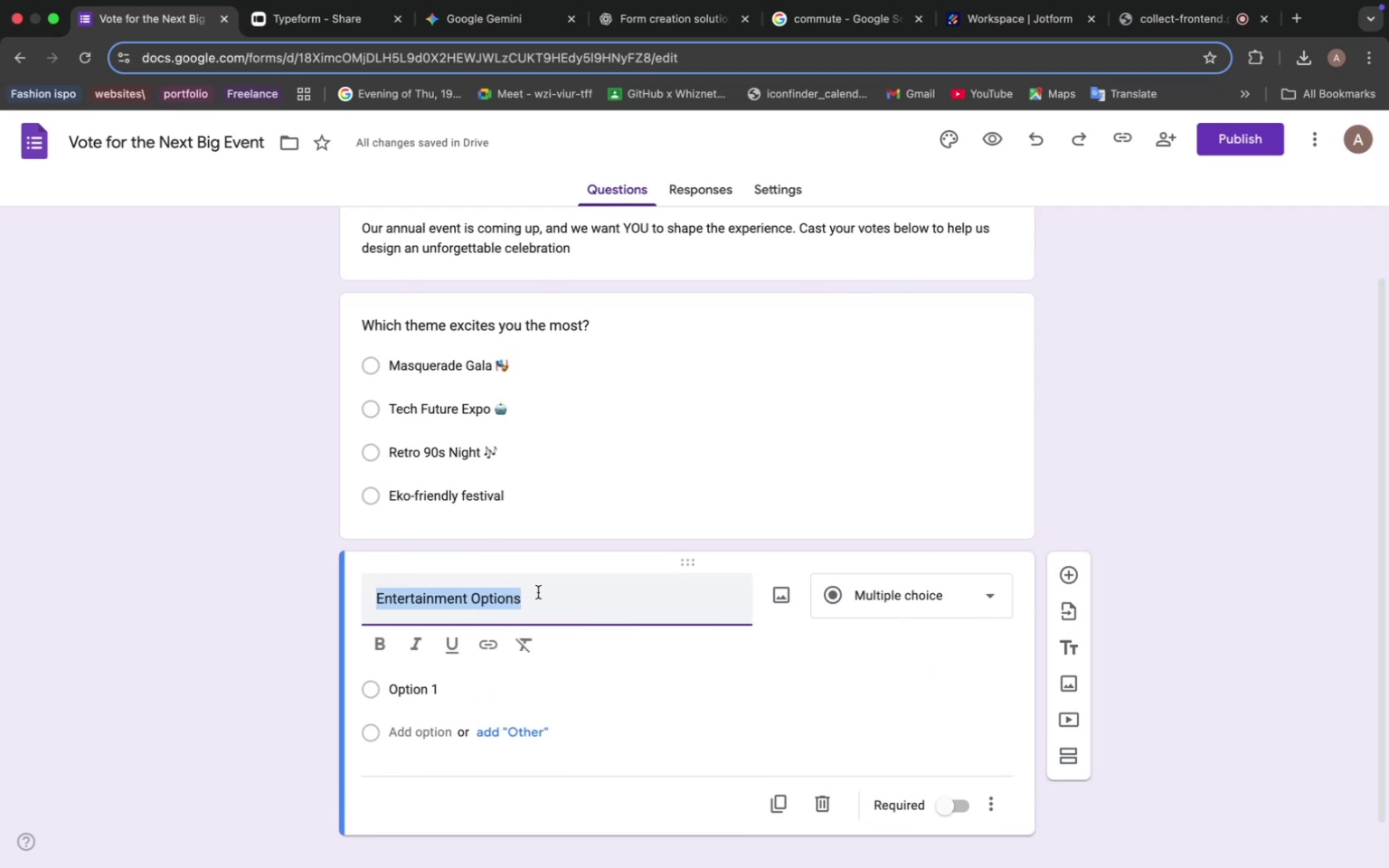 
left_click([680, 24])
 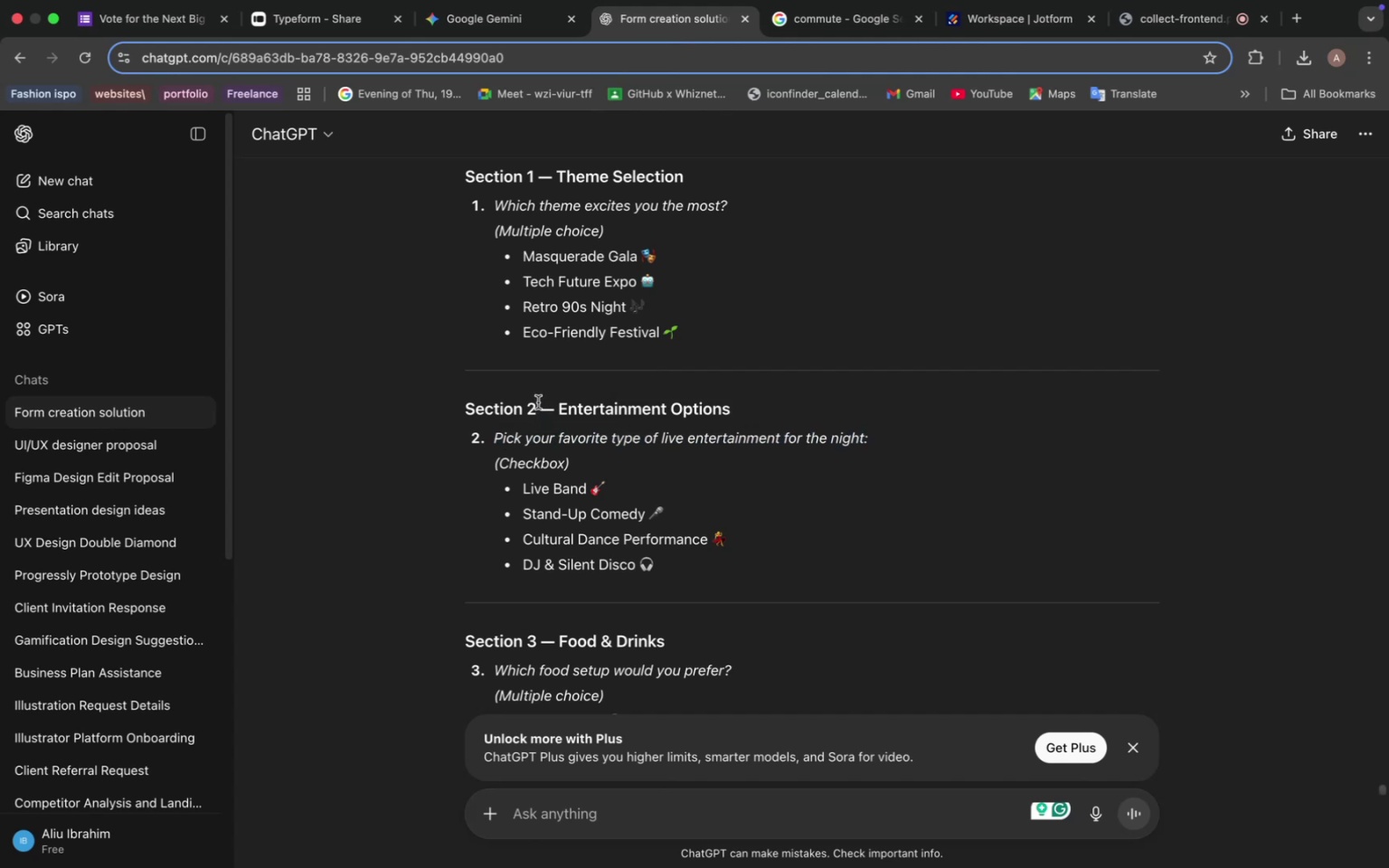 
wait(10.56)
 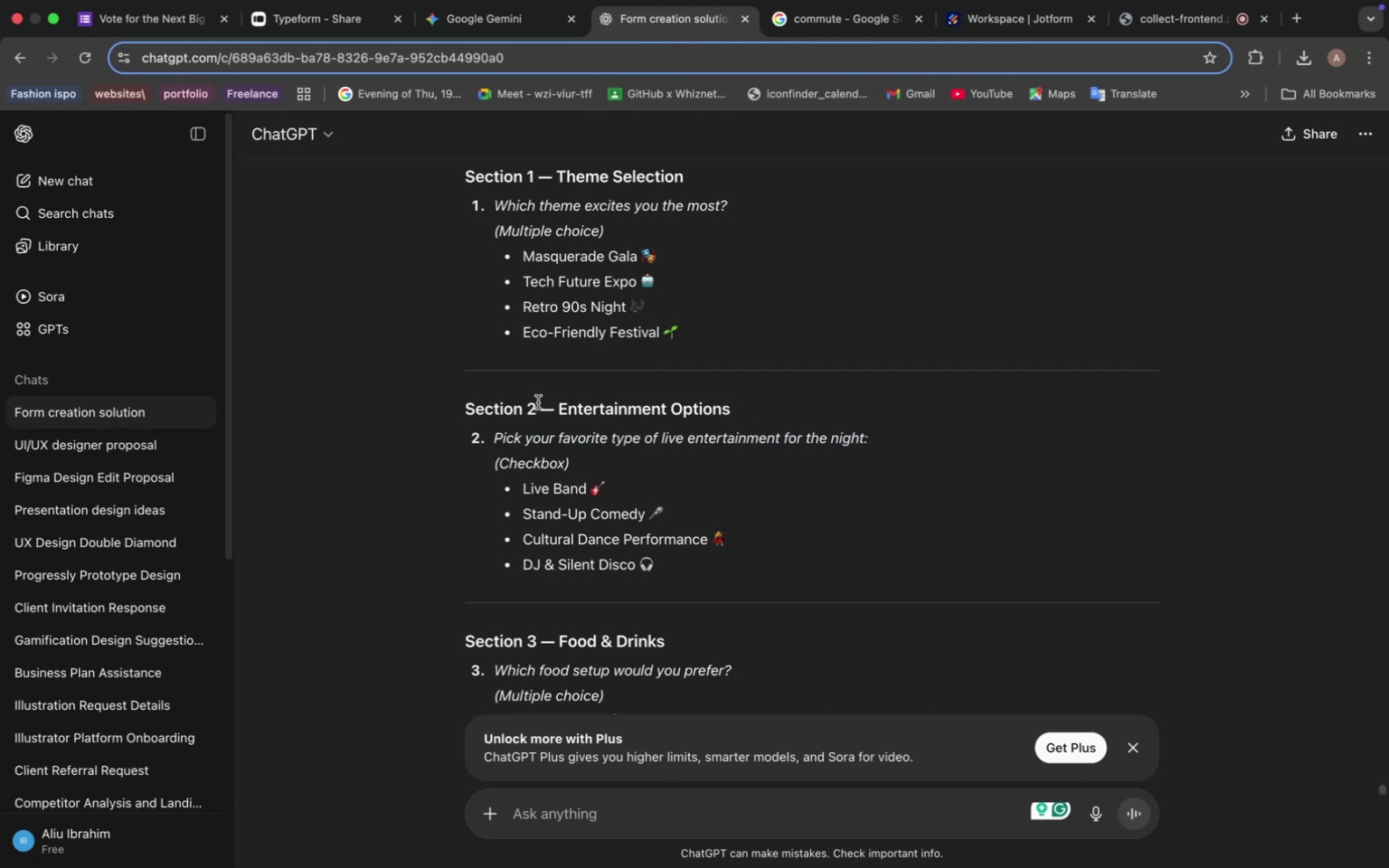 
left_click_drag(start_coordinate=[608, 480], to_coordinate=[519, 484])
 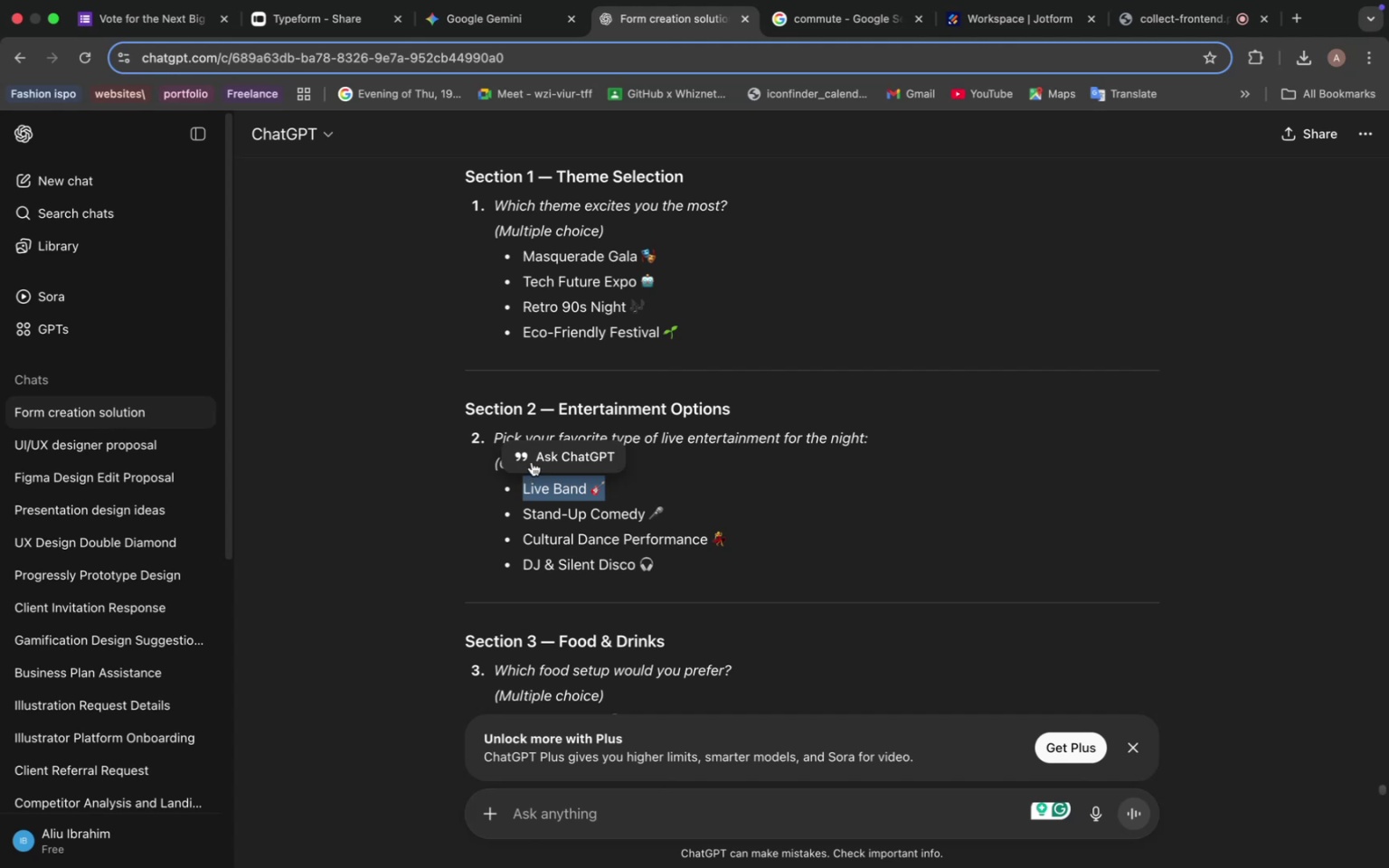 
key(Meta+C)
 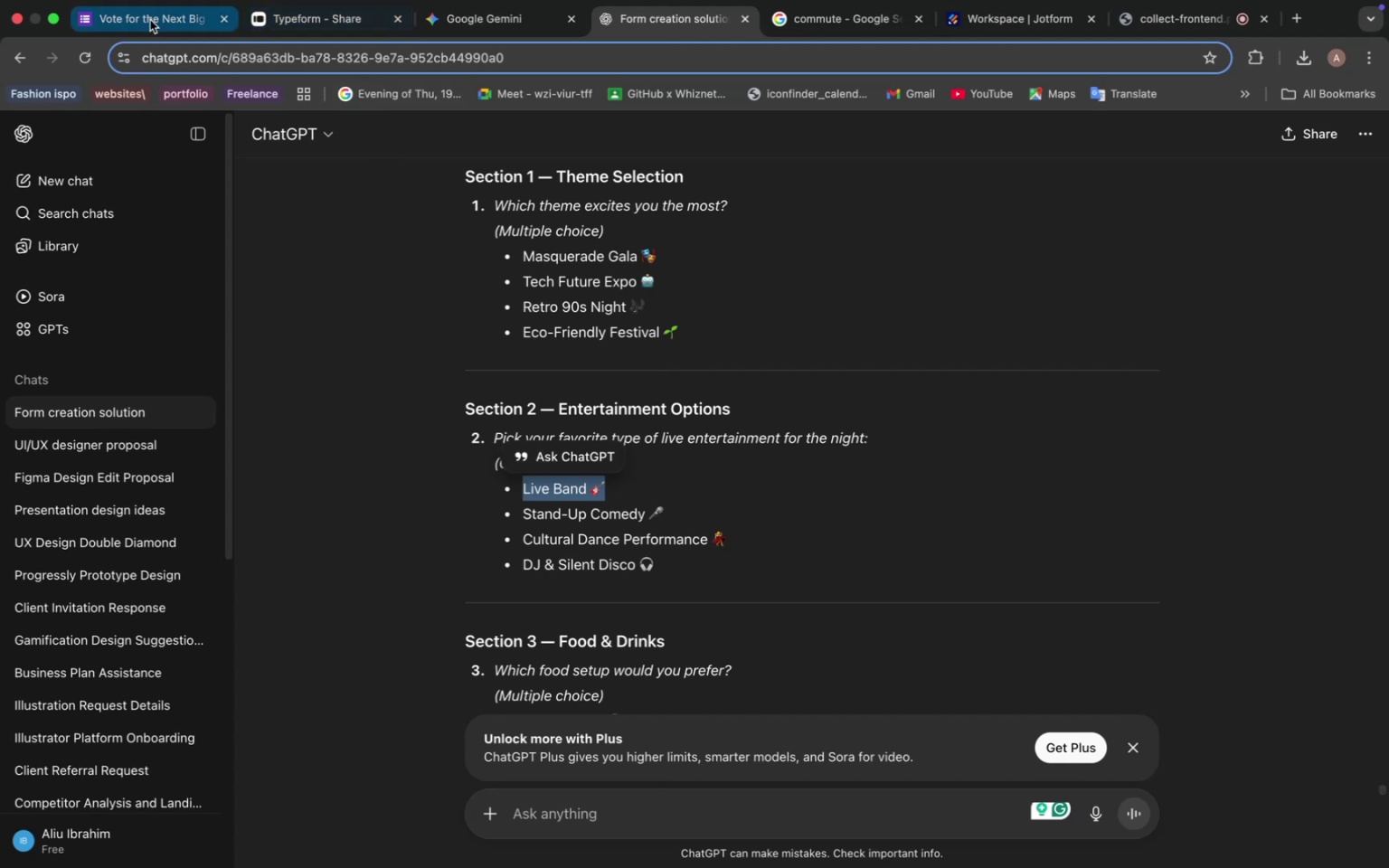 
left_click([146, 20])
 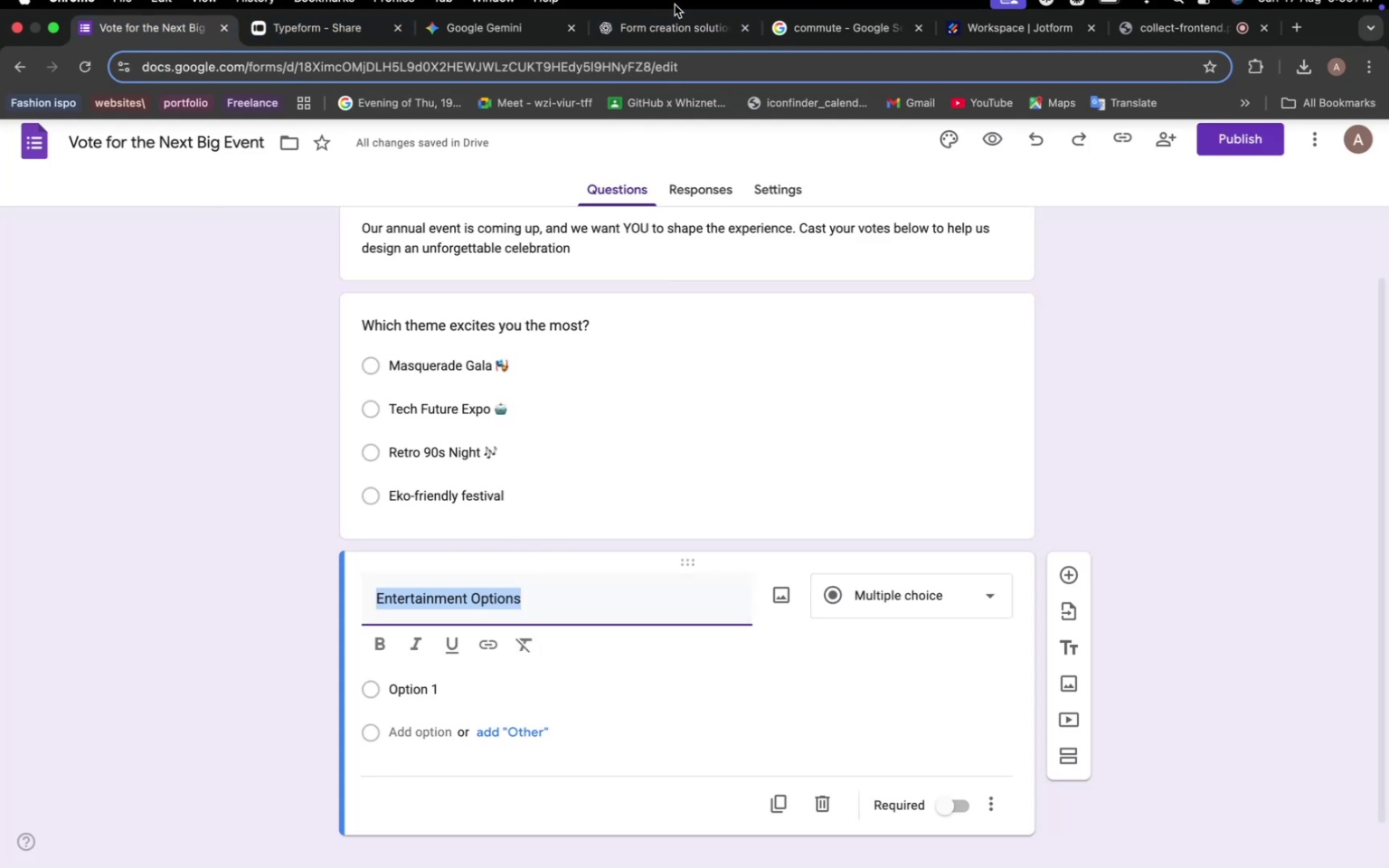 
wait(6.23)
 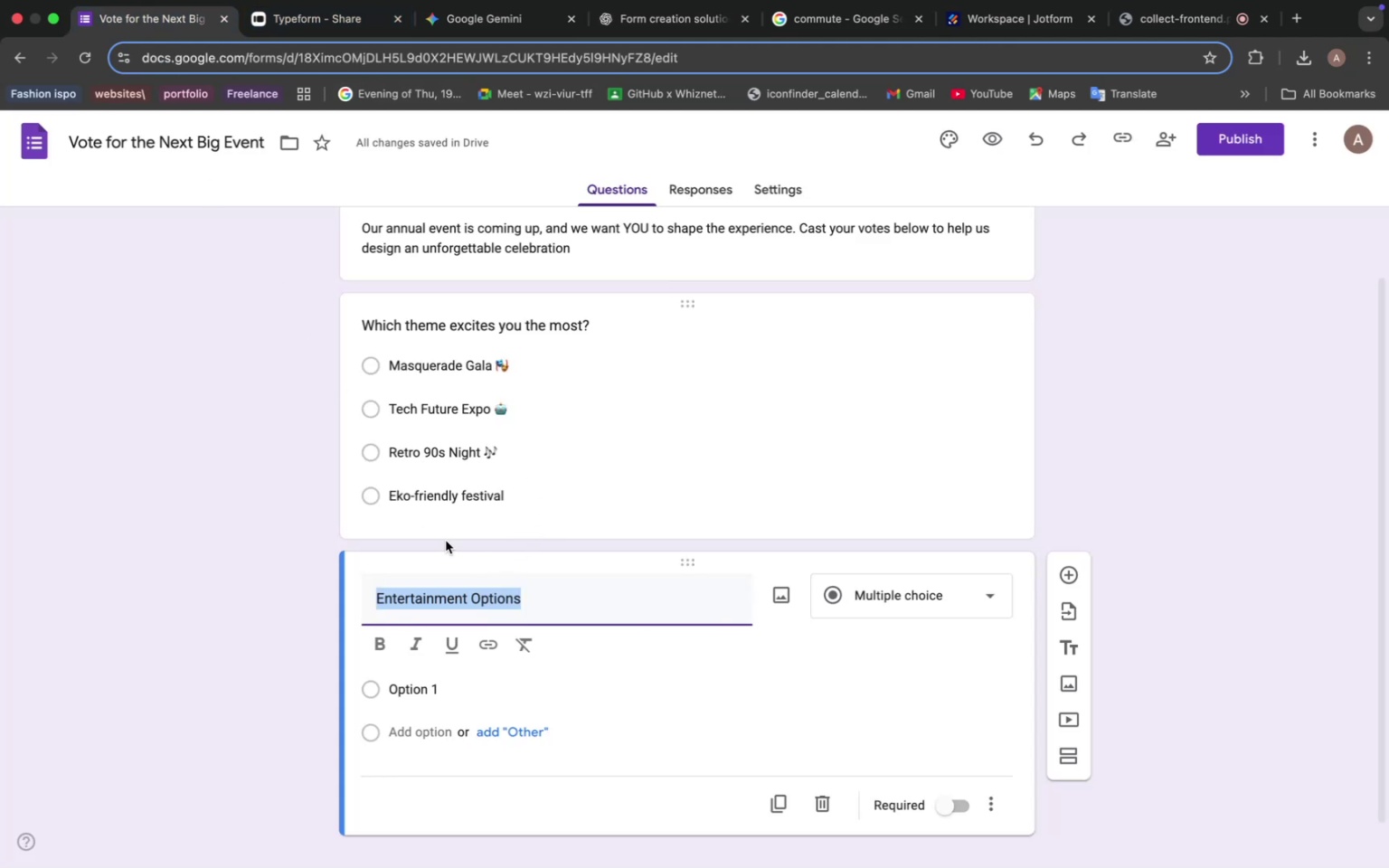 
left_click([654, 36])
 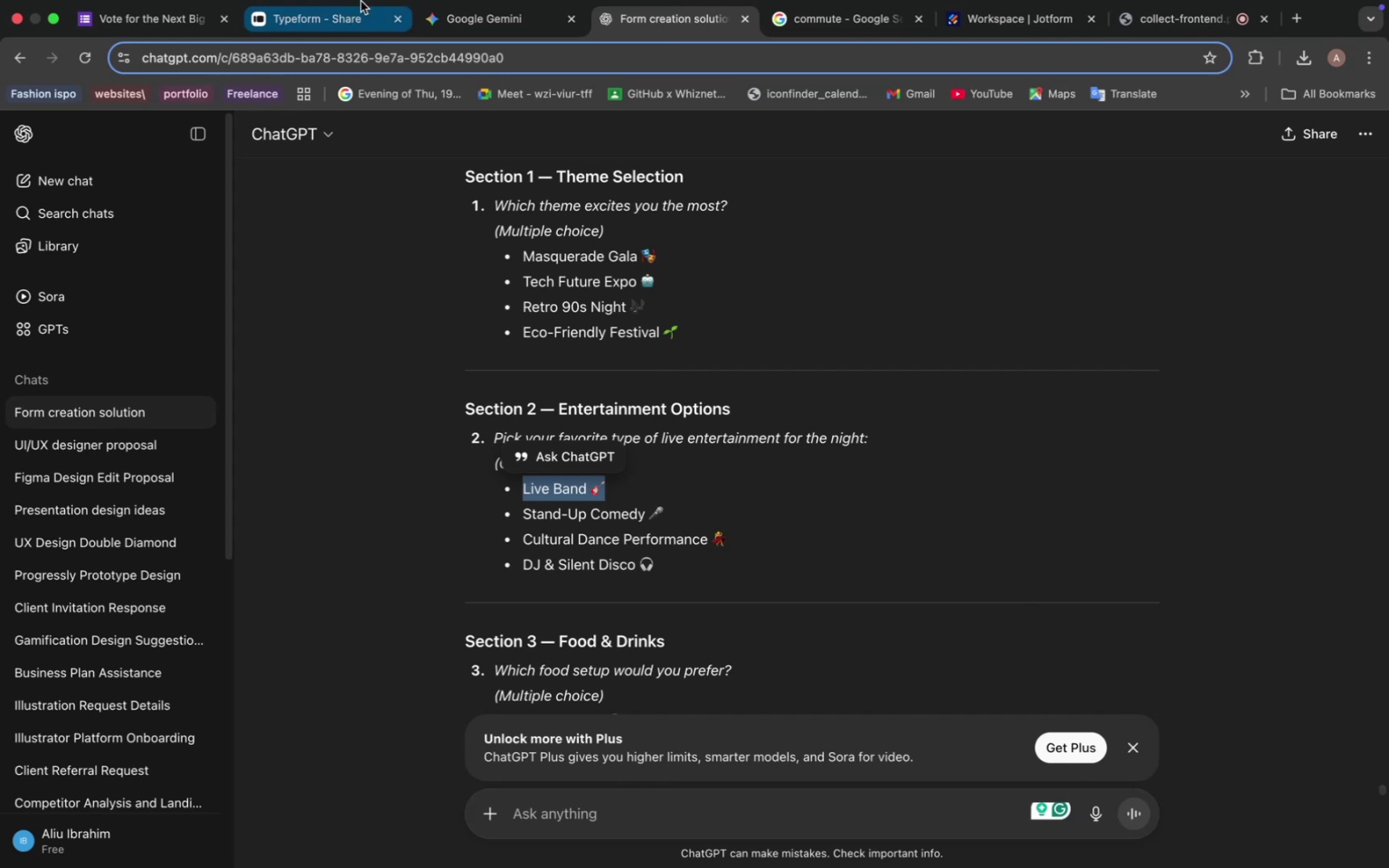 
left_click([336, 25])
 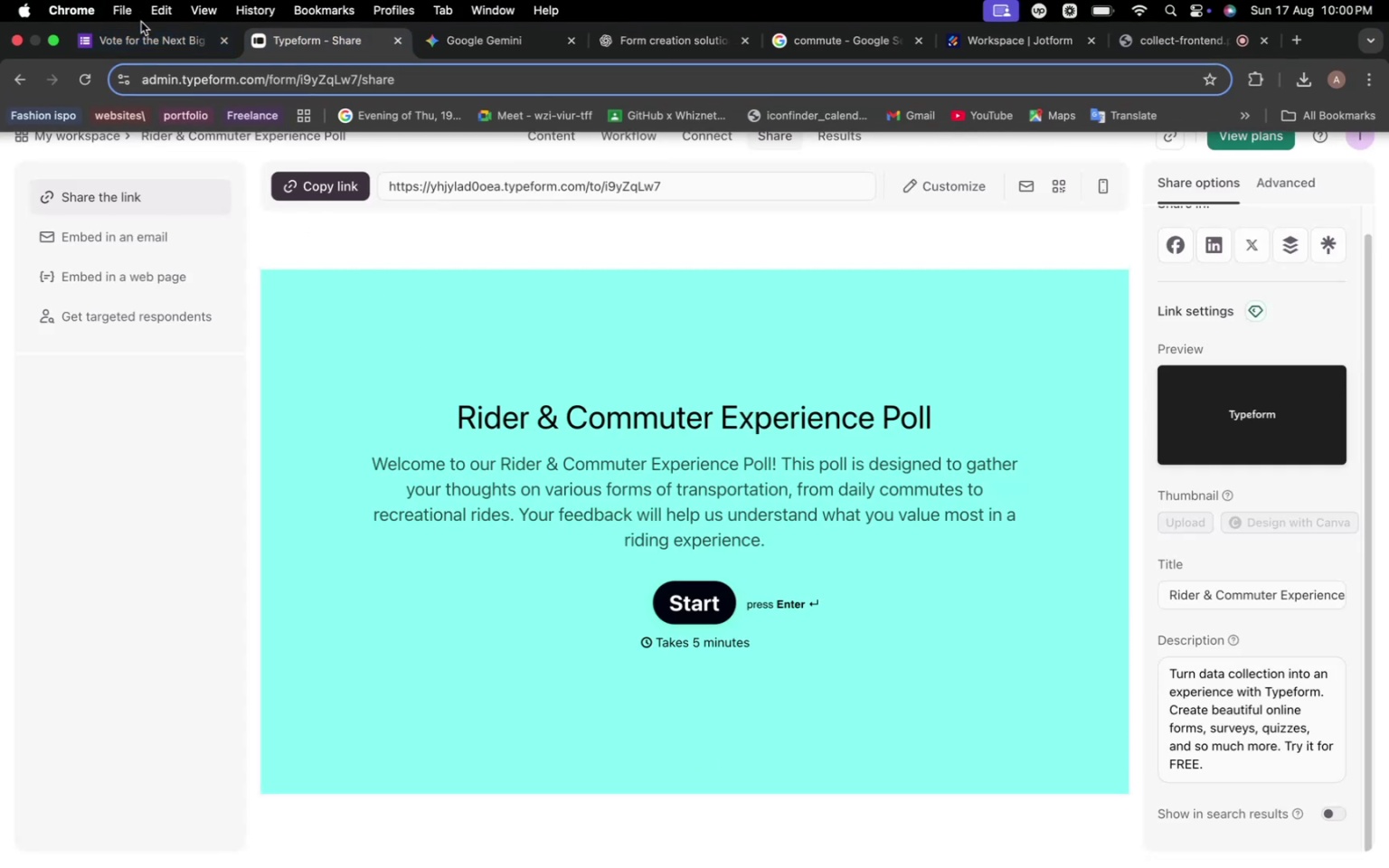 
left_click([143, 37])
 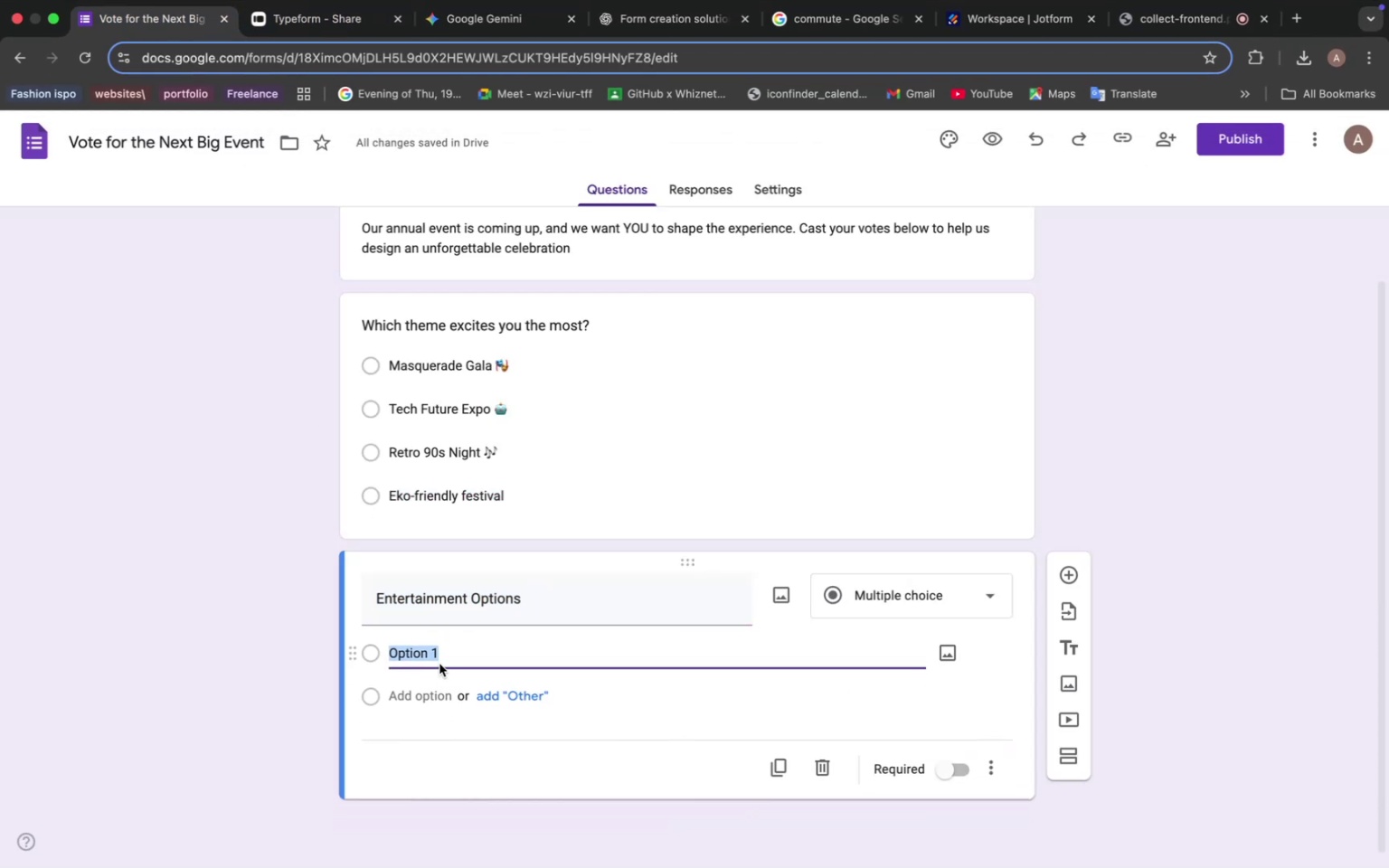 
key(Meta+V)
 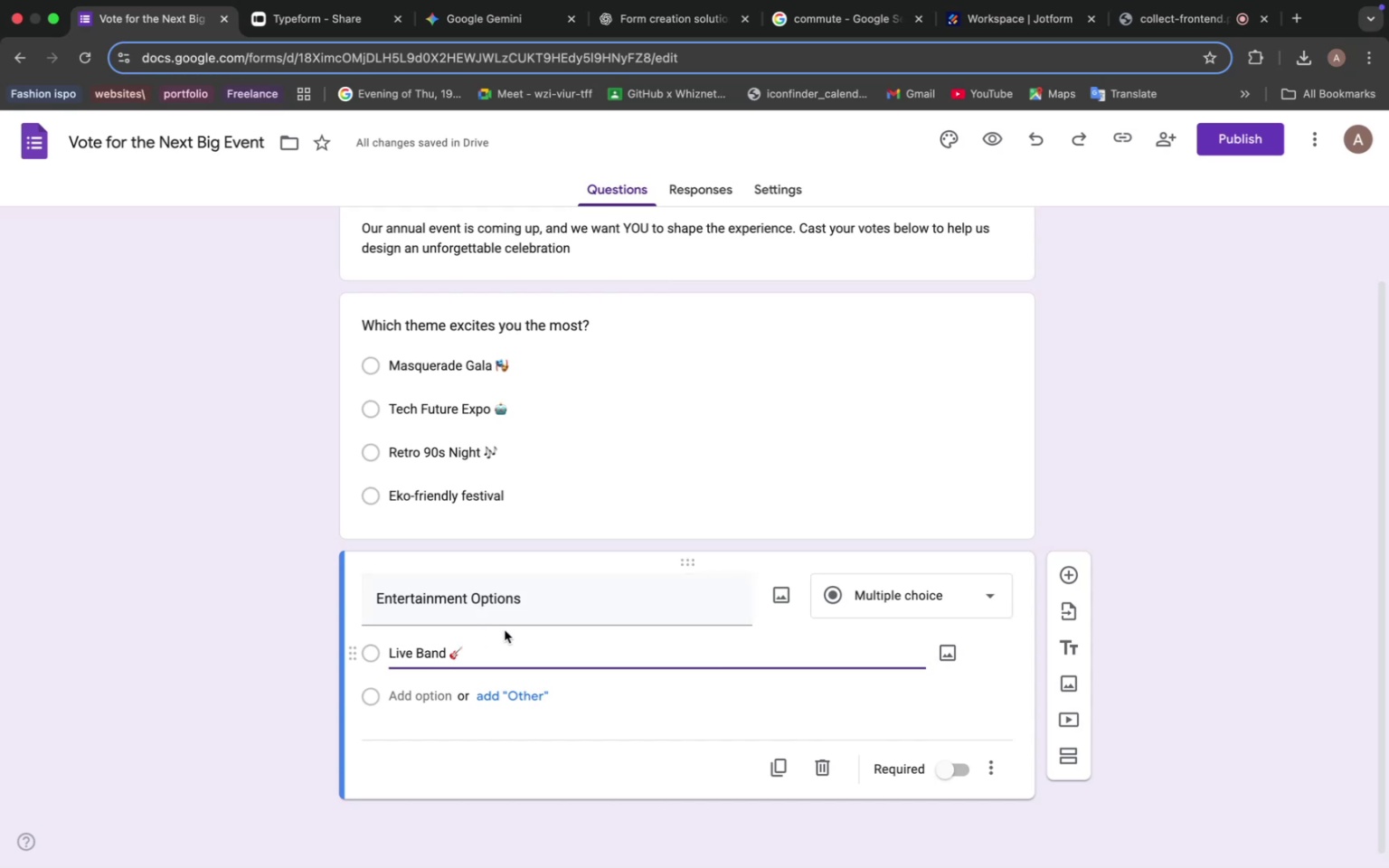 
wait(15.59)
 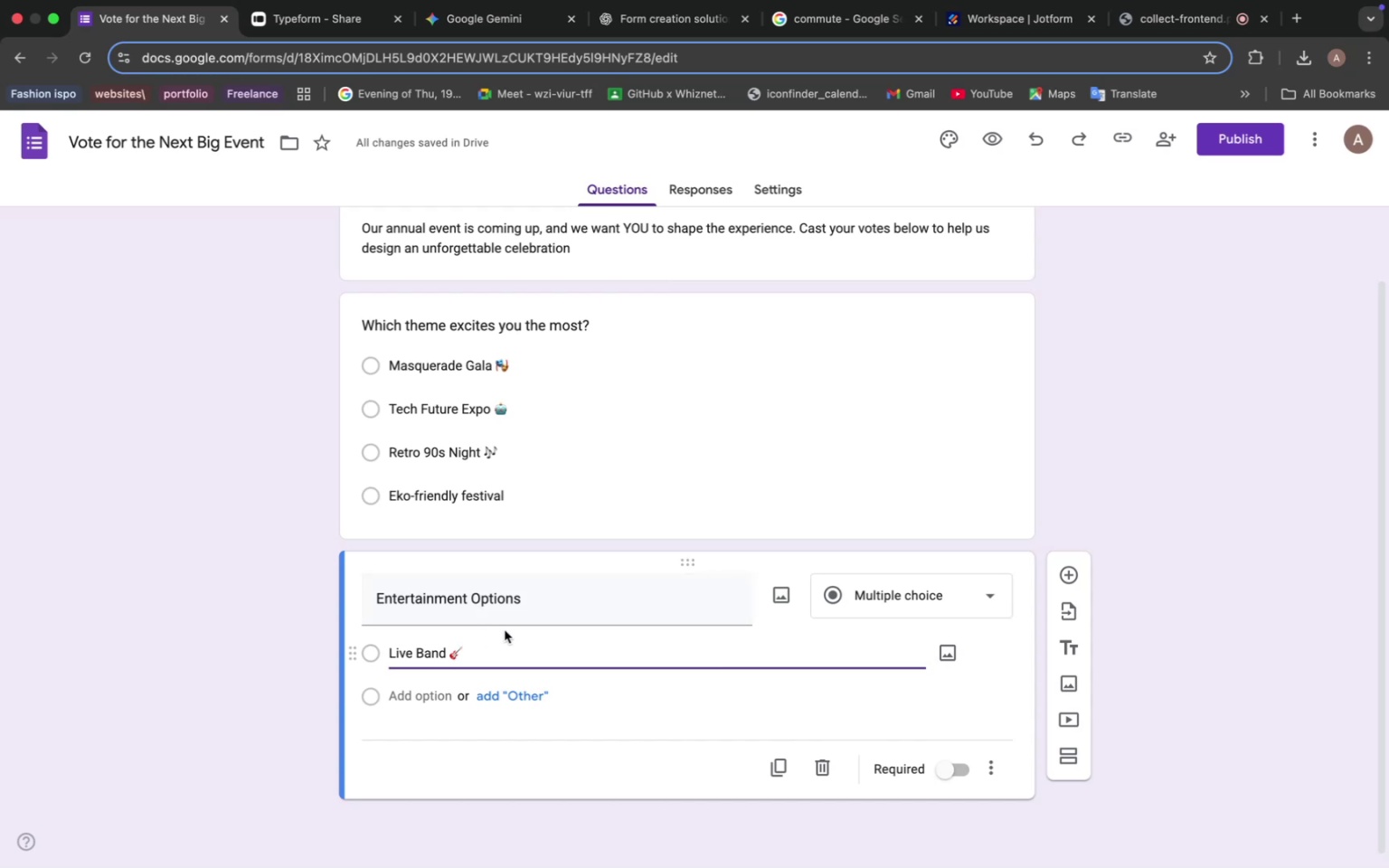 
left_click([577, 678])
 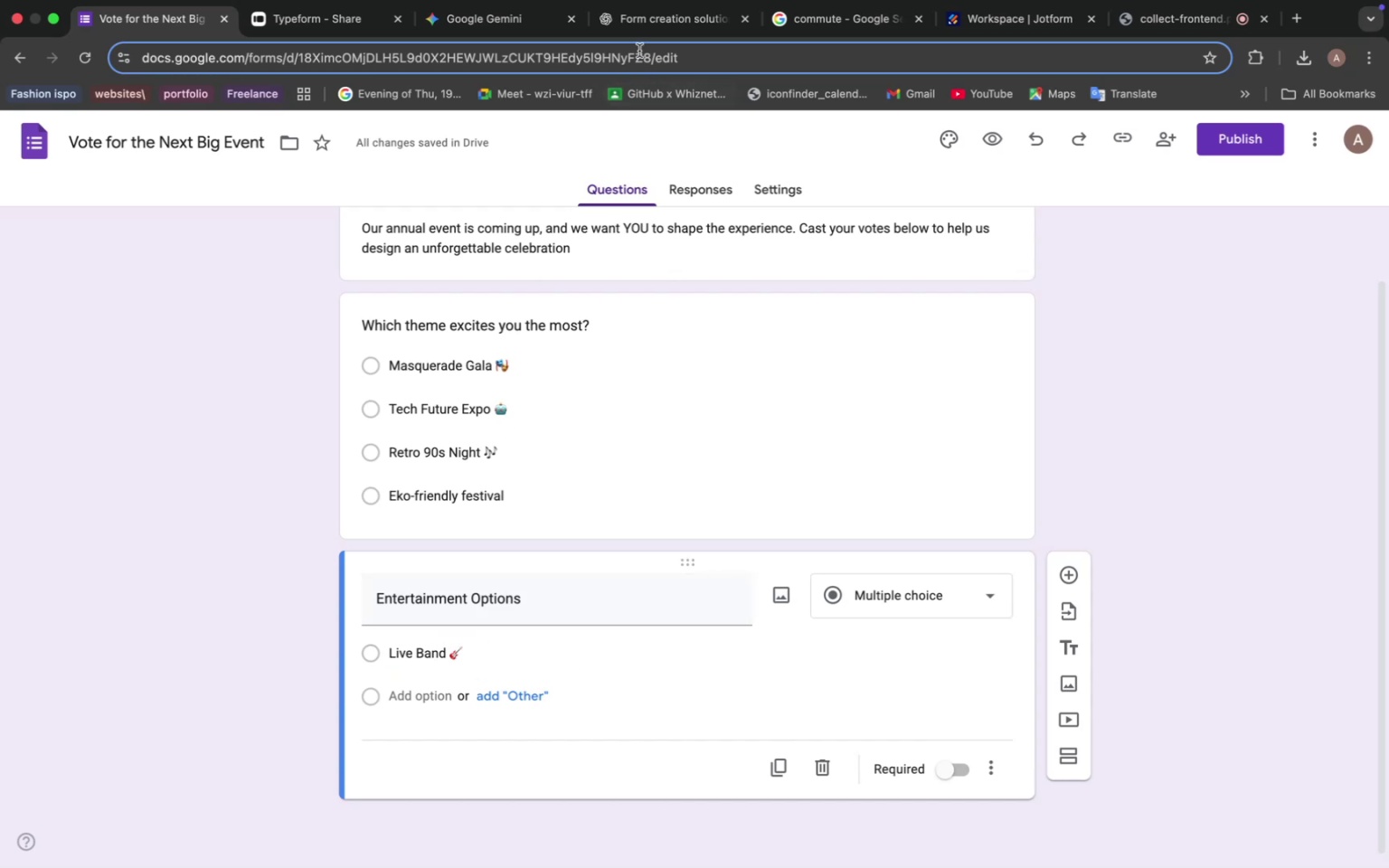 
left_click([642, 32])
 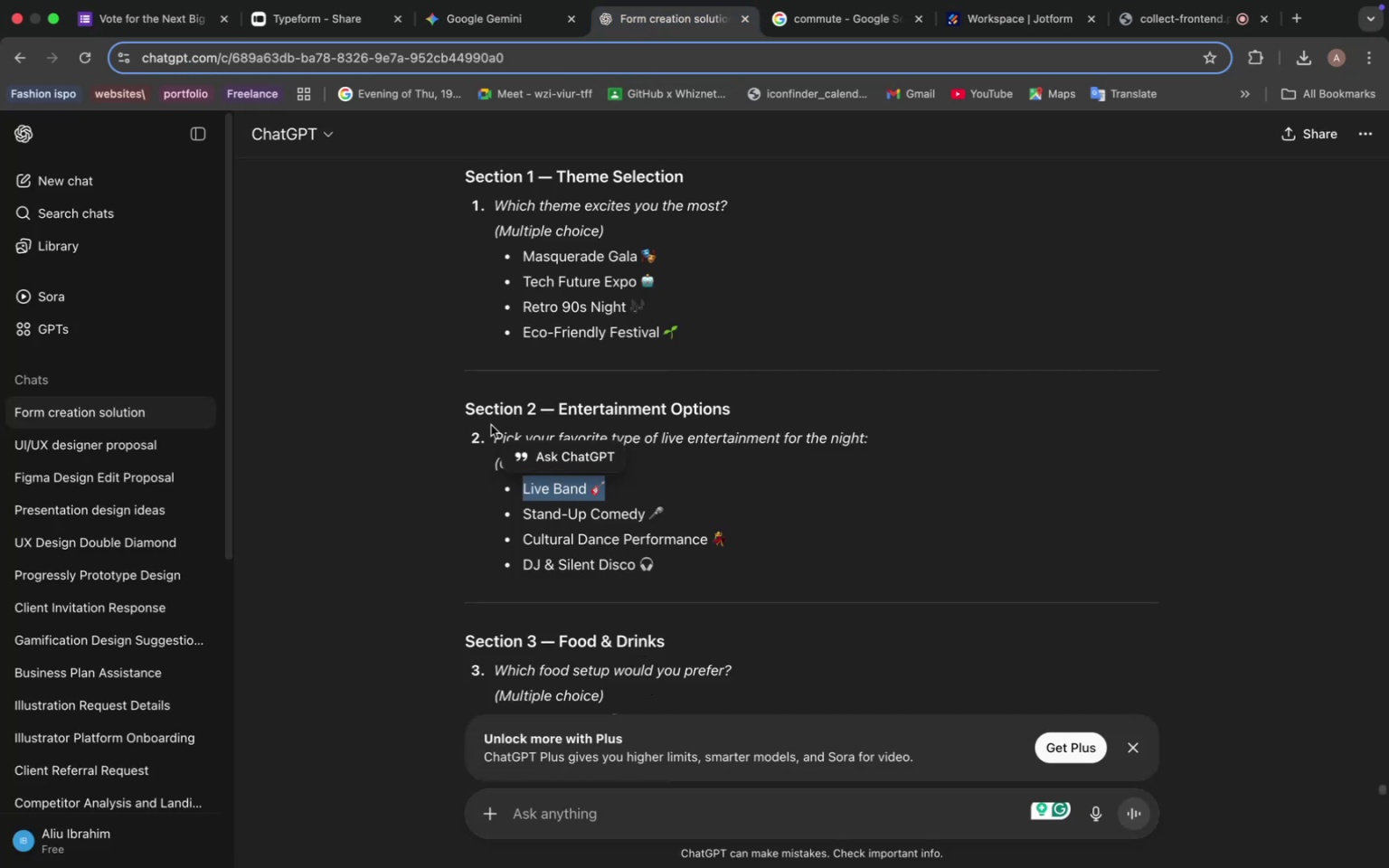 
left_click([494, 436])
 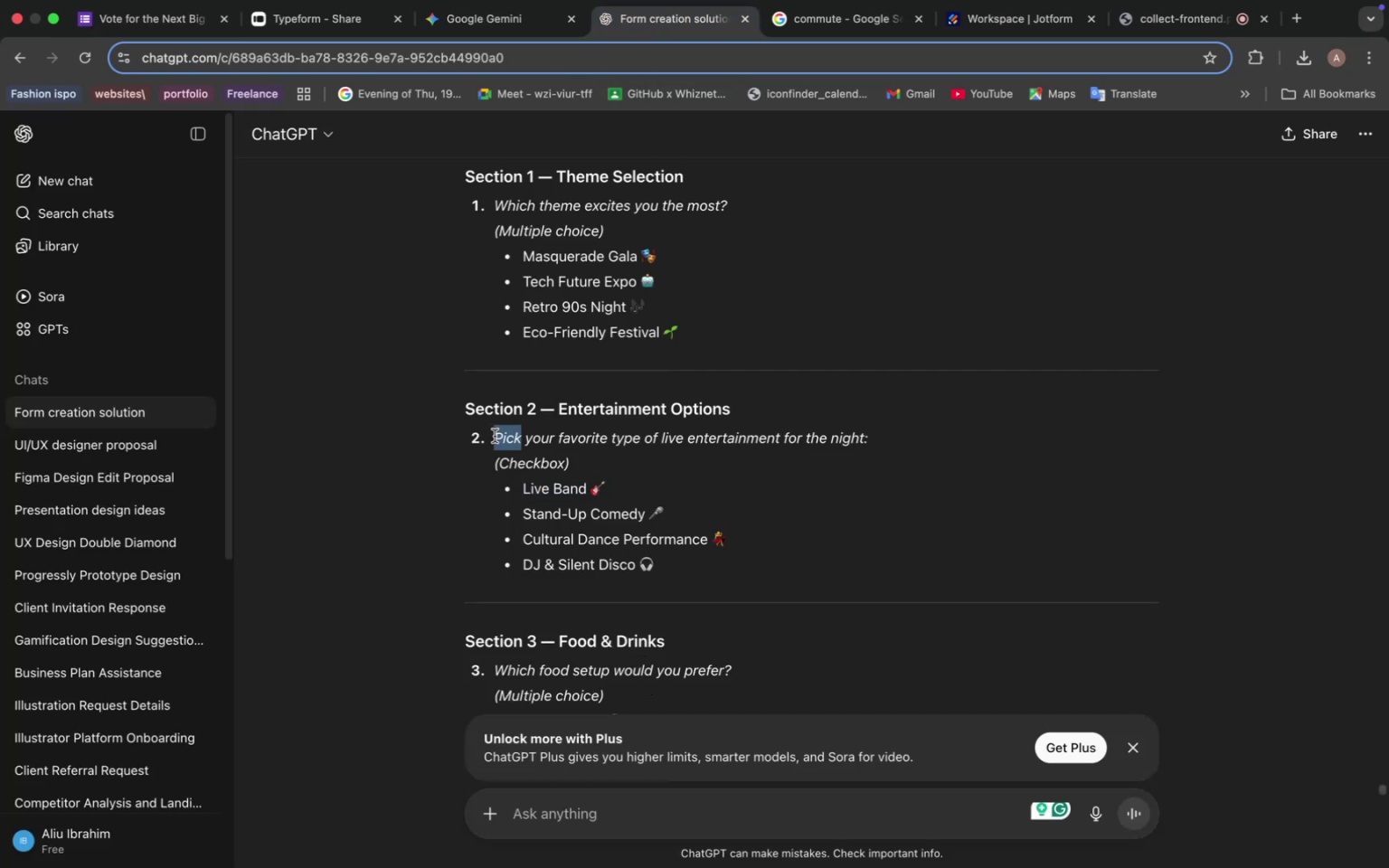 
left_click_drag(start_coordinate=[494, 436], to_coordinate=[858, 442])
 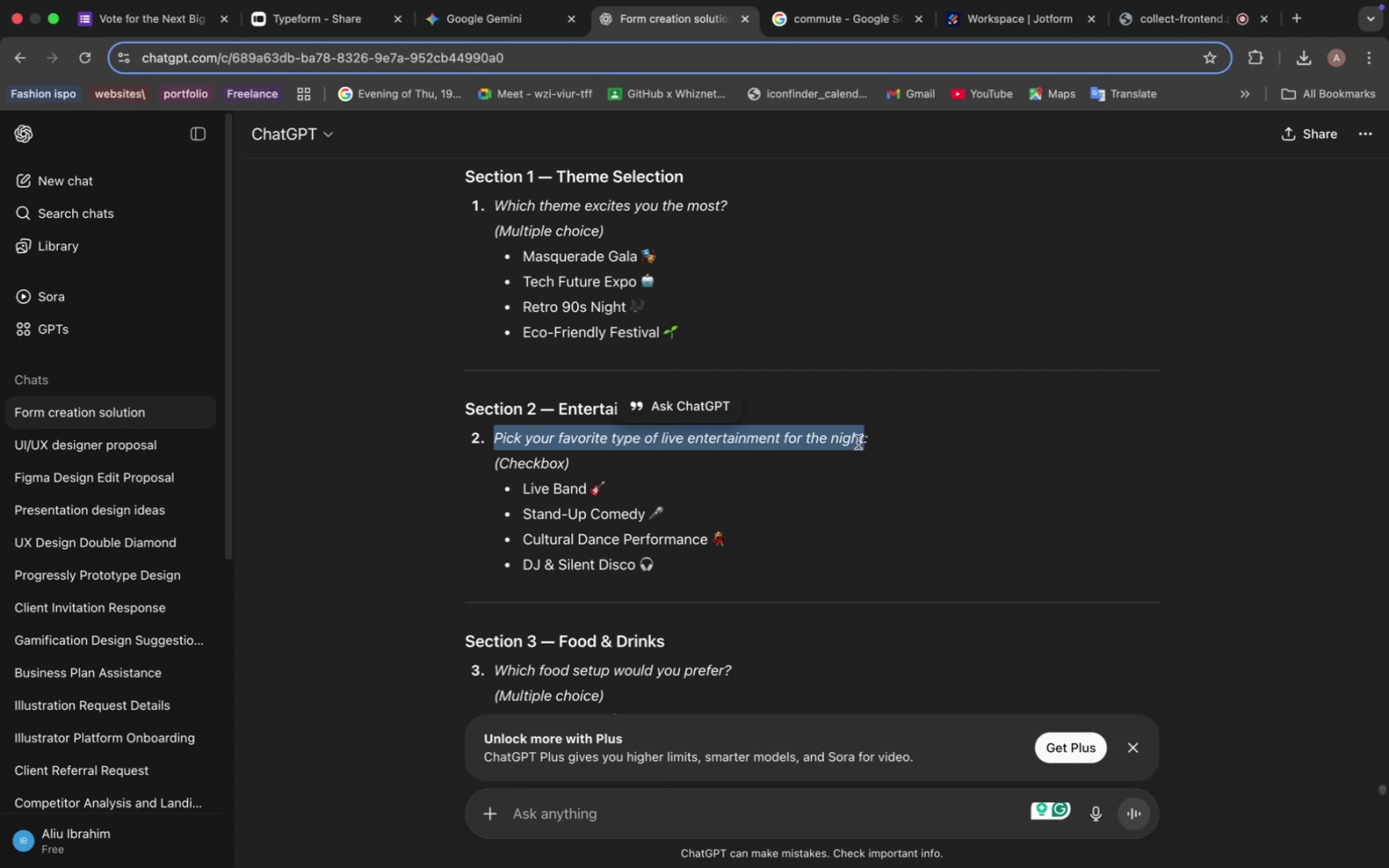 
key(Meta+C)
 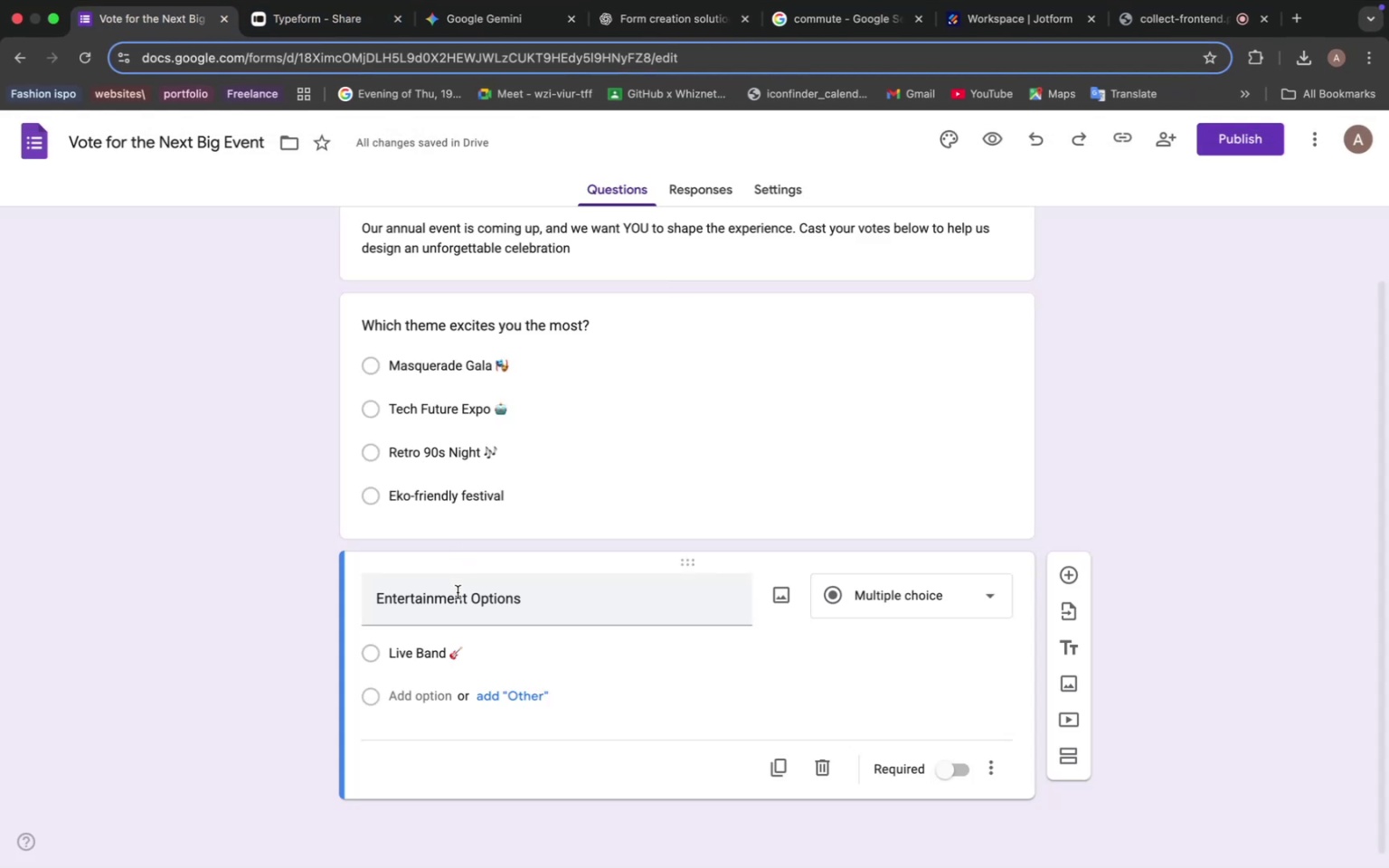 
triple_click([465, 600])
 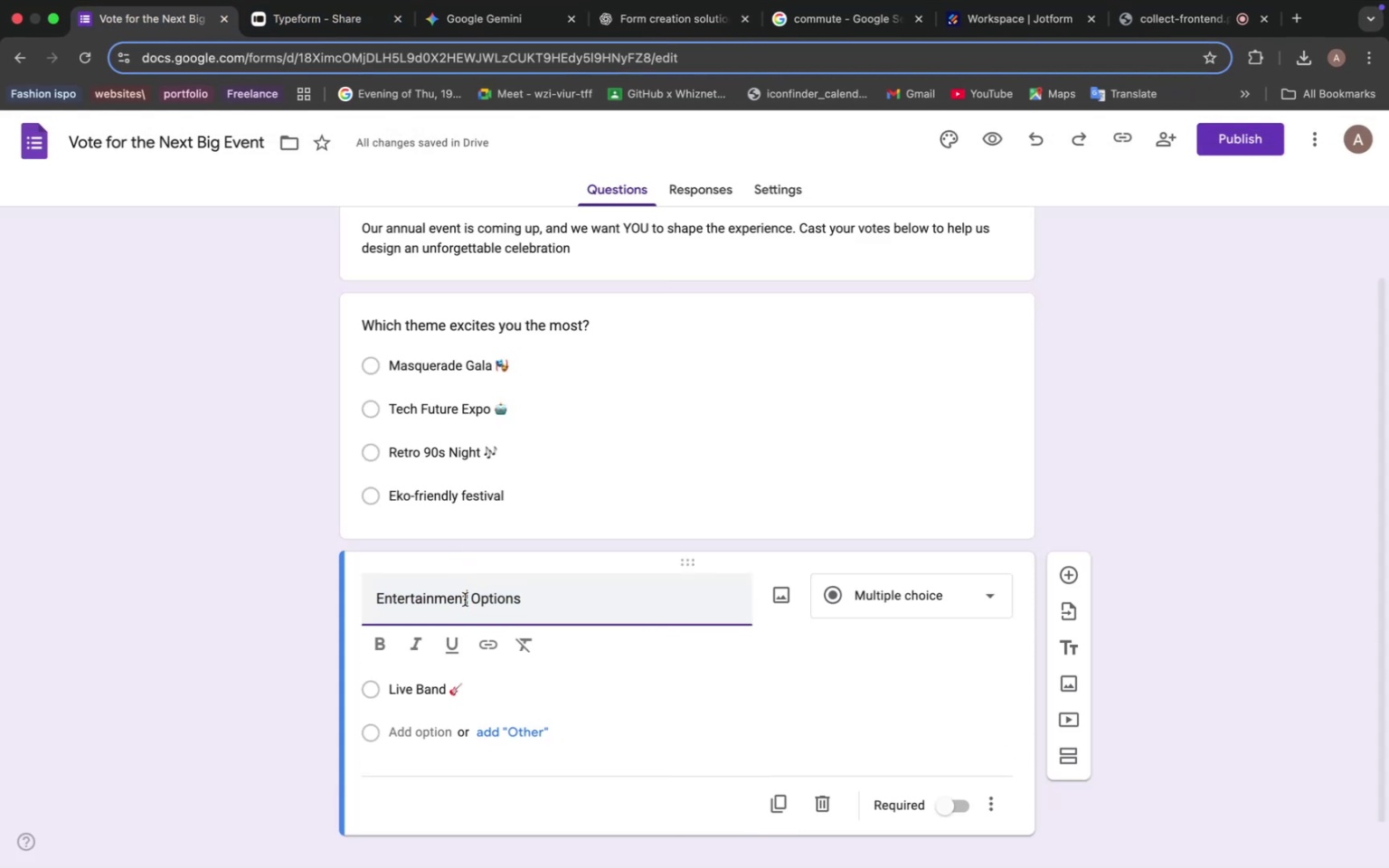 
triple_click([465, 599])
 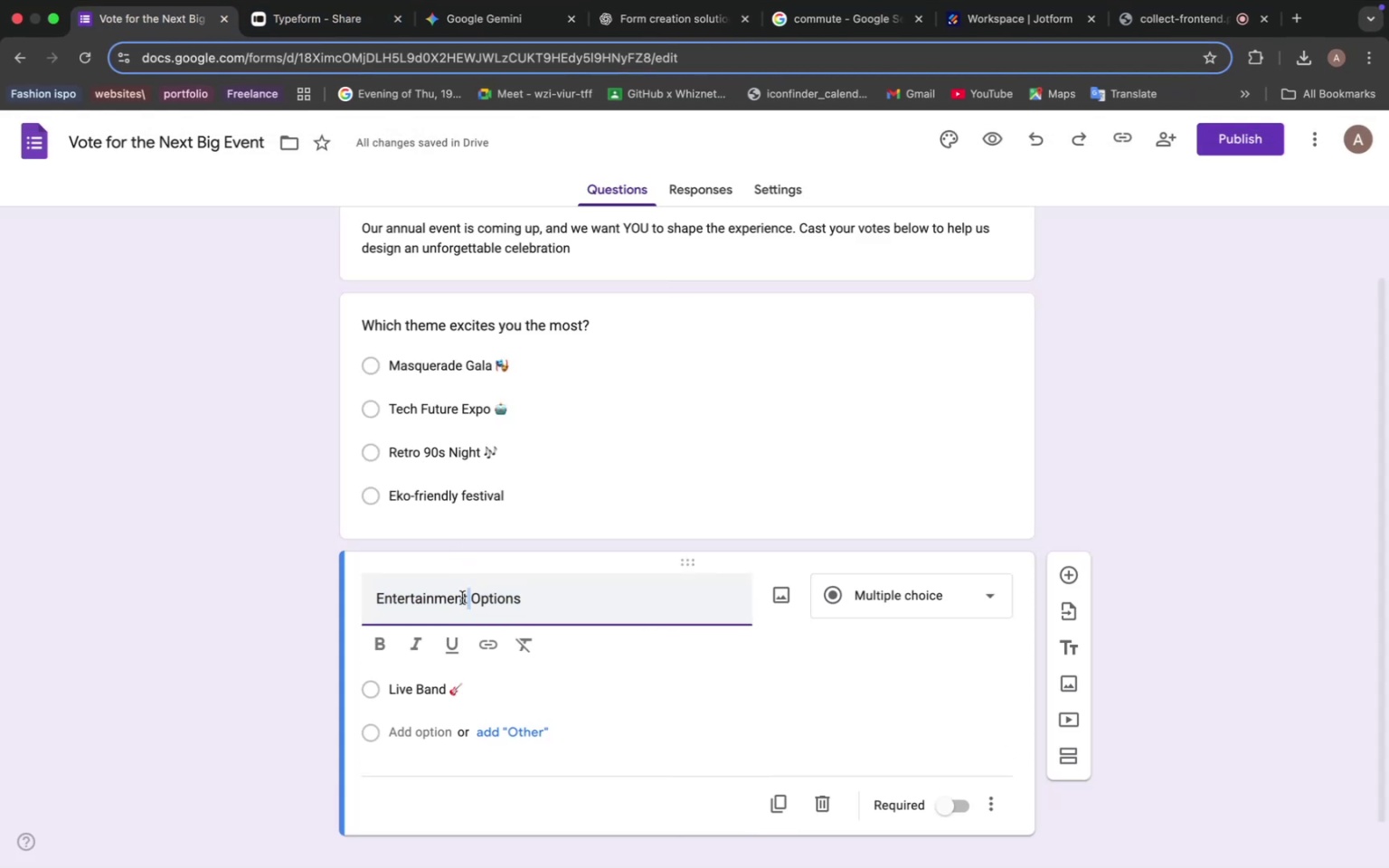 
triple_click([465, 599])
 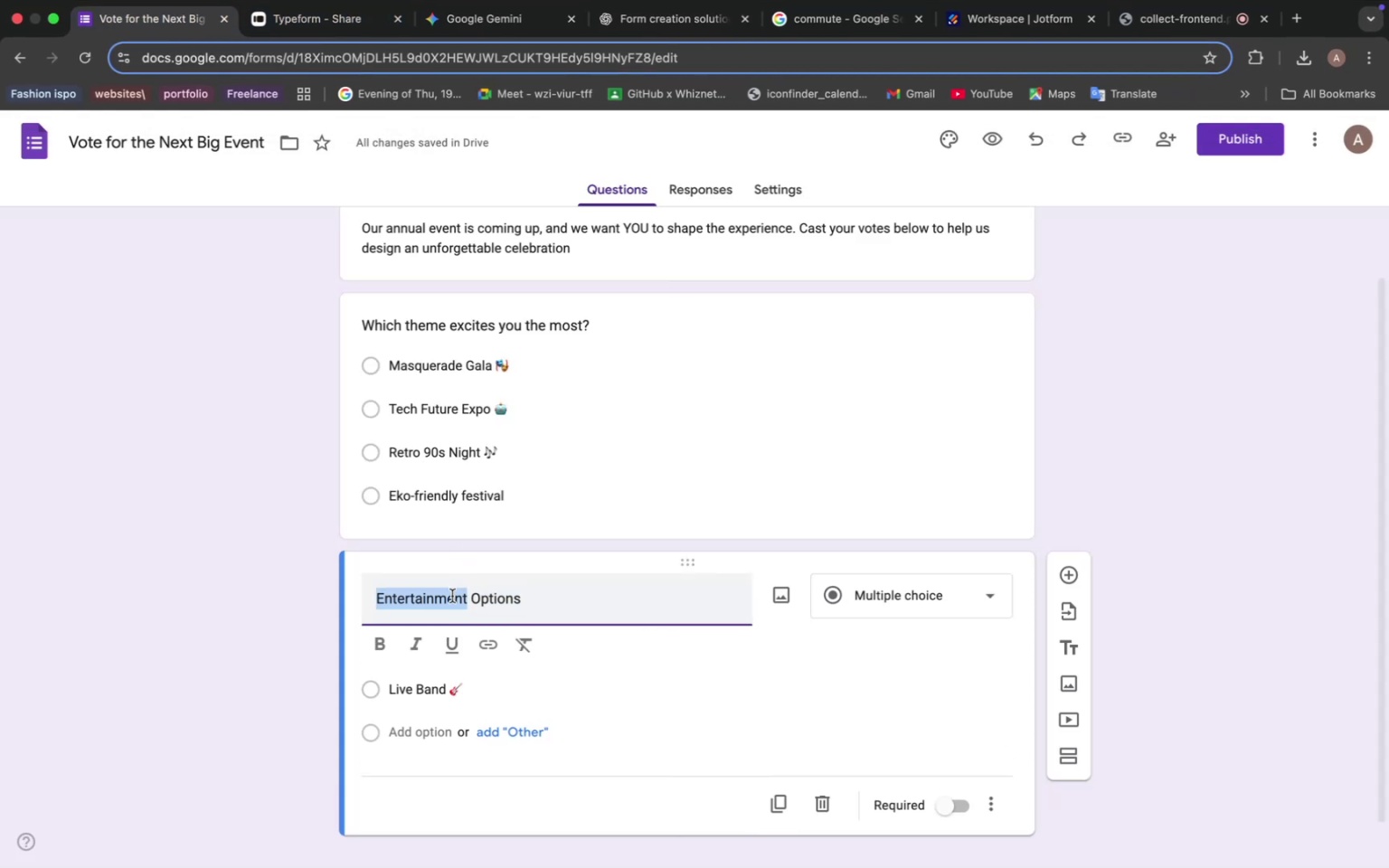 
triple_click([452, 596])
 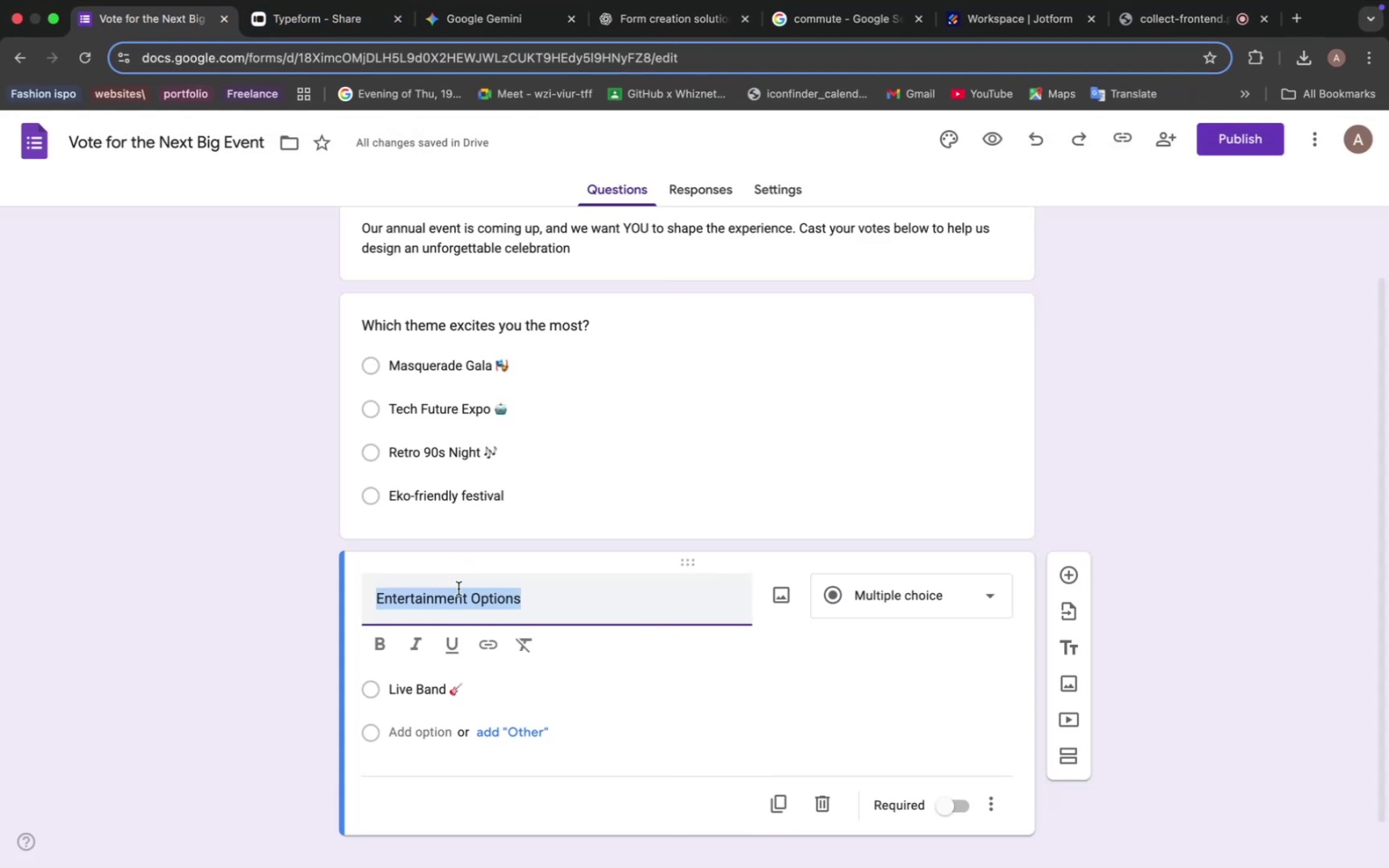 
key(Meta+V)
 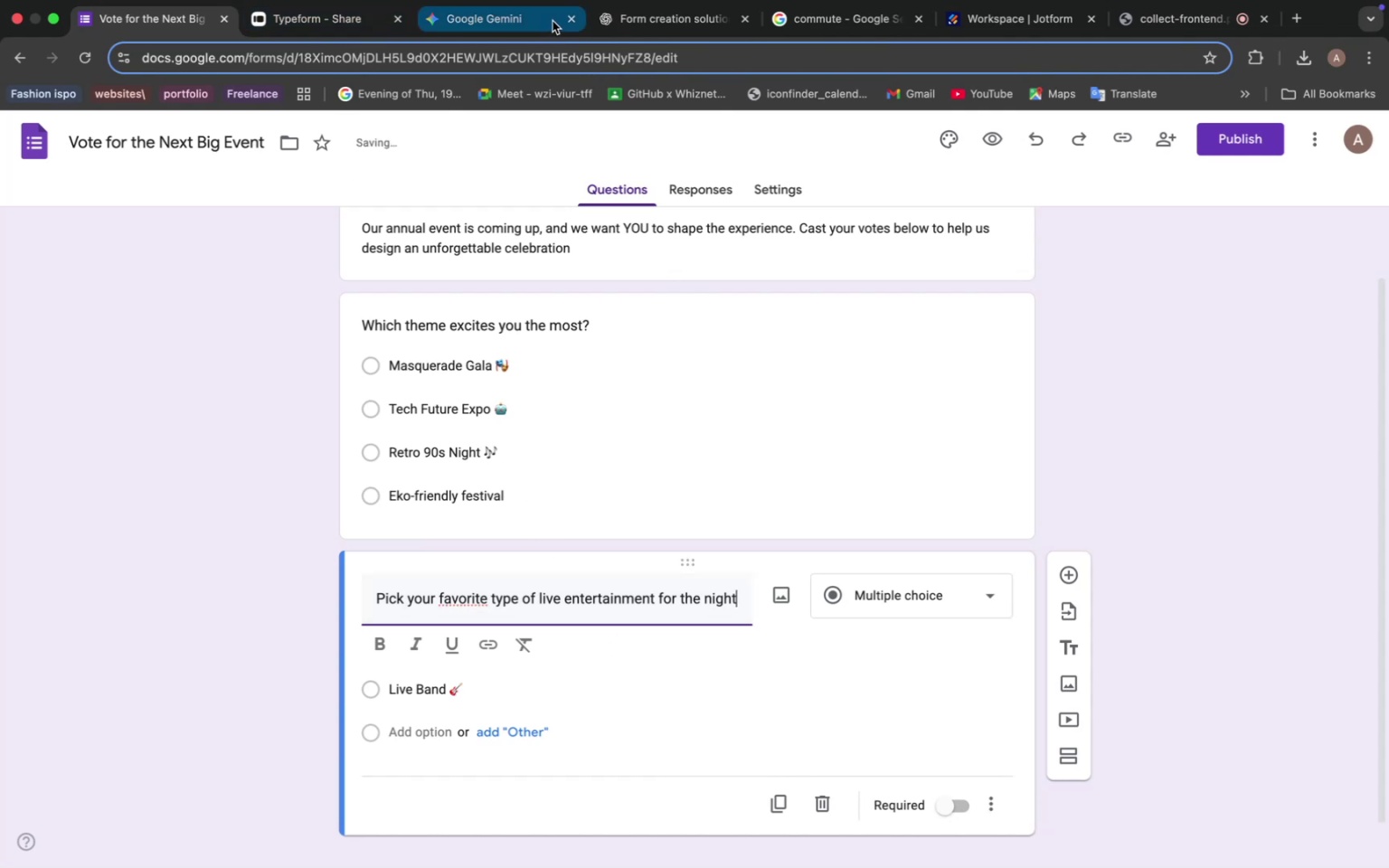 
left_click([654, 22])
 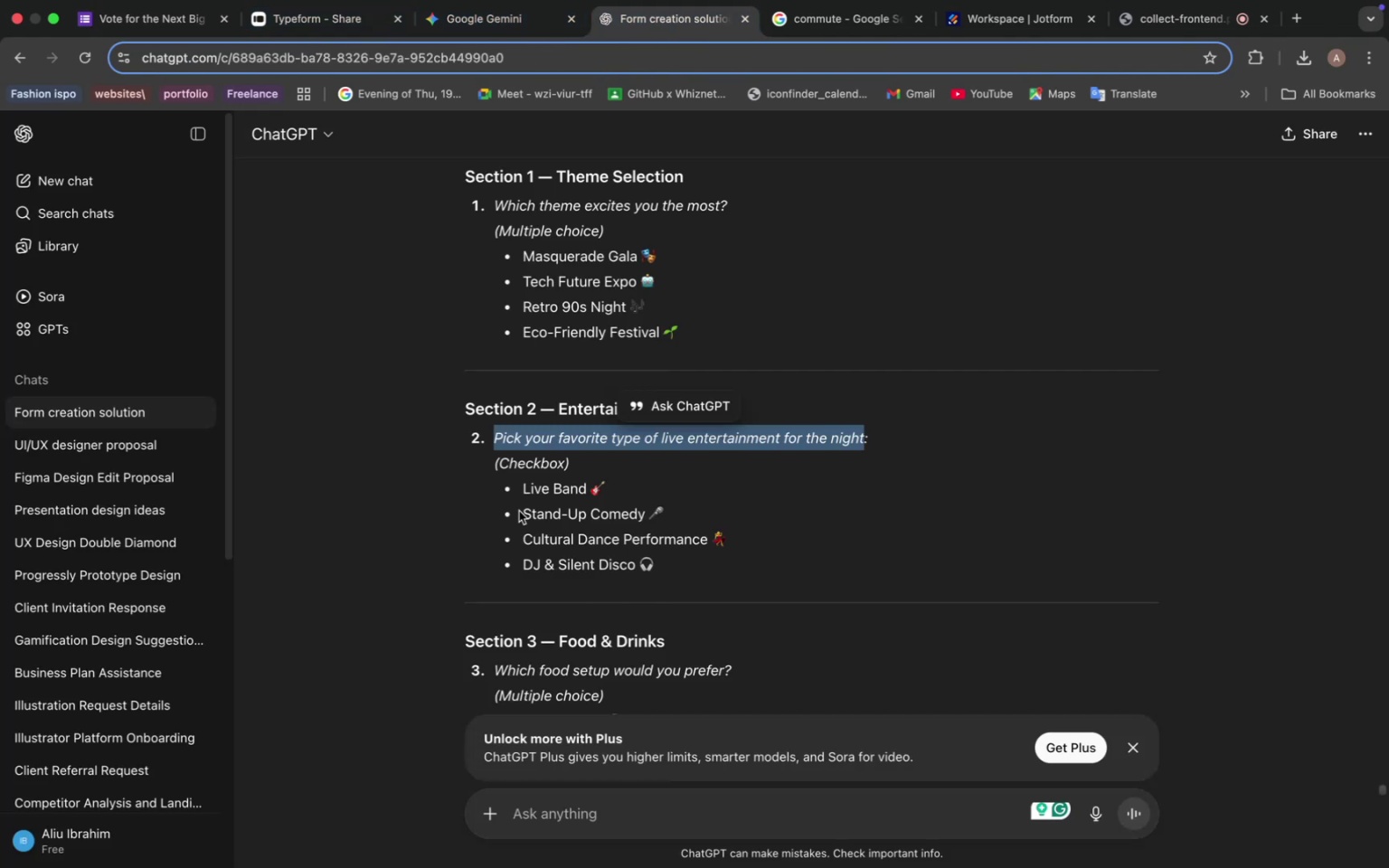 
left_click_drag(start_coordinate=[518, 511], to_coordinate=[667, 507])
 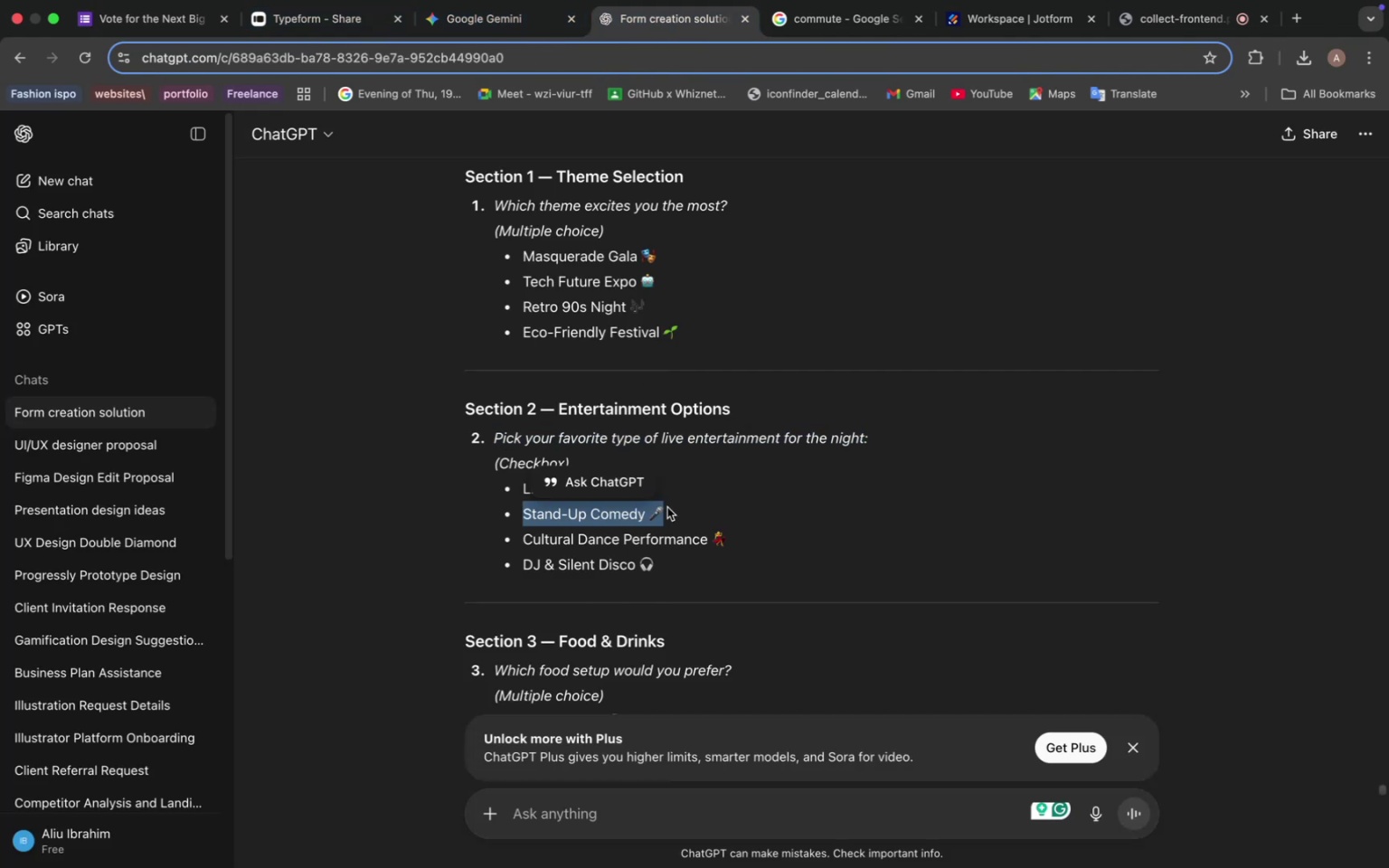 
key(Meta+C)
 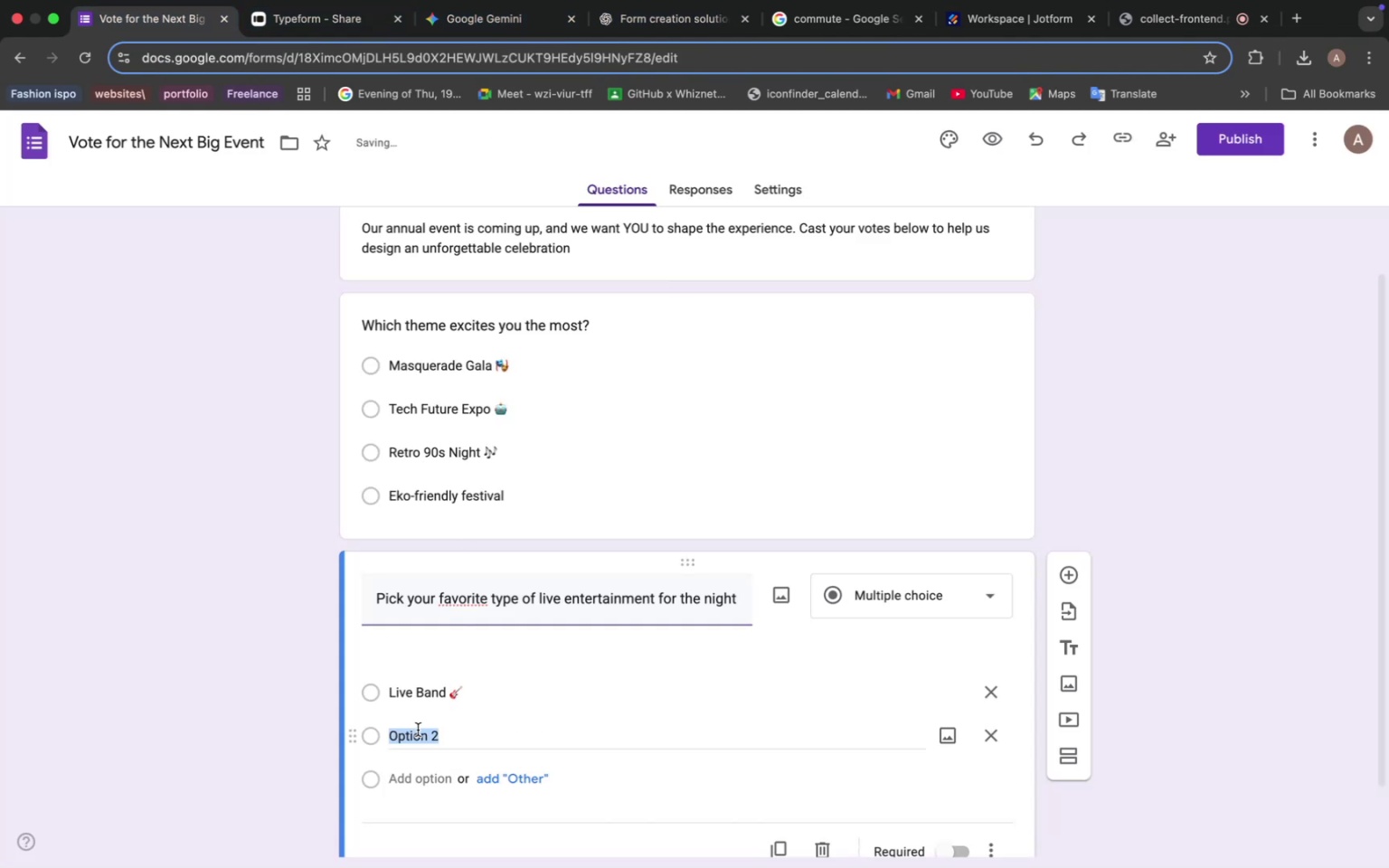 
key(Meta+V)
 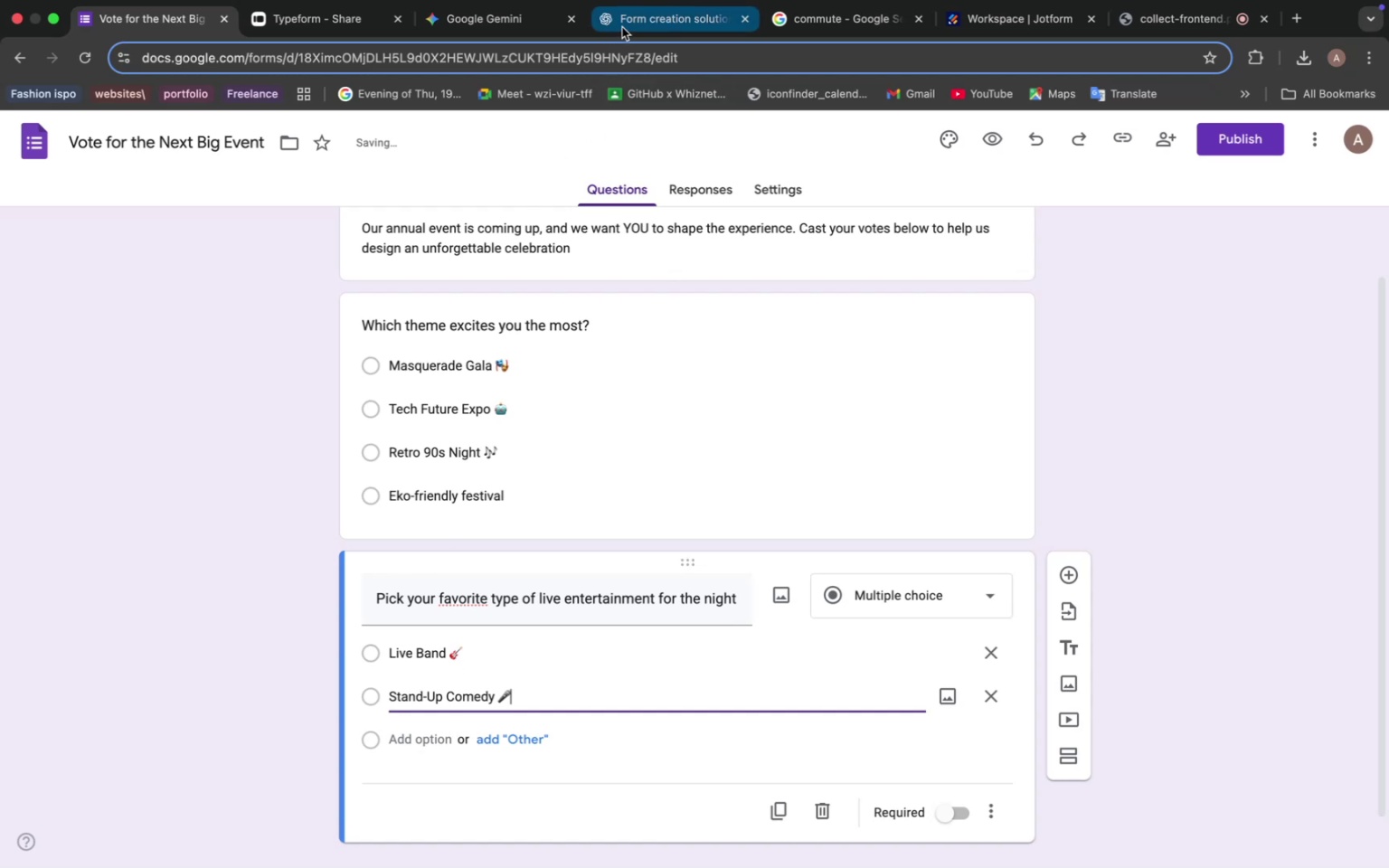 
left_click([623, 27])
 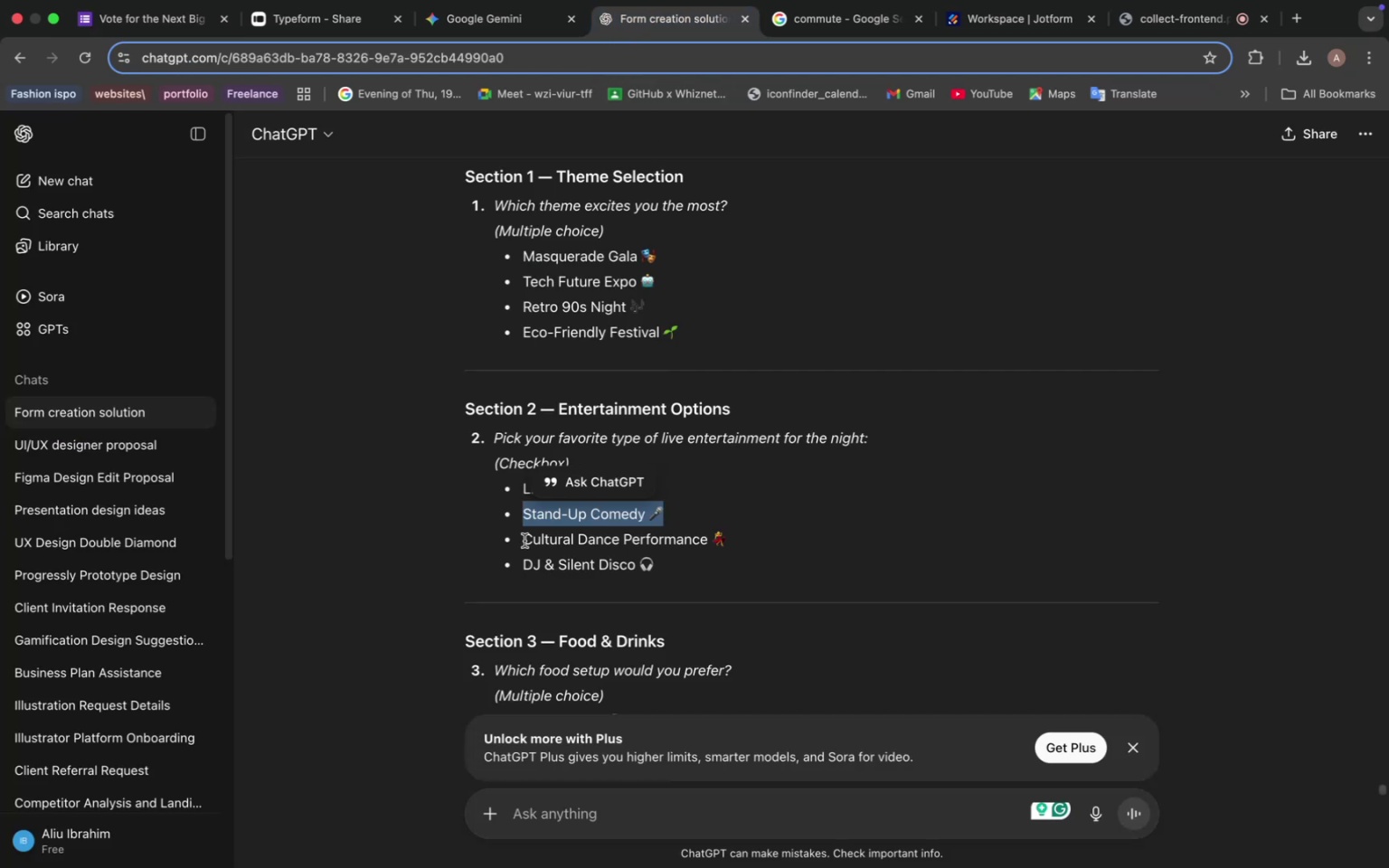 
left_click_drag(start_coordinate=[523, 538], to_coordinate=[746, 538])
 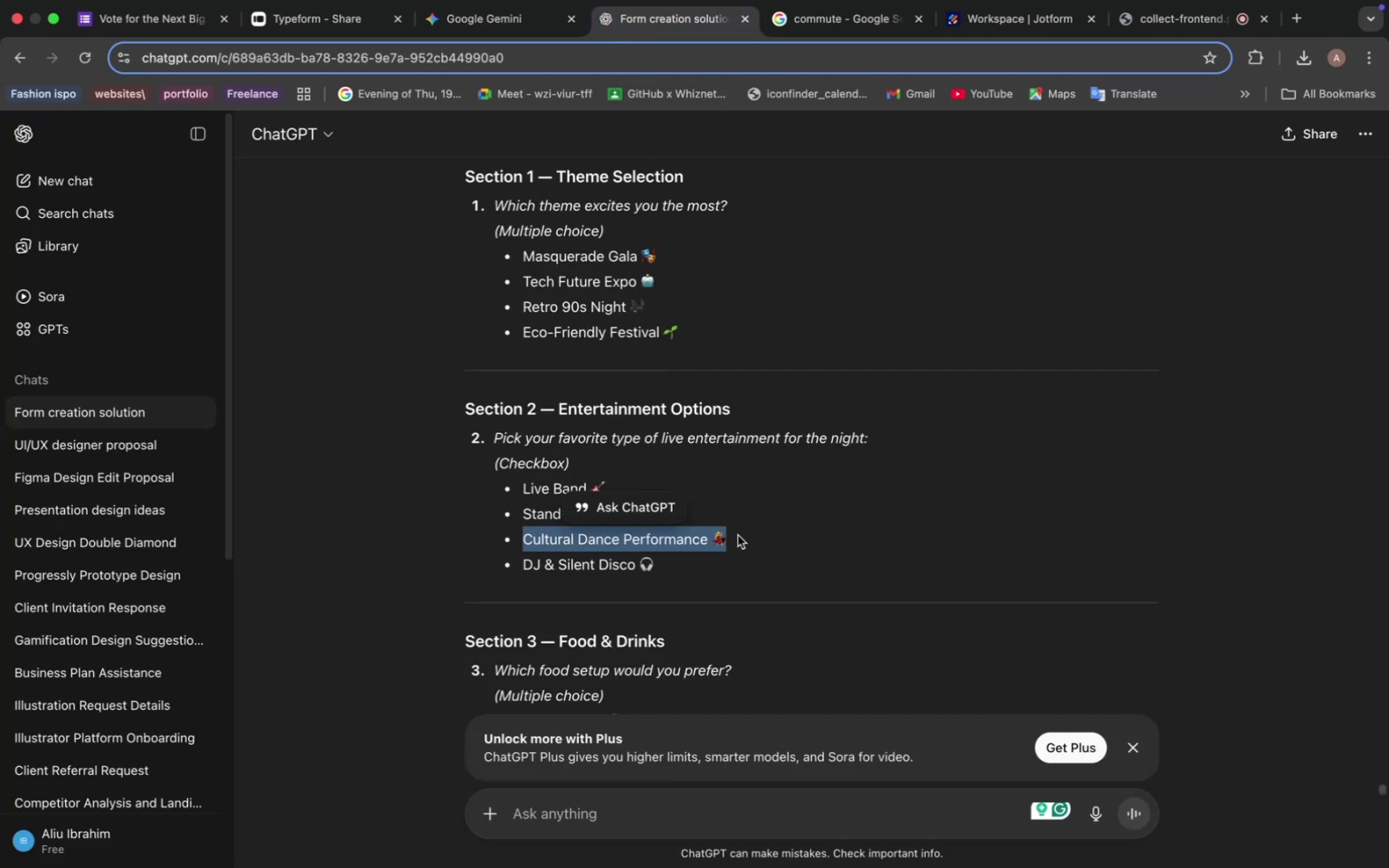 
key(Meta+C)
 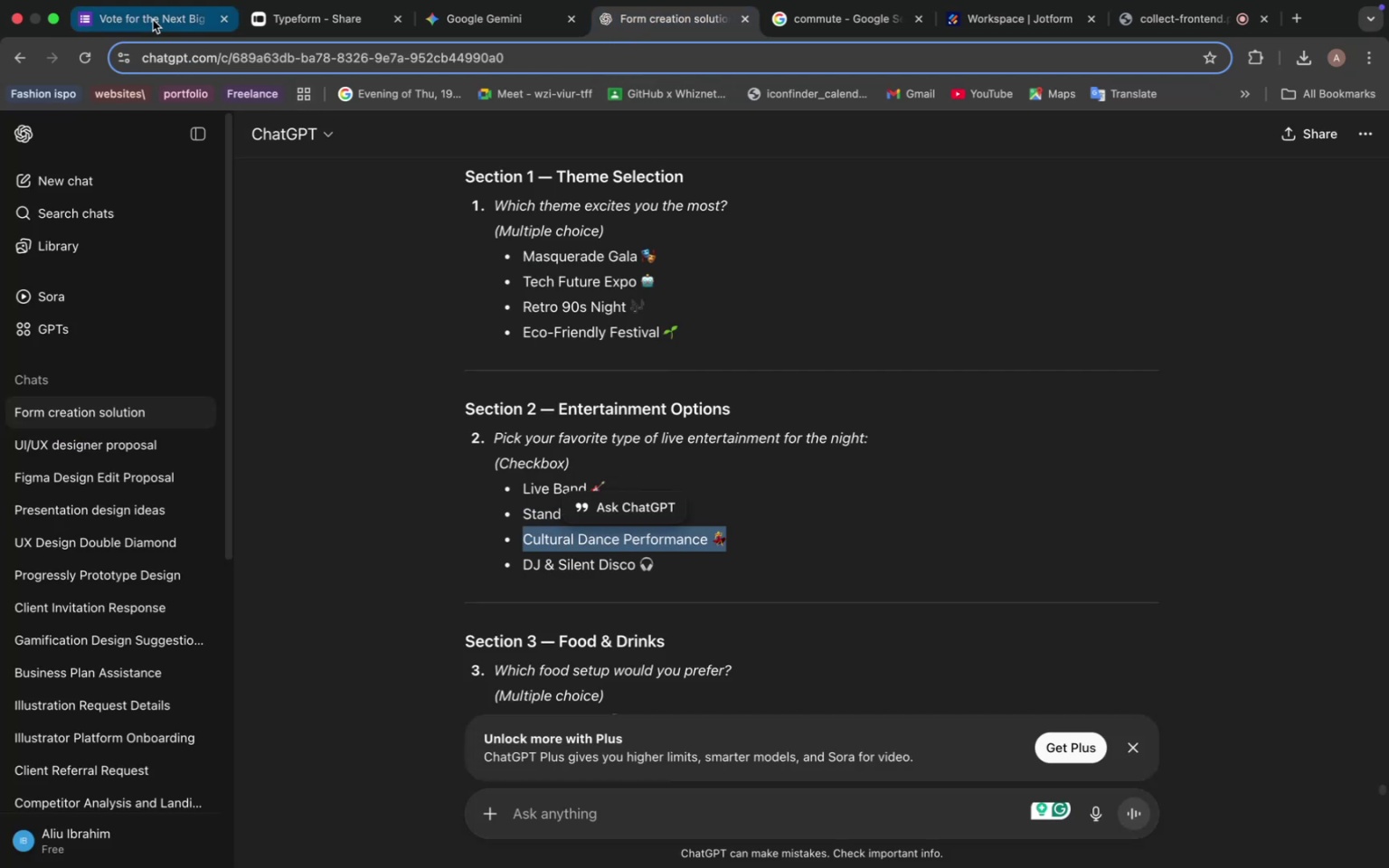 
left_click([153, 20])
 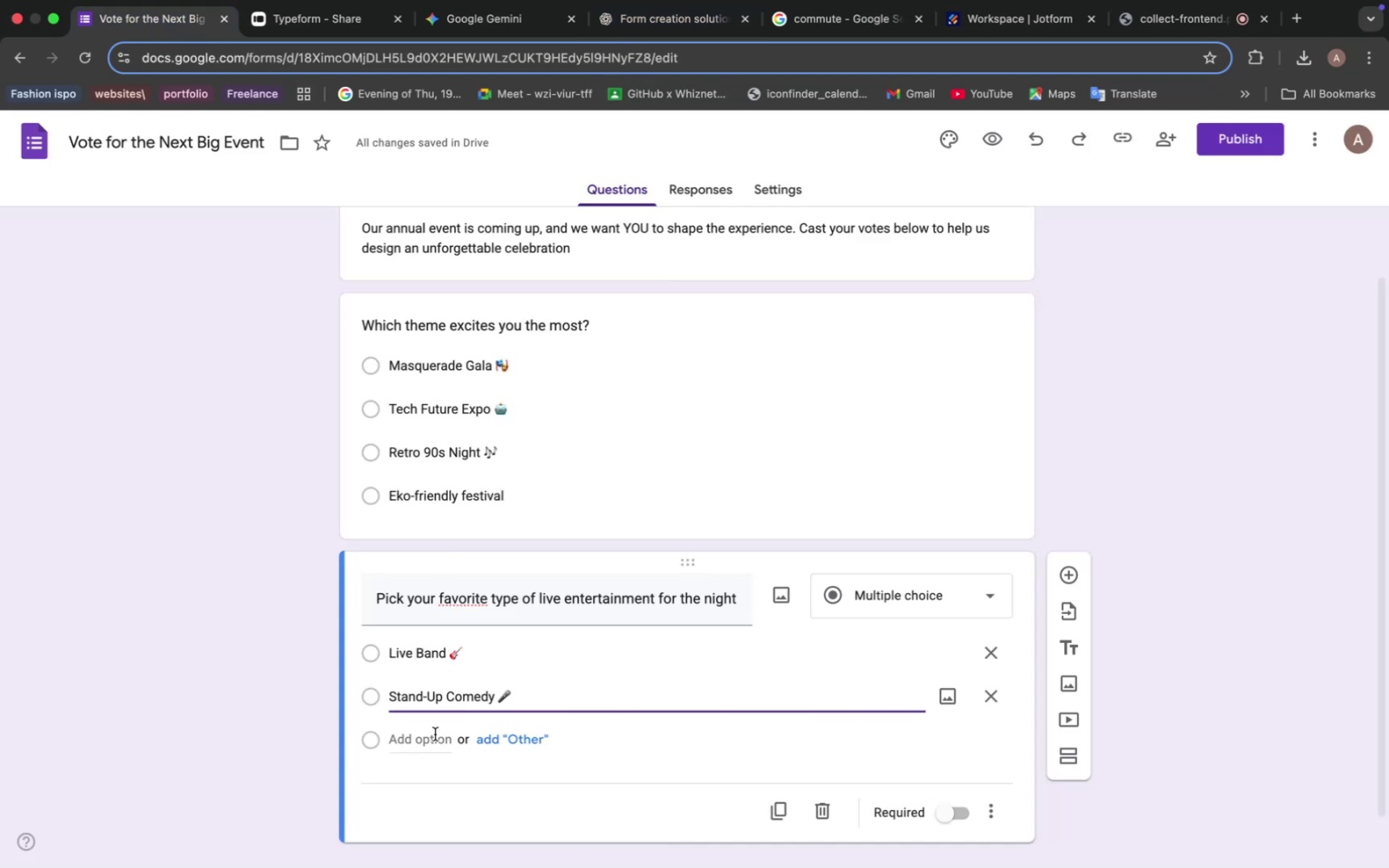 
left_click([435, 734])
 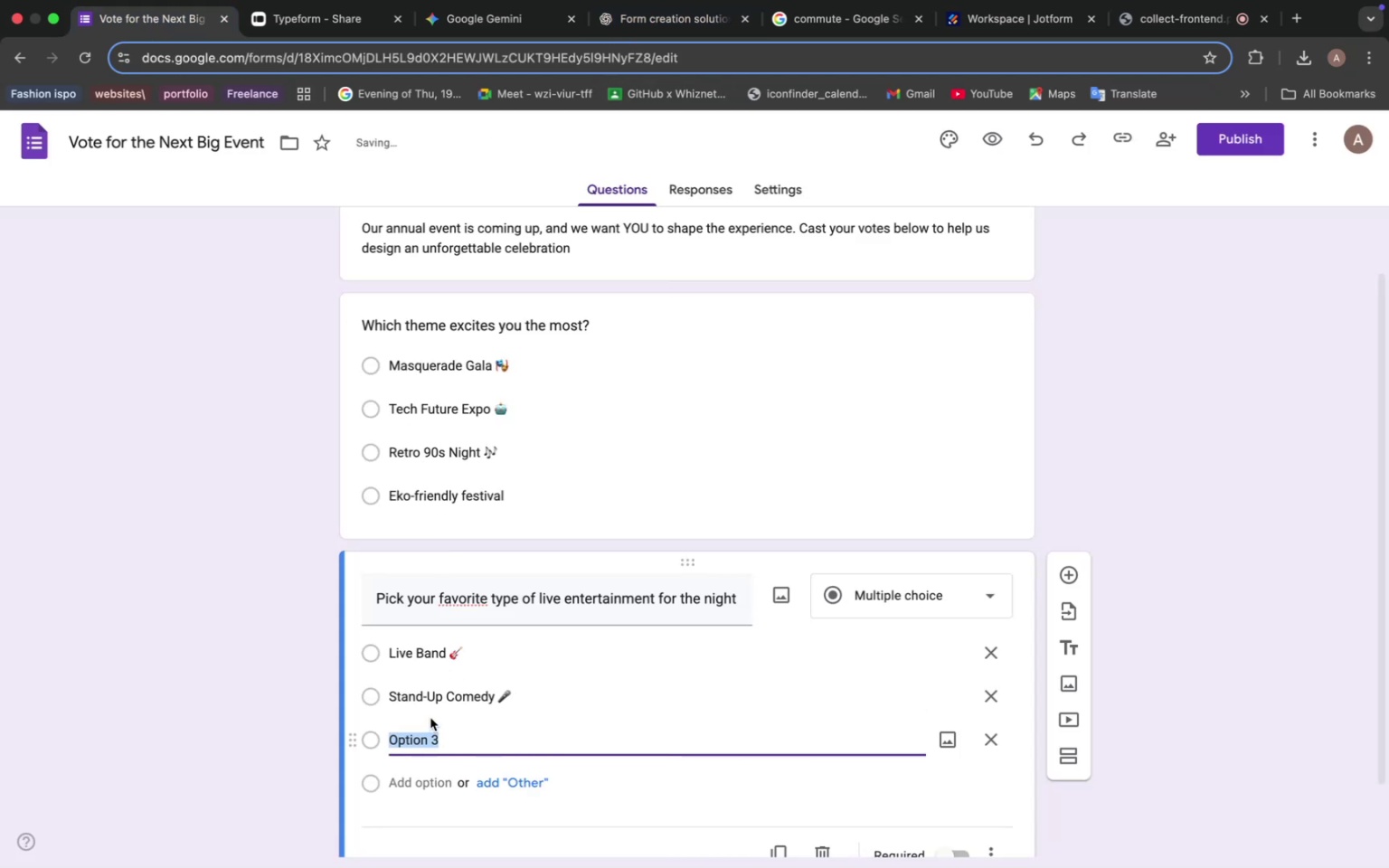 
key(Meta+V)
 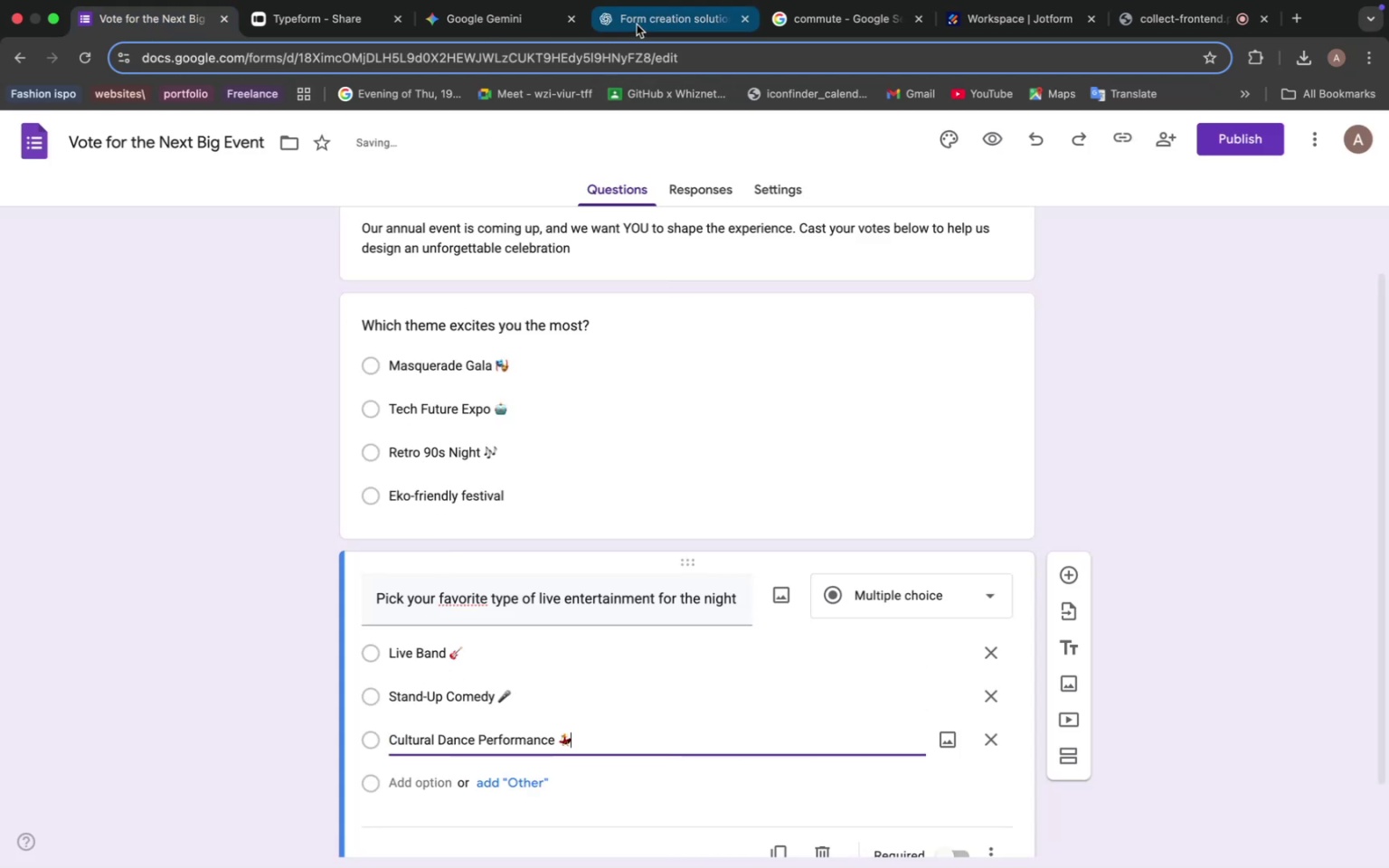 
left_click([641, 23])
 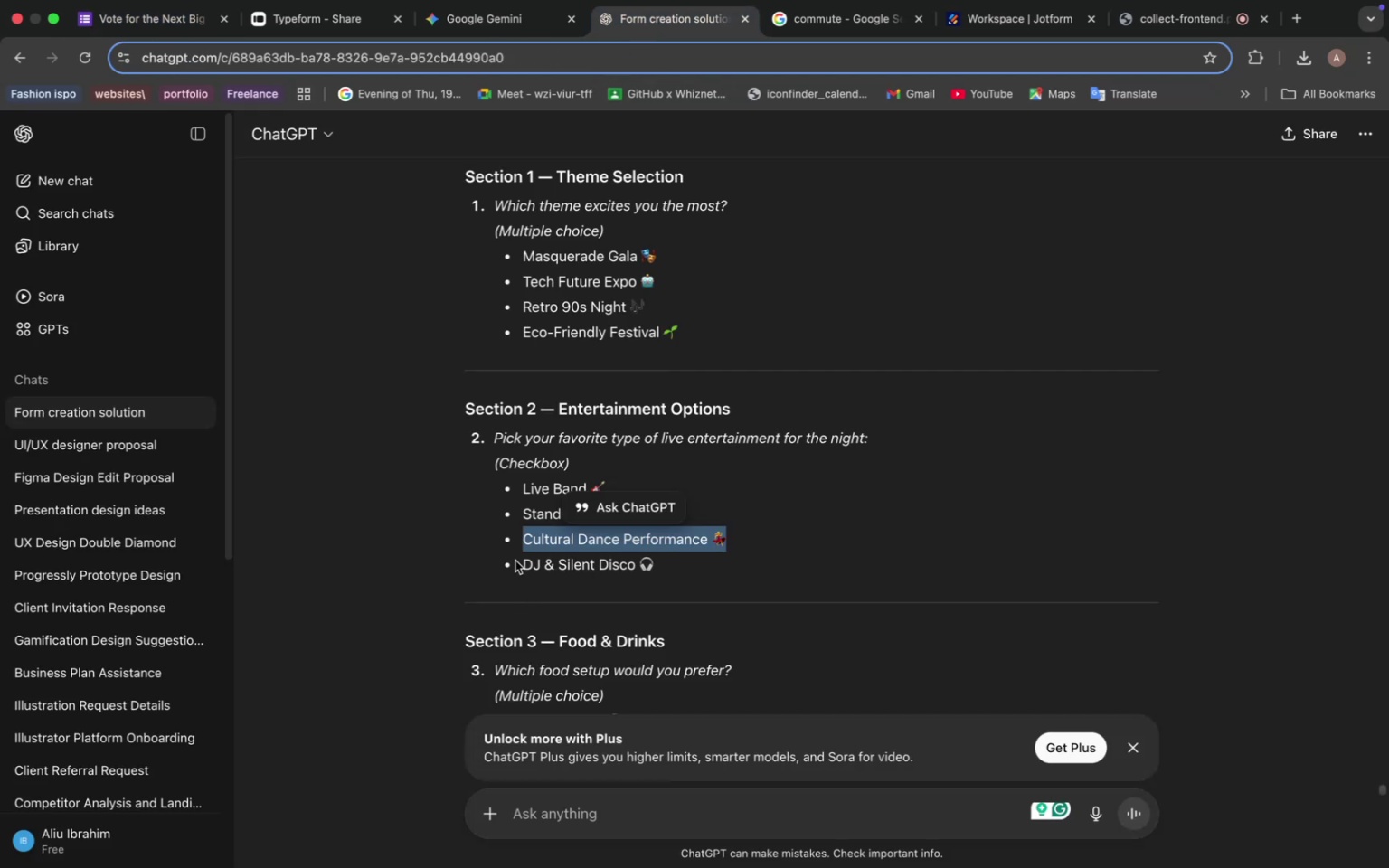 
left_click_drag(start_coordinate=[515, 561], to_coordinate=[659, 567])
 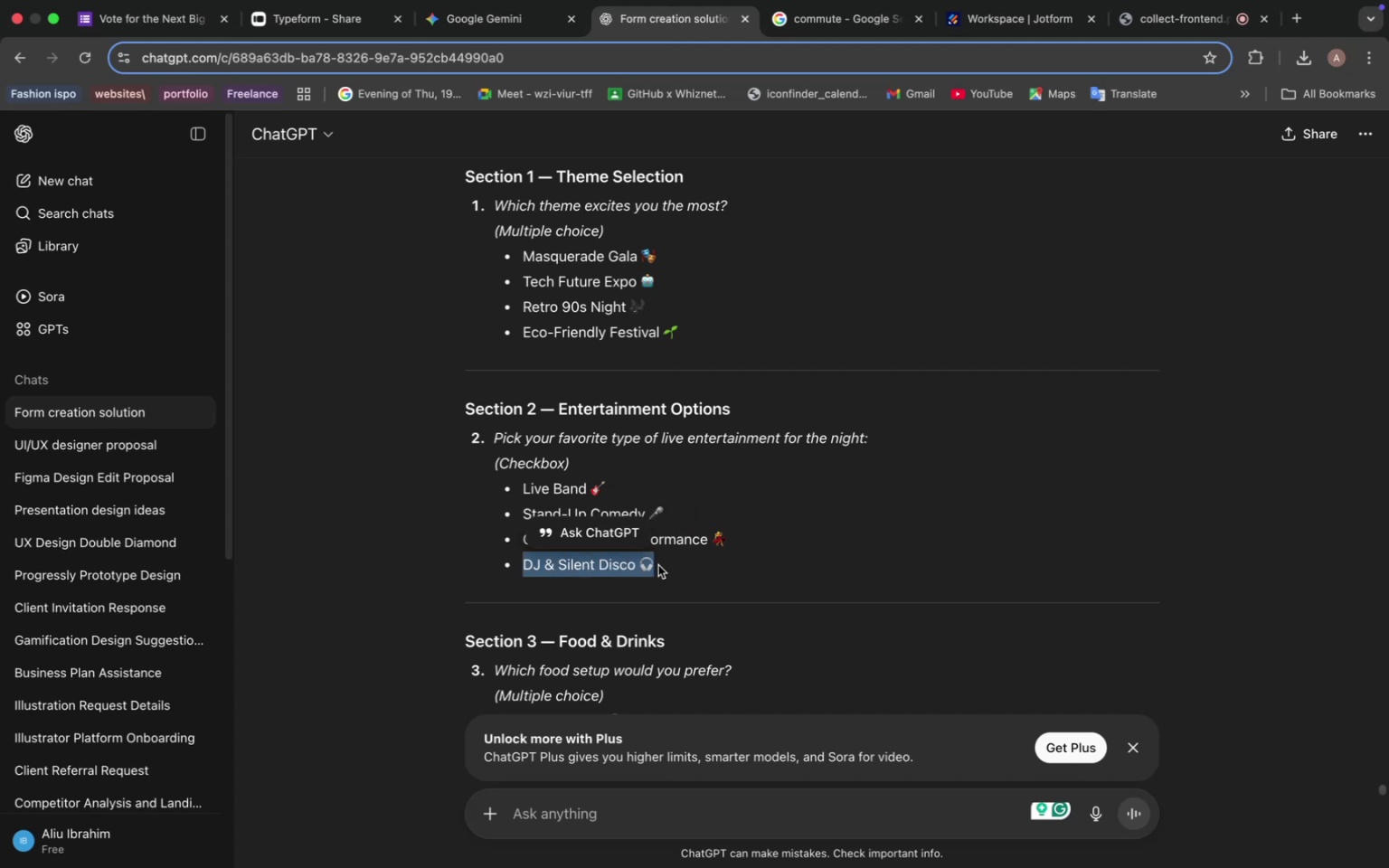 
key(Meta+C)
 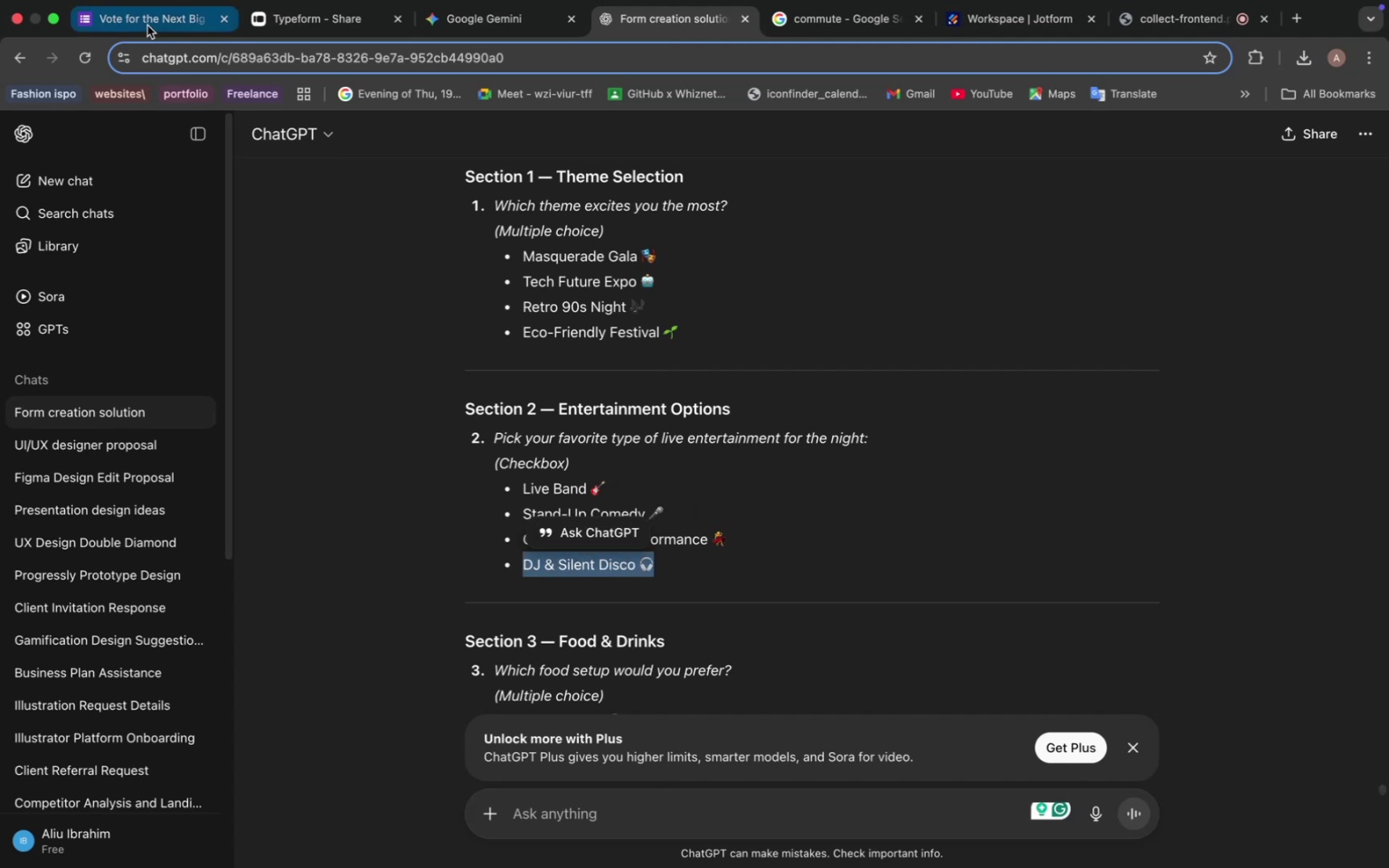 
left_click([147, 25])
 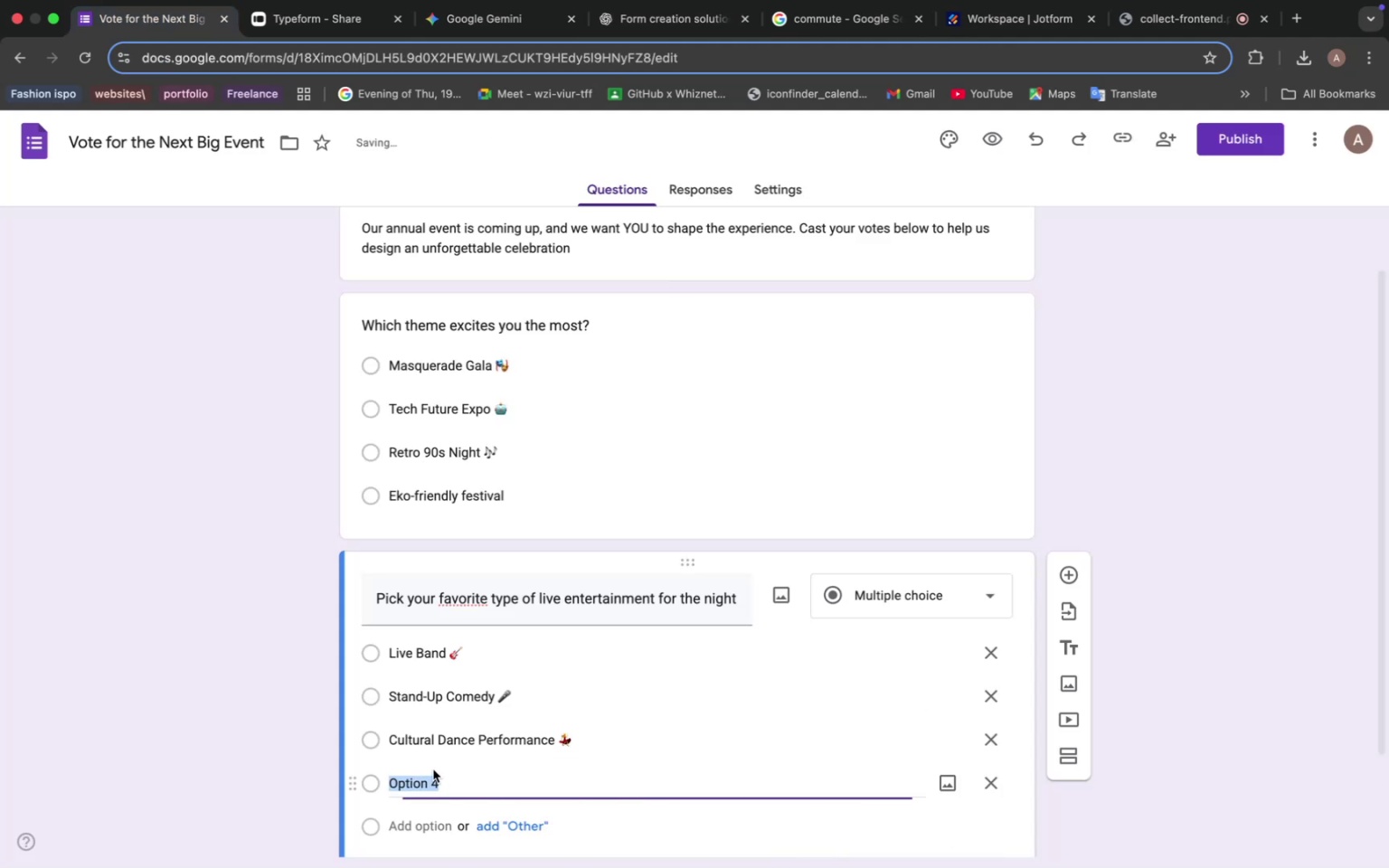 
key(Meta+V)
 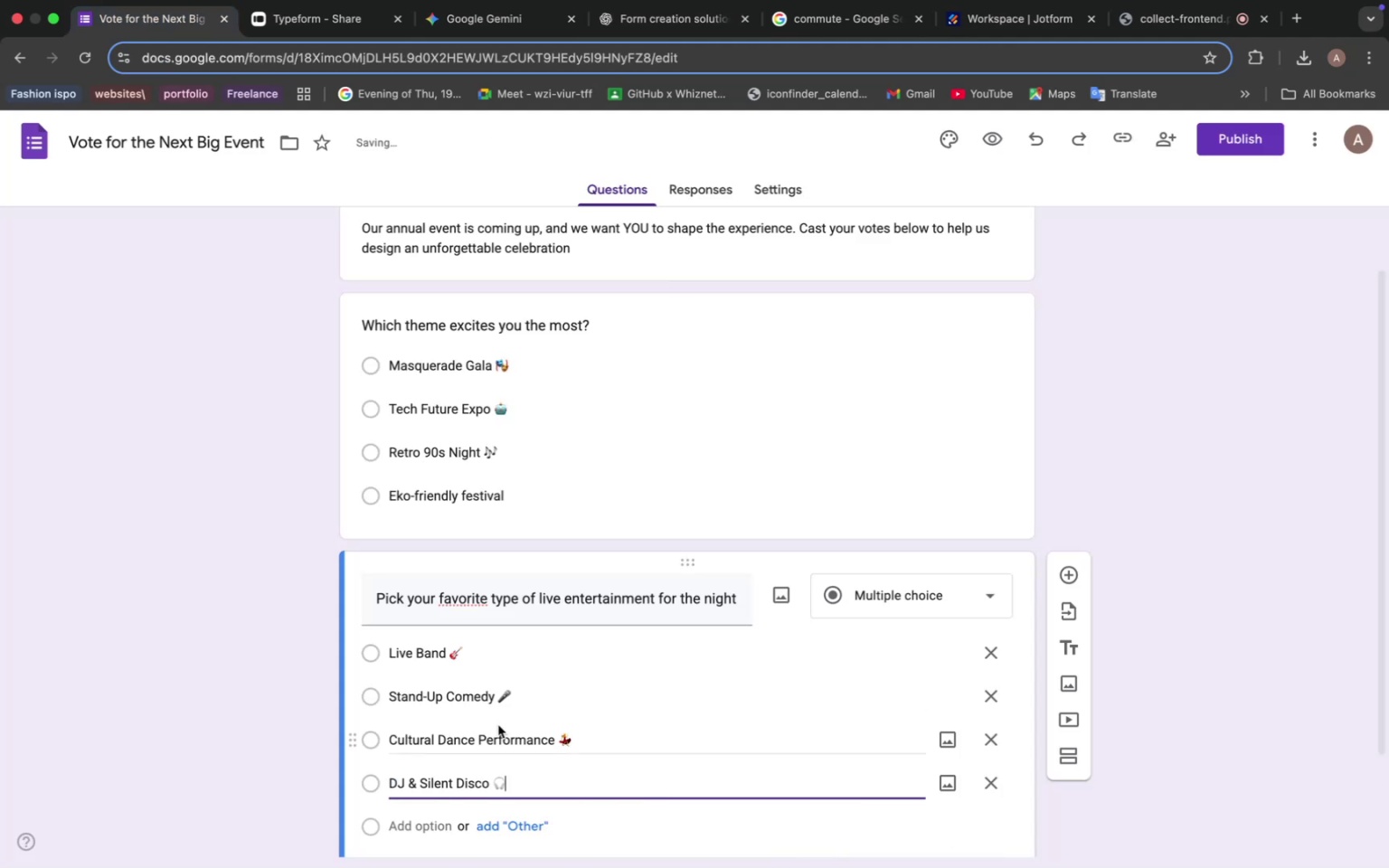 
key(Meta+CommandLeft)
 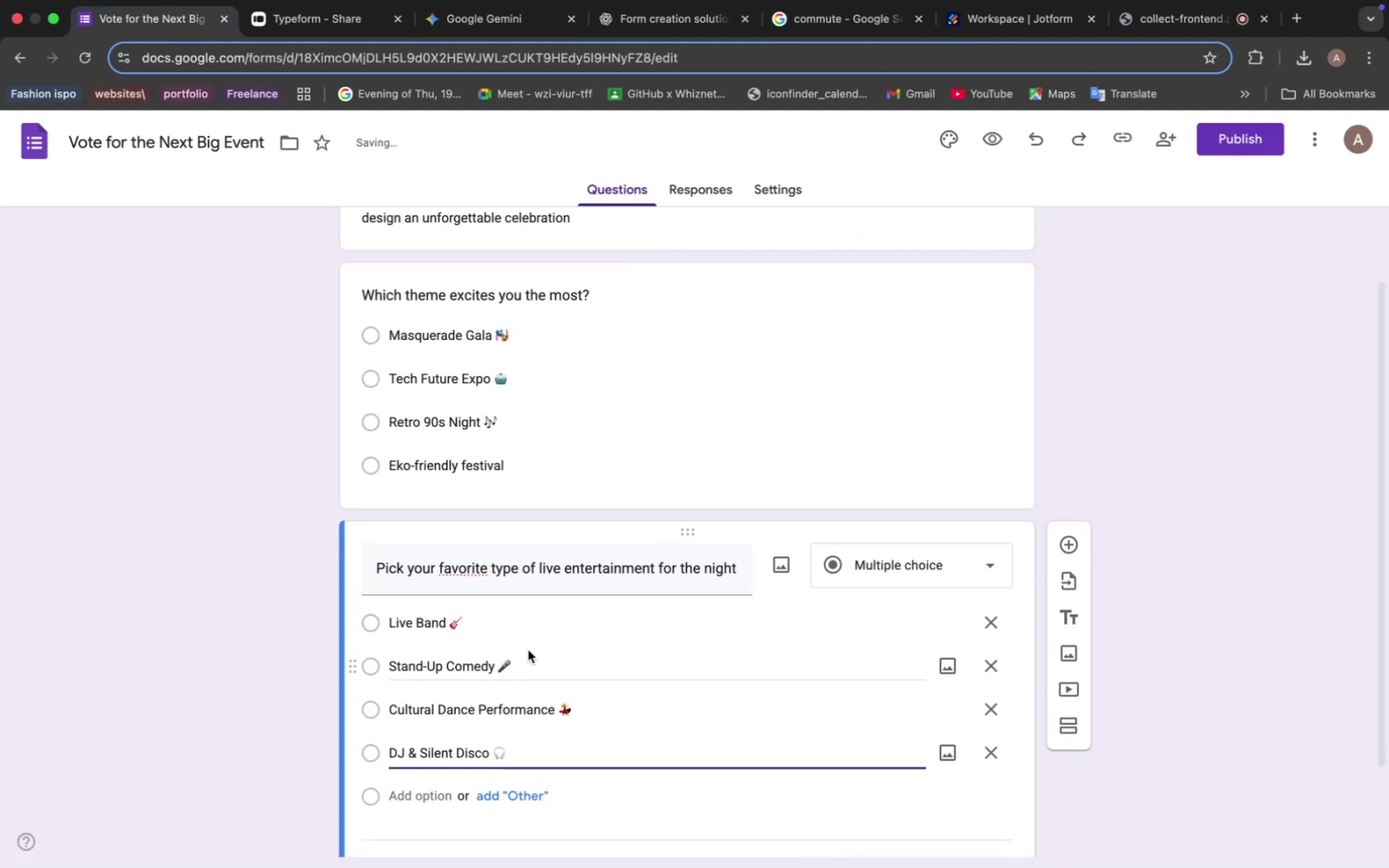 
scroll: coordinate [518, 576], scroll_direction: up, amount: 13.0
 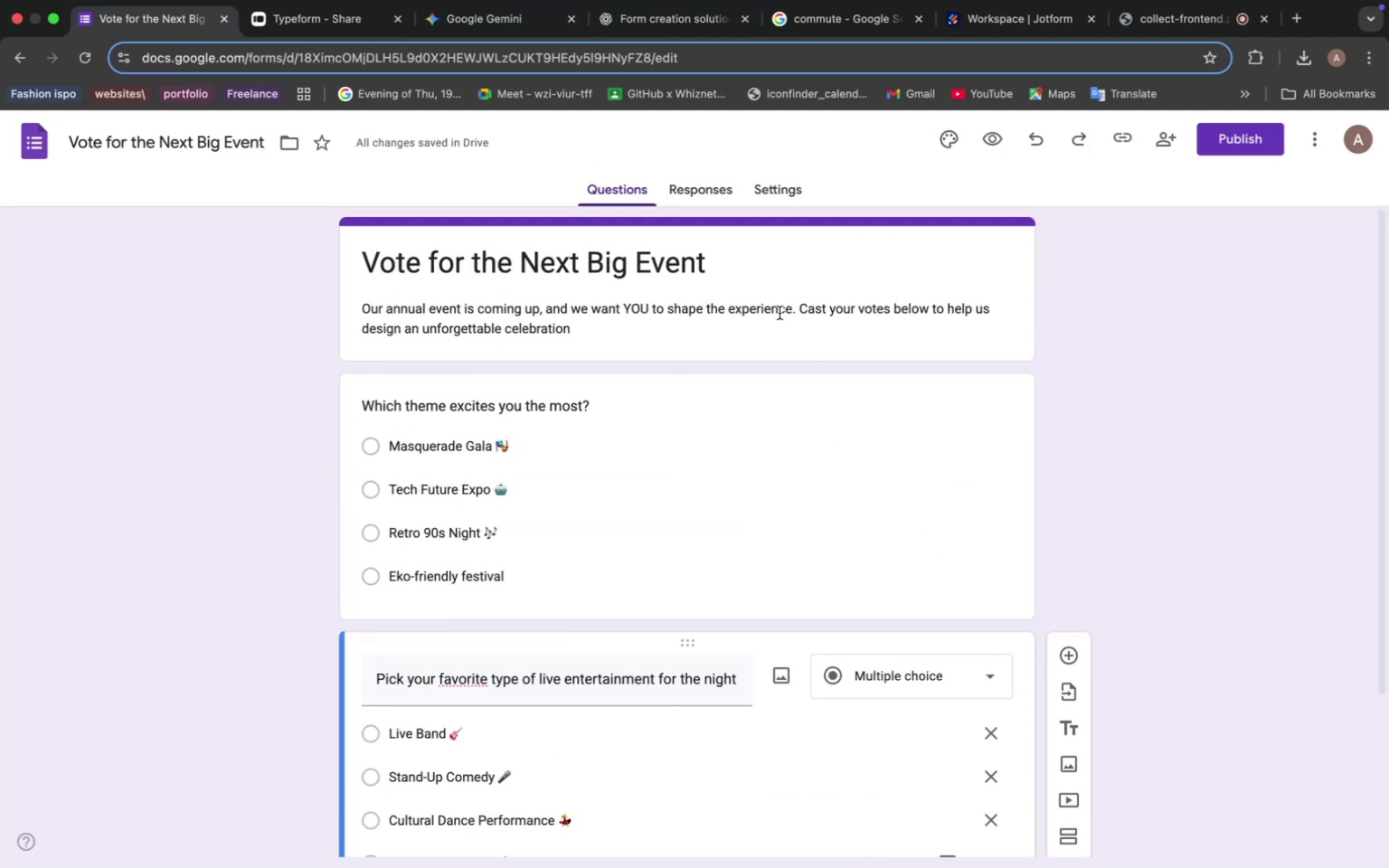 
left_click([768, 431])
 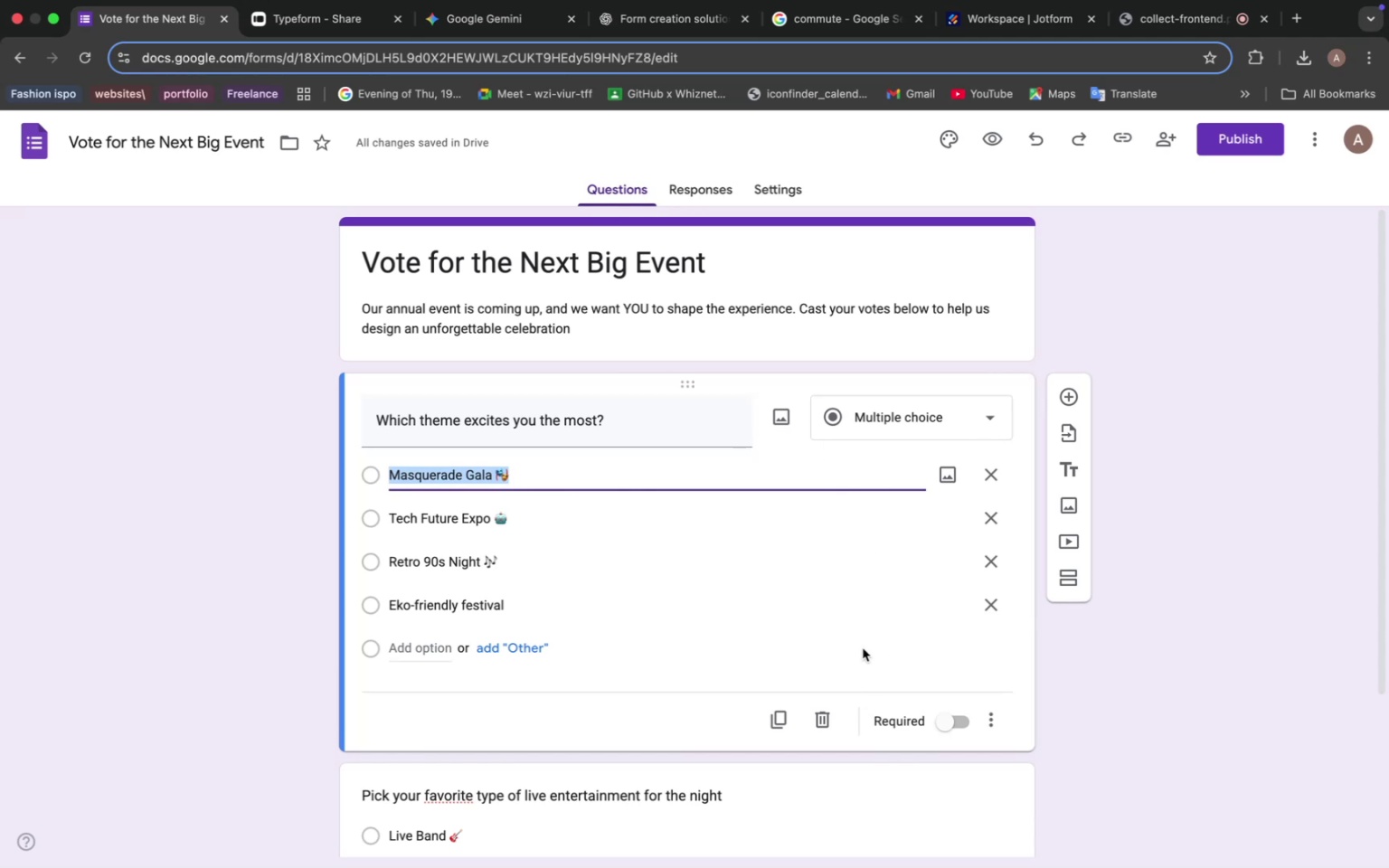 
scroll: coordinate [823, 532], scroll_direction: down, amount: 9.0
 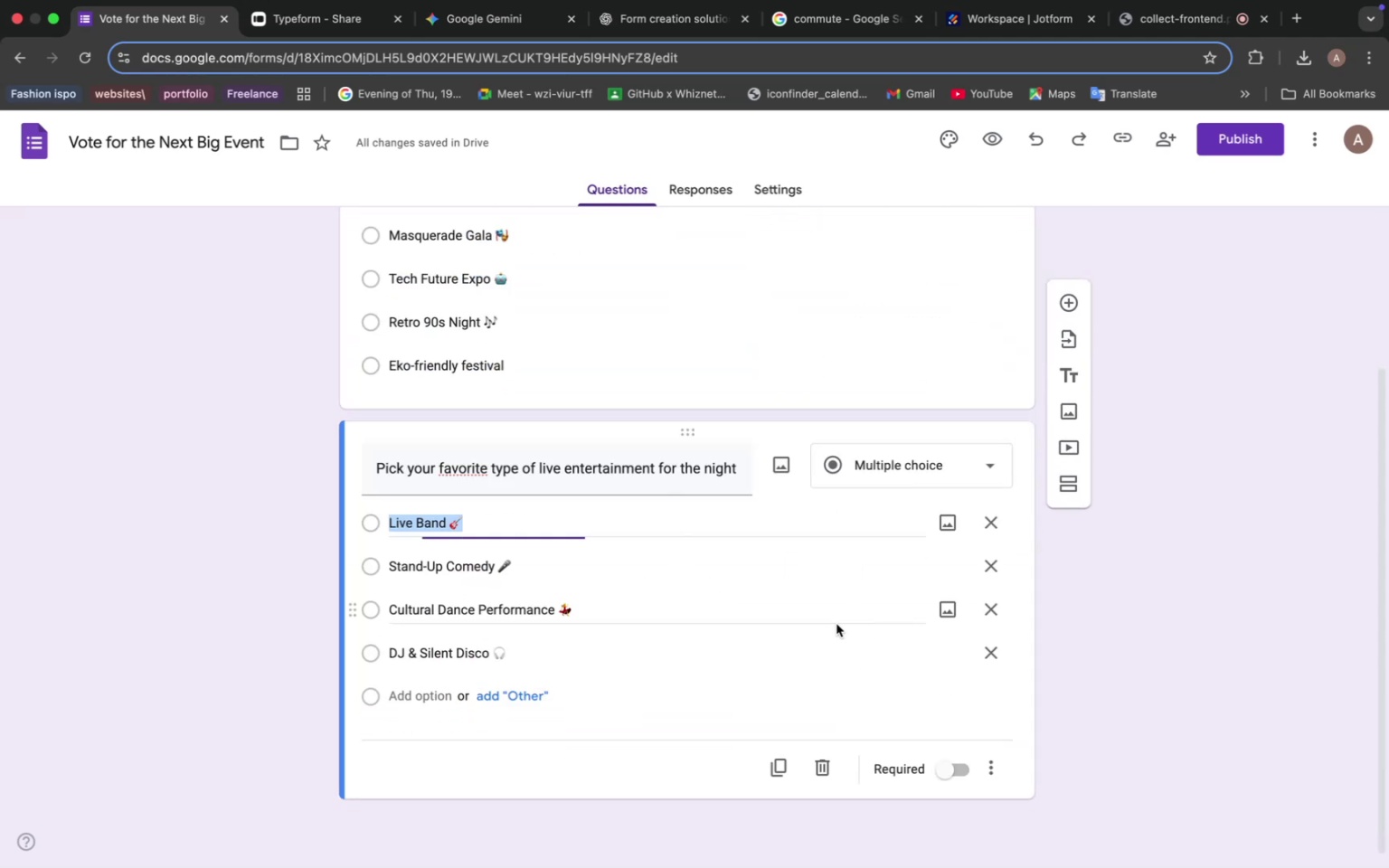 
left_click([836, 624])
 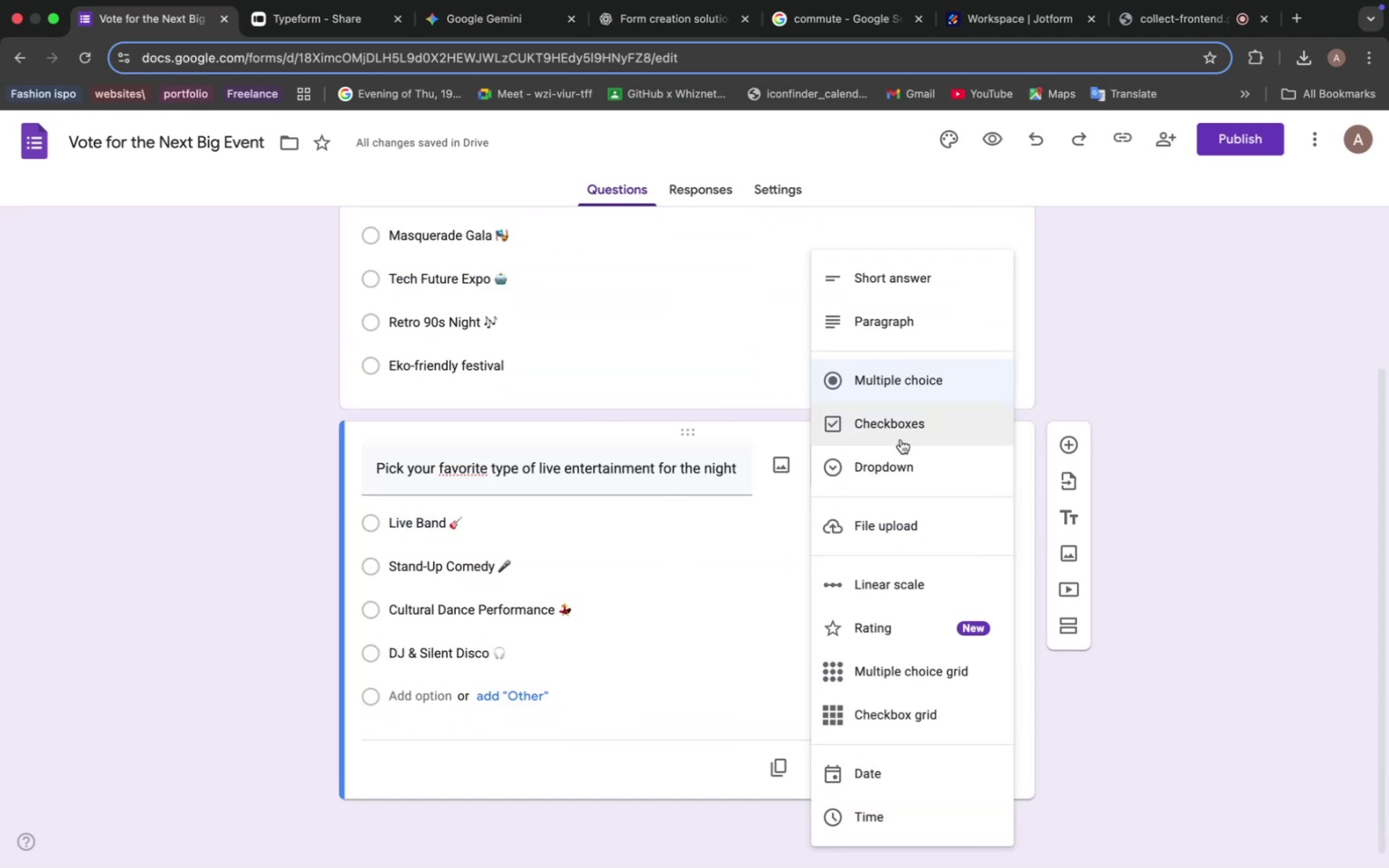 
left_click([901, 432])
 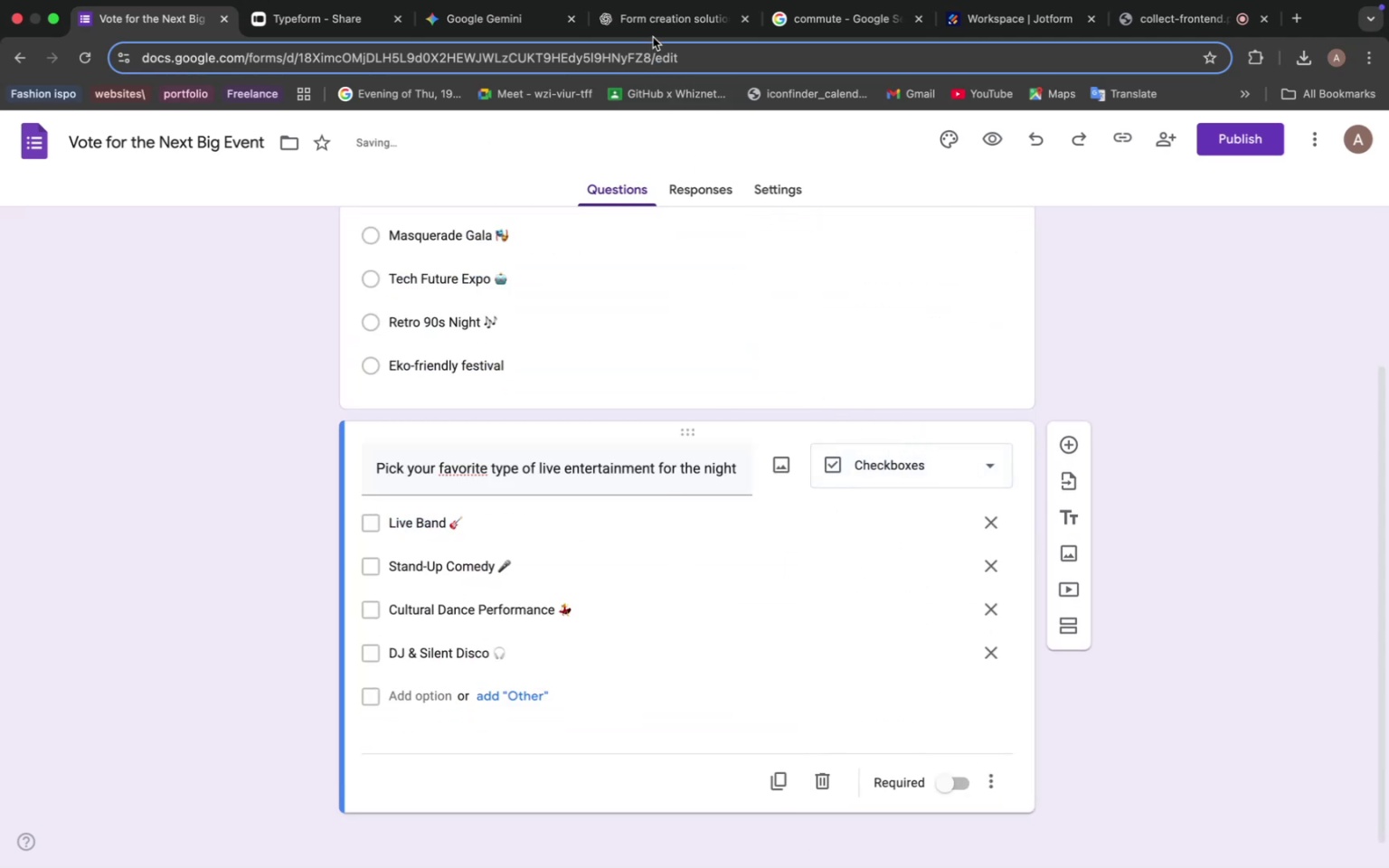 
left_click([652, 32])
 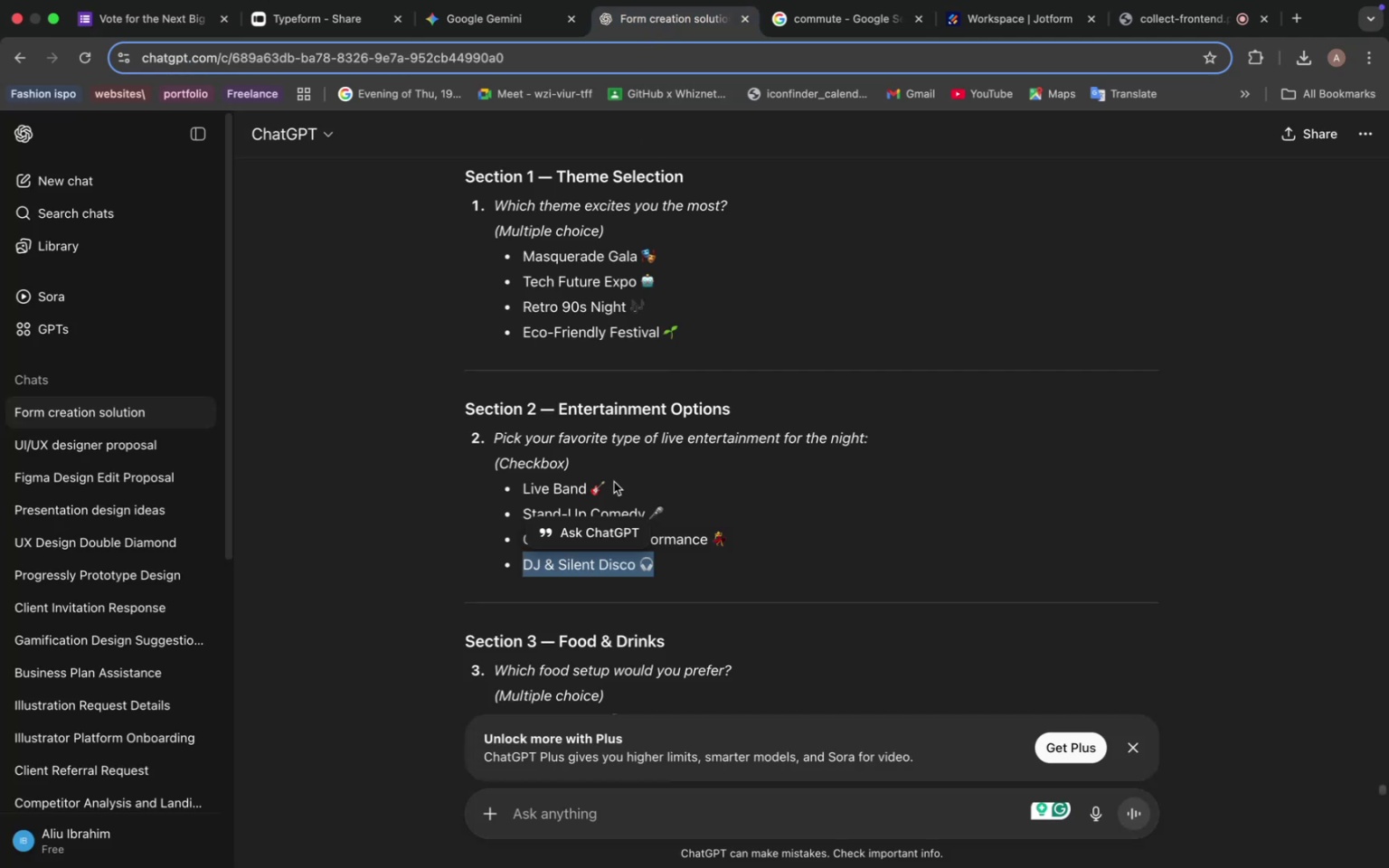 
scroll: coordinate [614, 481], scroll_direction: down, amount: 9.0
 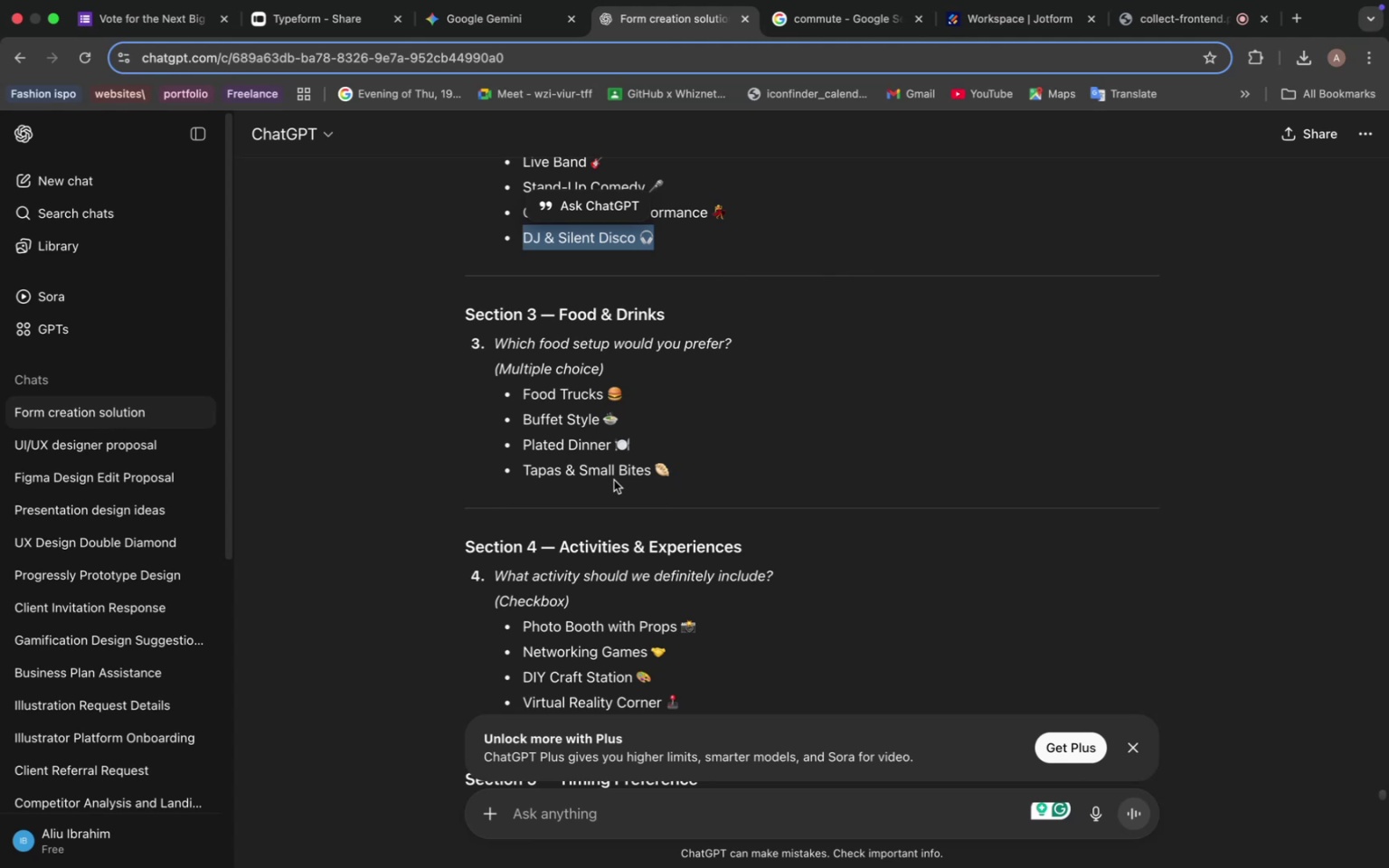 
wait(6.18)
 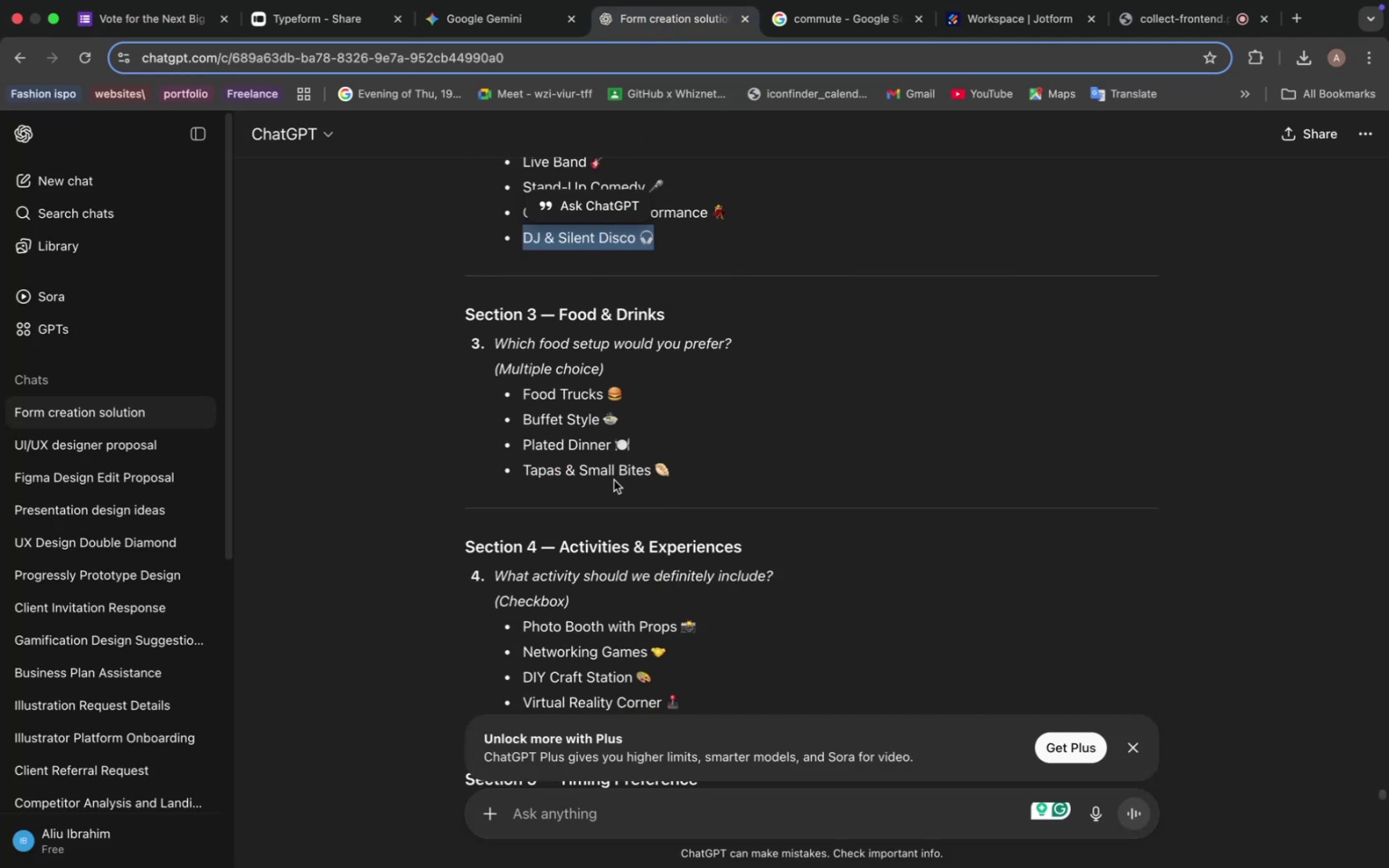 
scroll: coordinate [614, 480], scroll_direction: down, amount: 6.0
 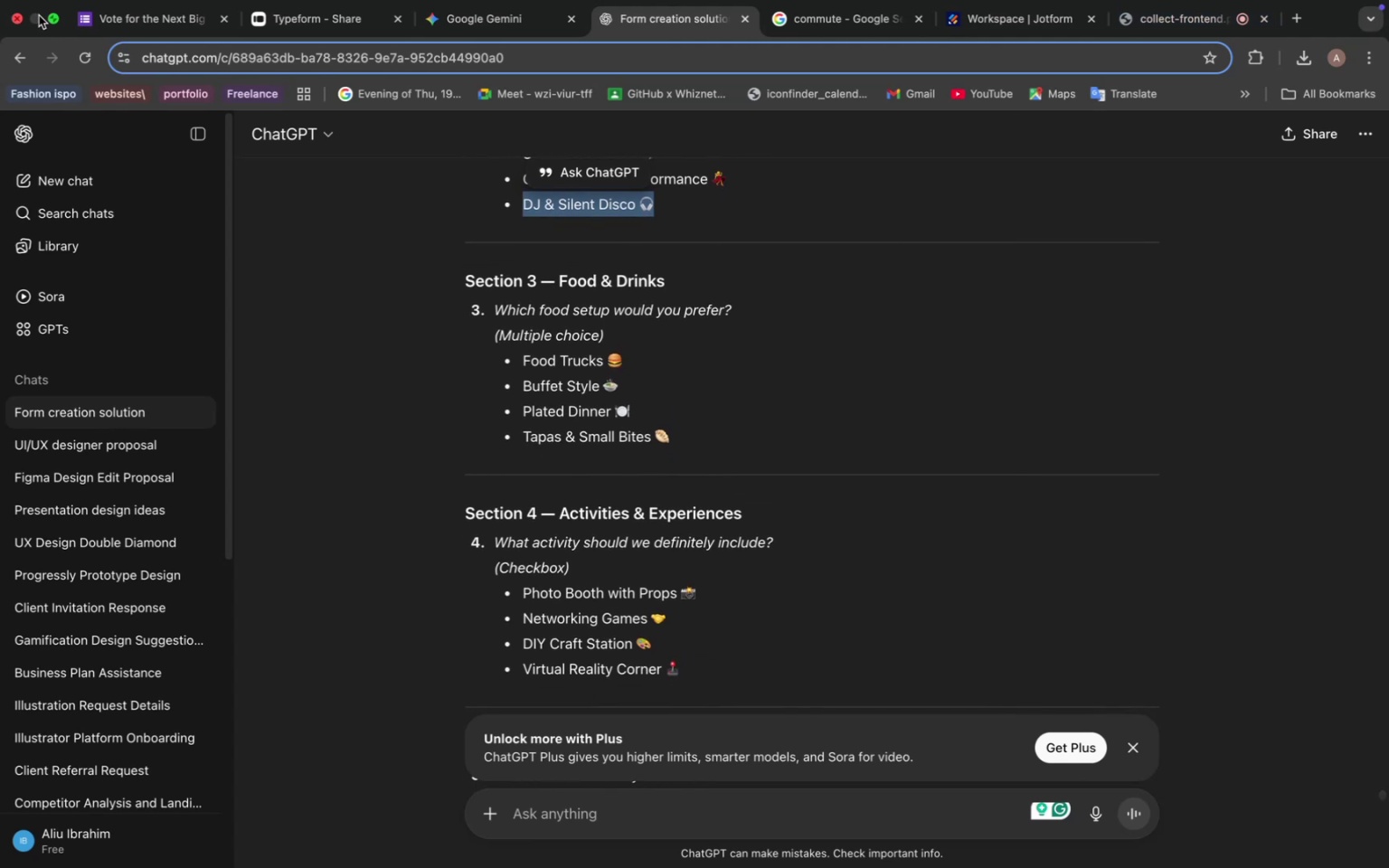 
left_click([61, 15])
 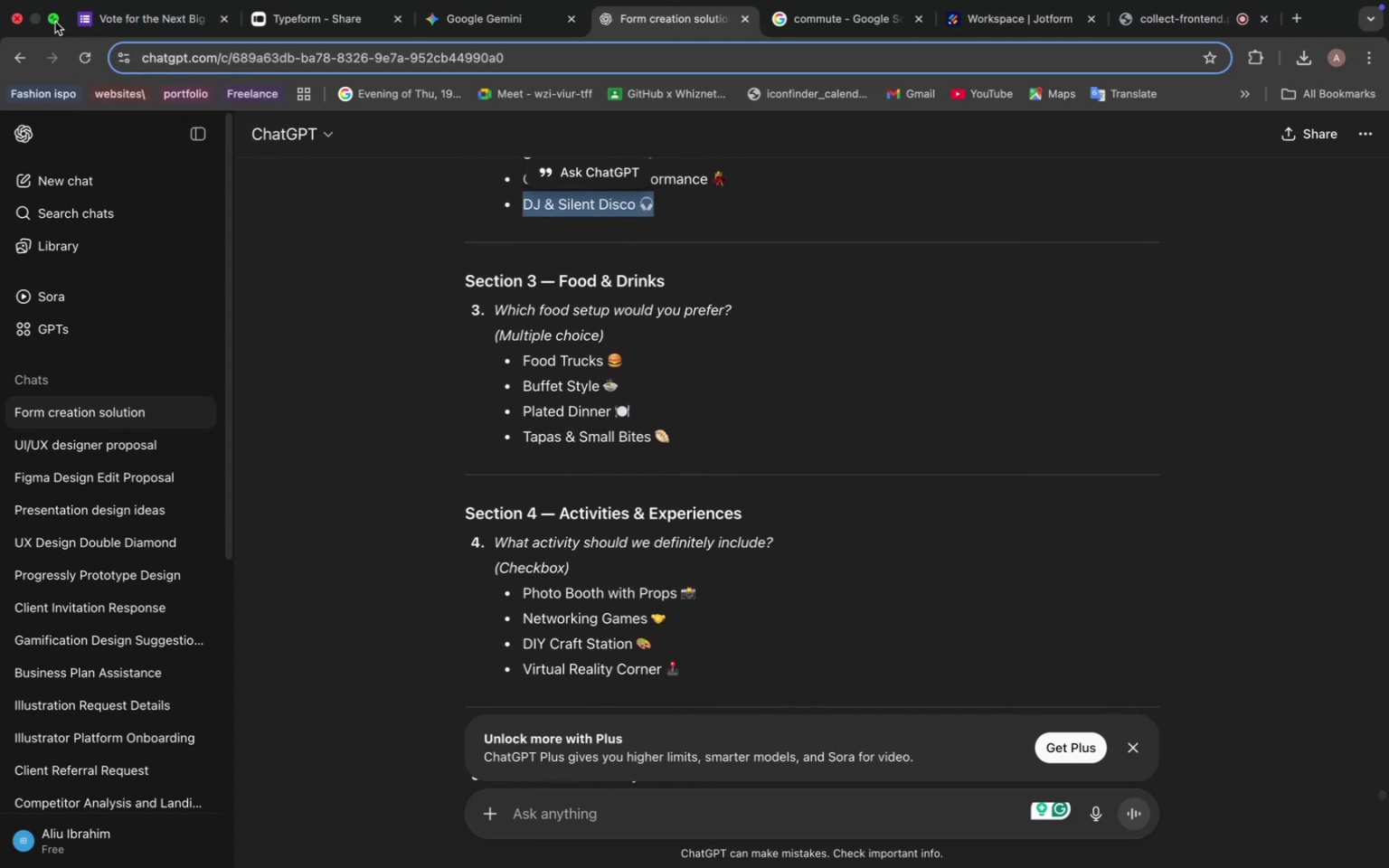 
left_click([55, 22])
 